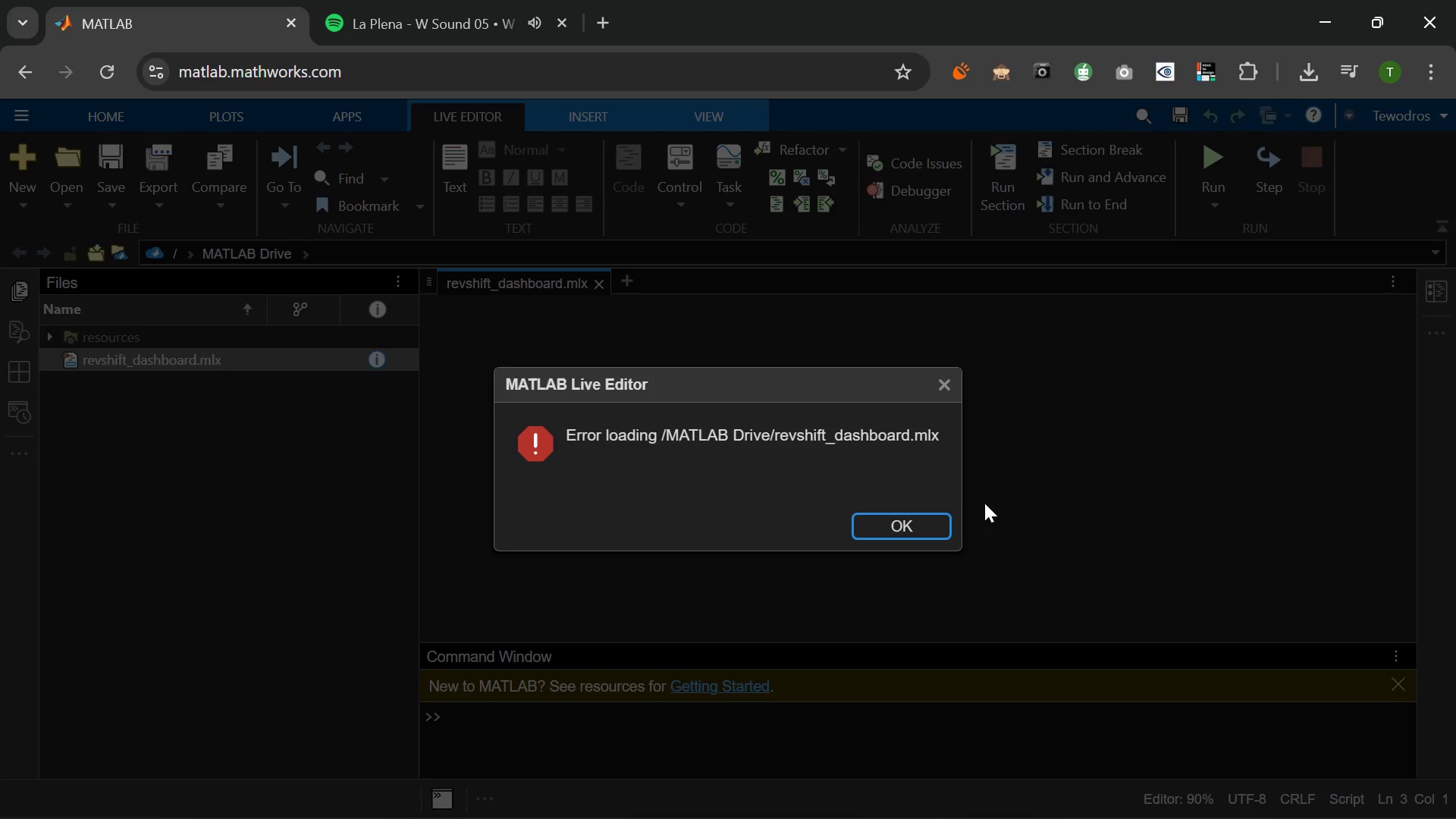 
left_click([892, 519])
 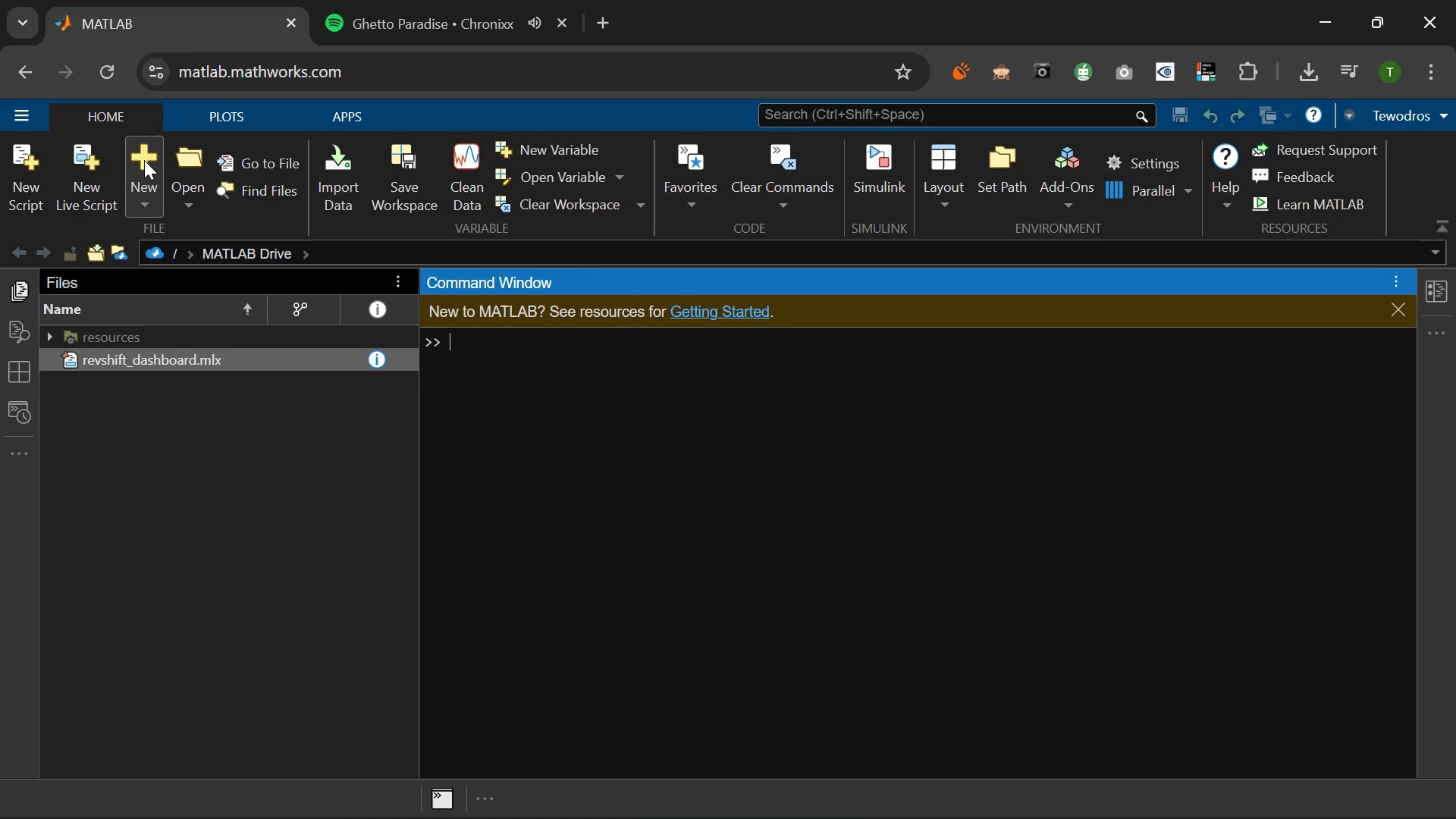 
left_click([96, 170])
 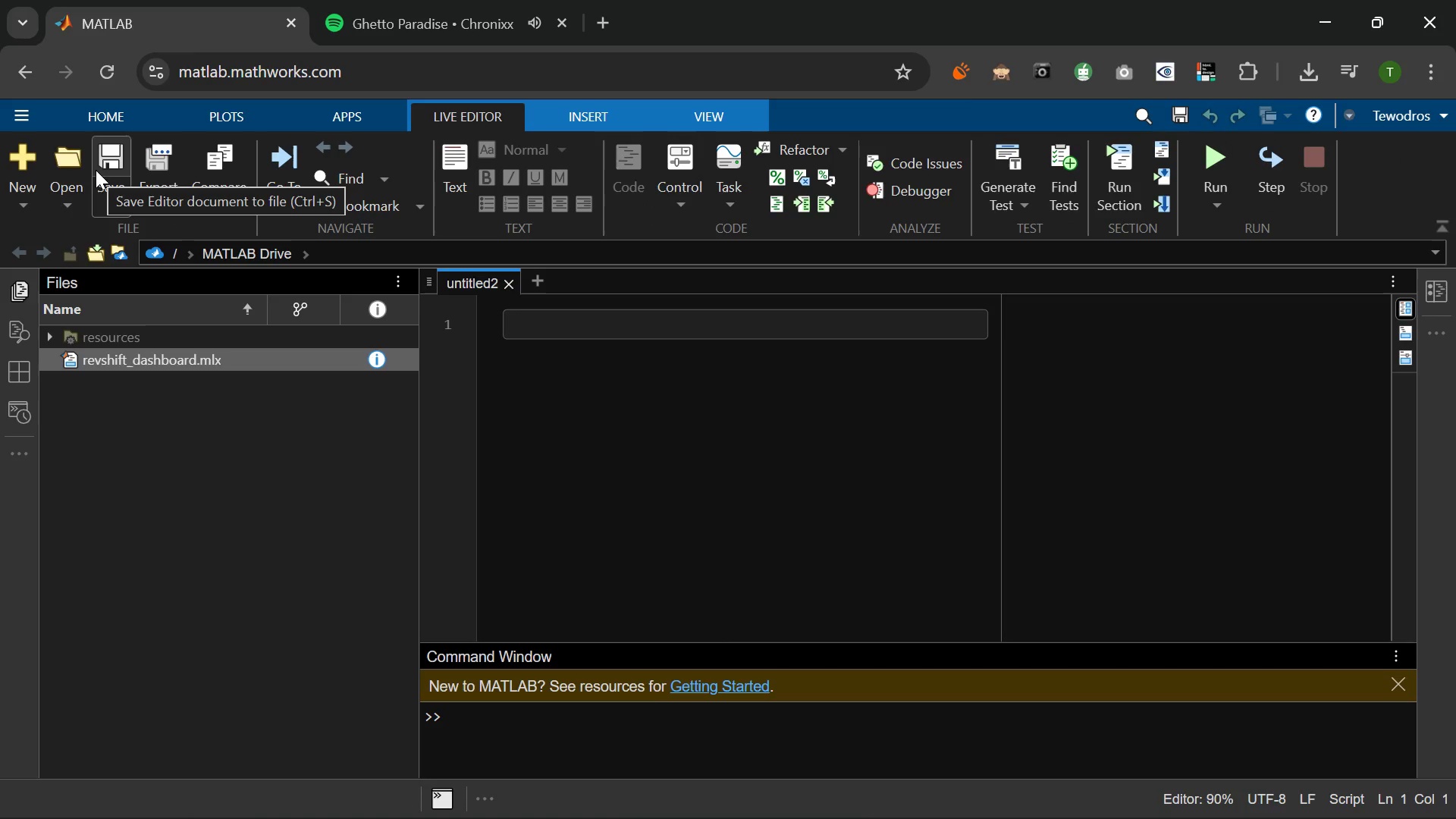 
key(Control+V)
 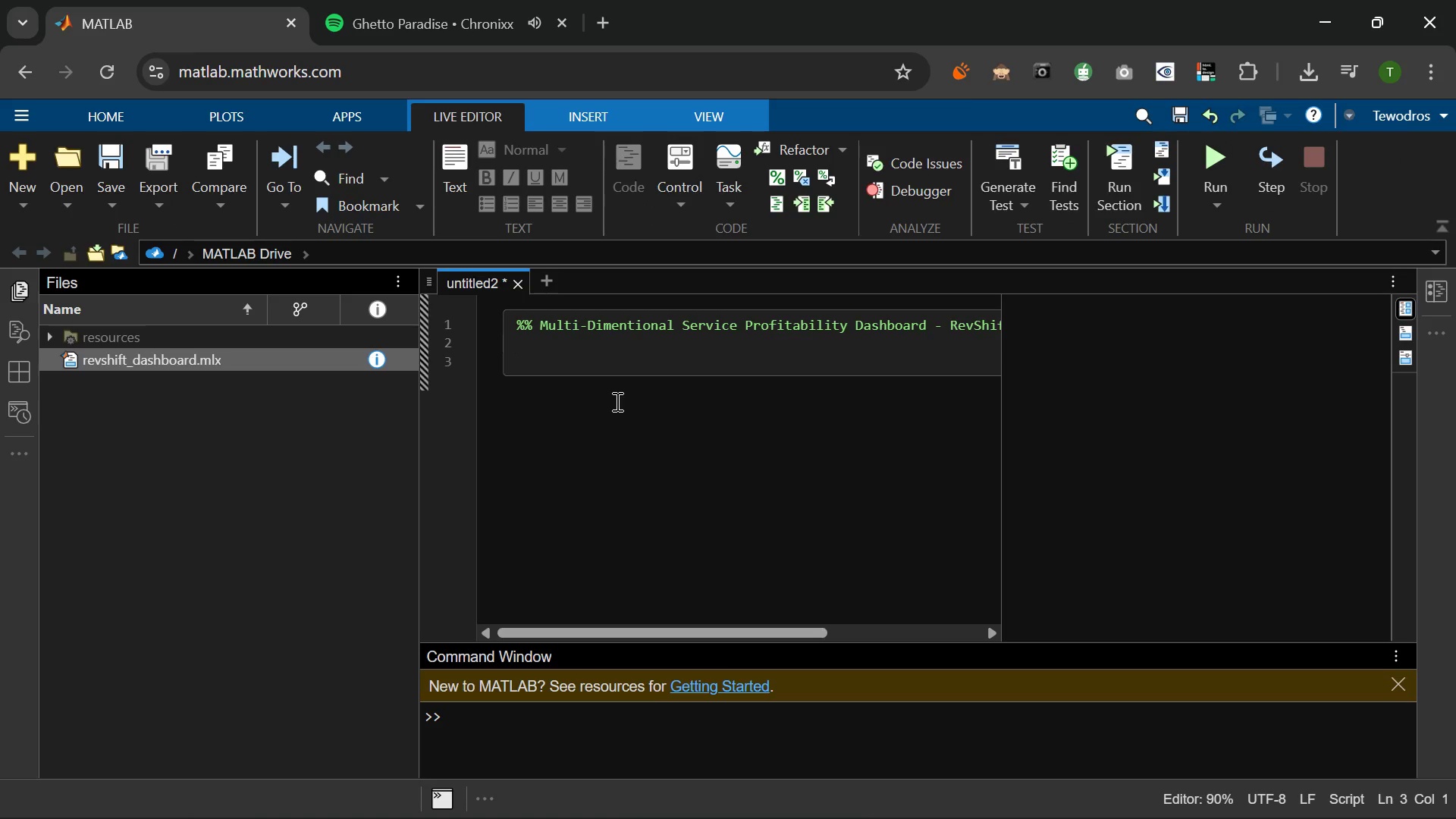 
key(Control+Z)
 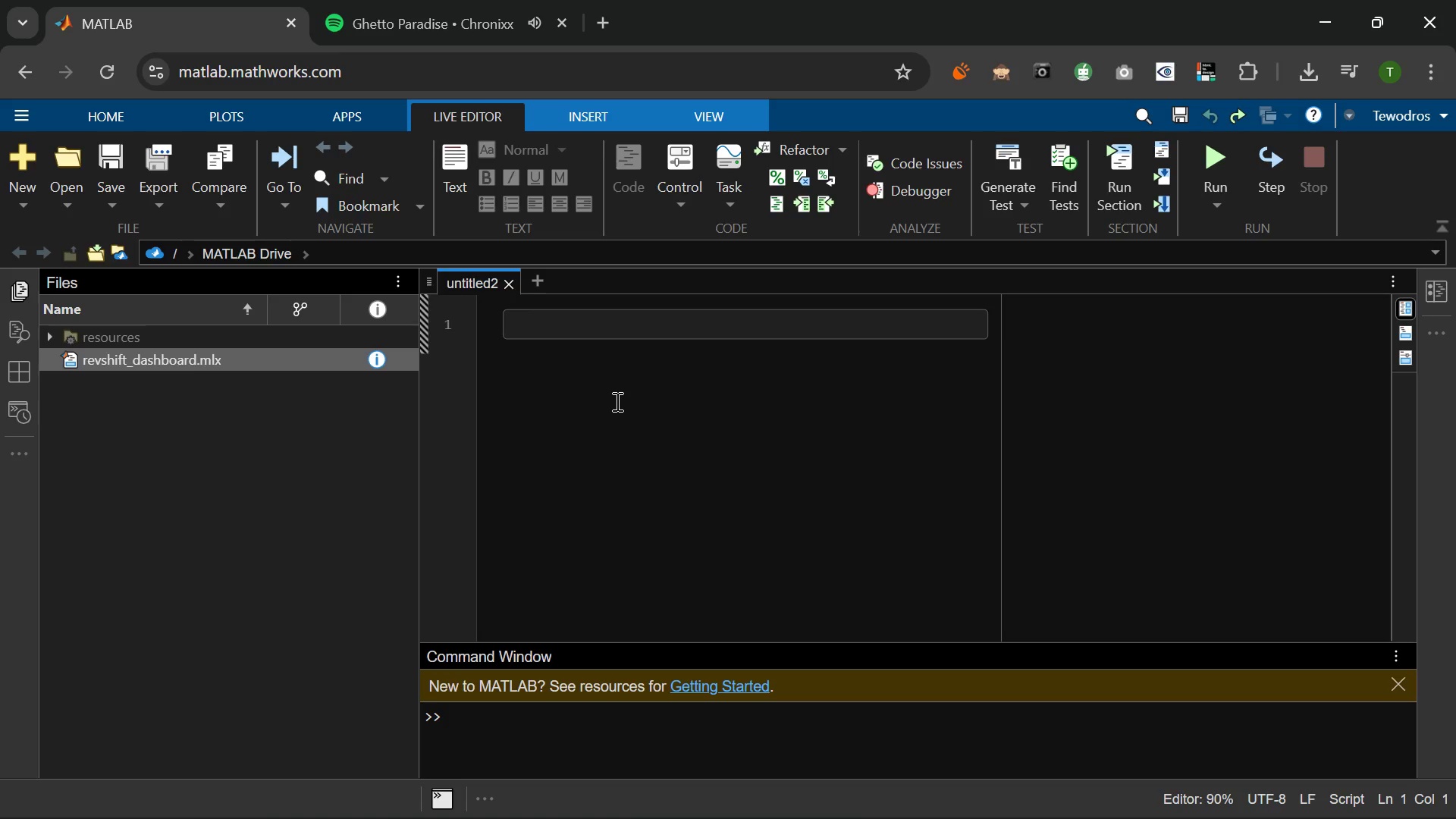 
key(Control+S)
 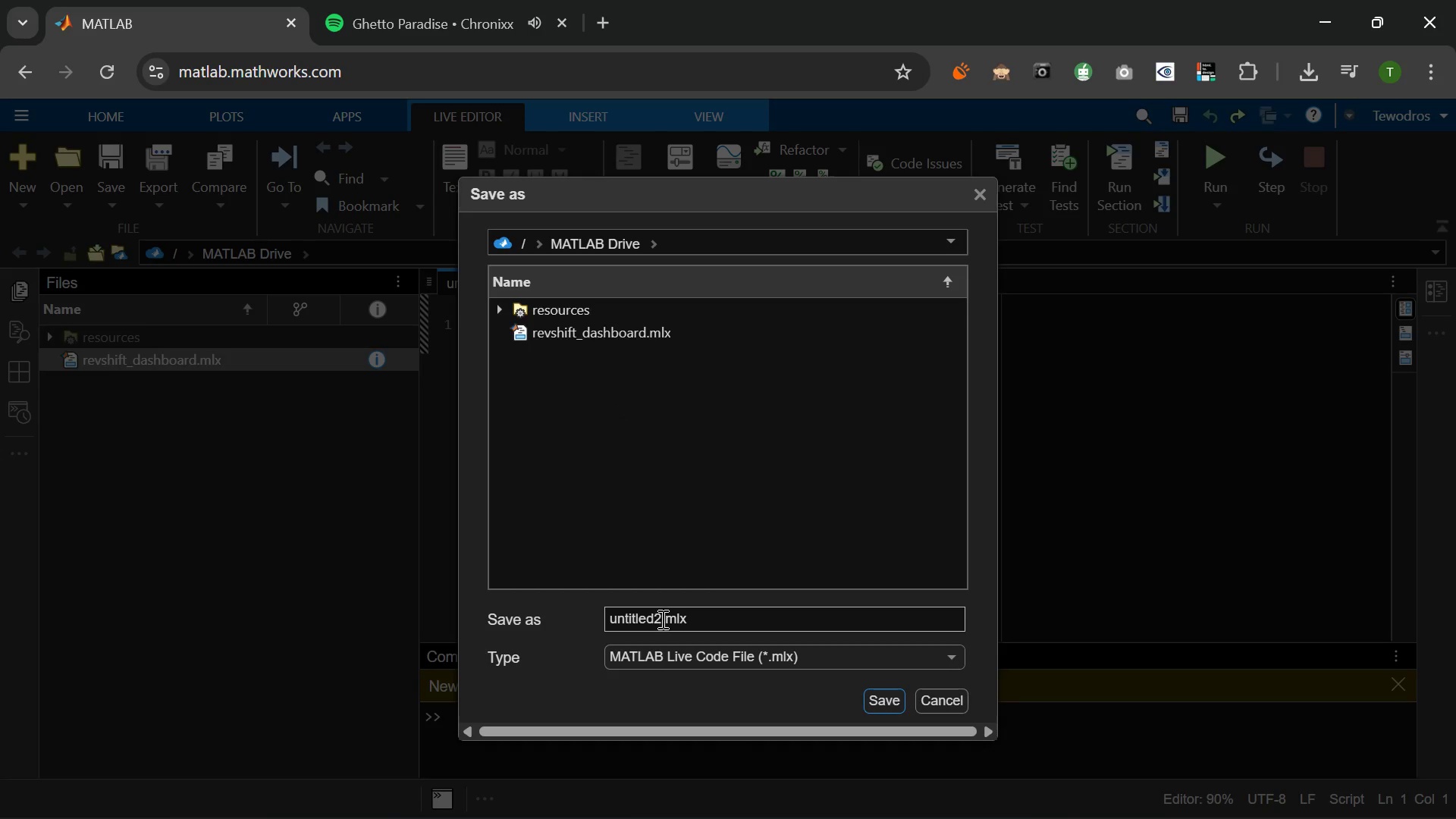 
left_click_drag(start_coordinate=[662, 621], to_coordinate=[611, 623])
 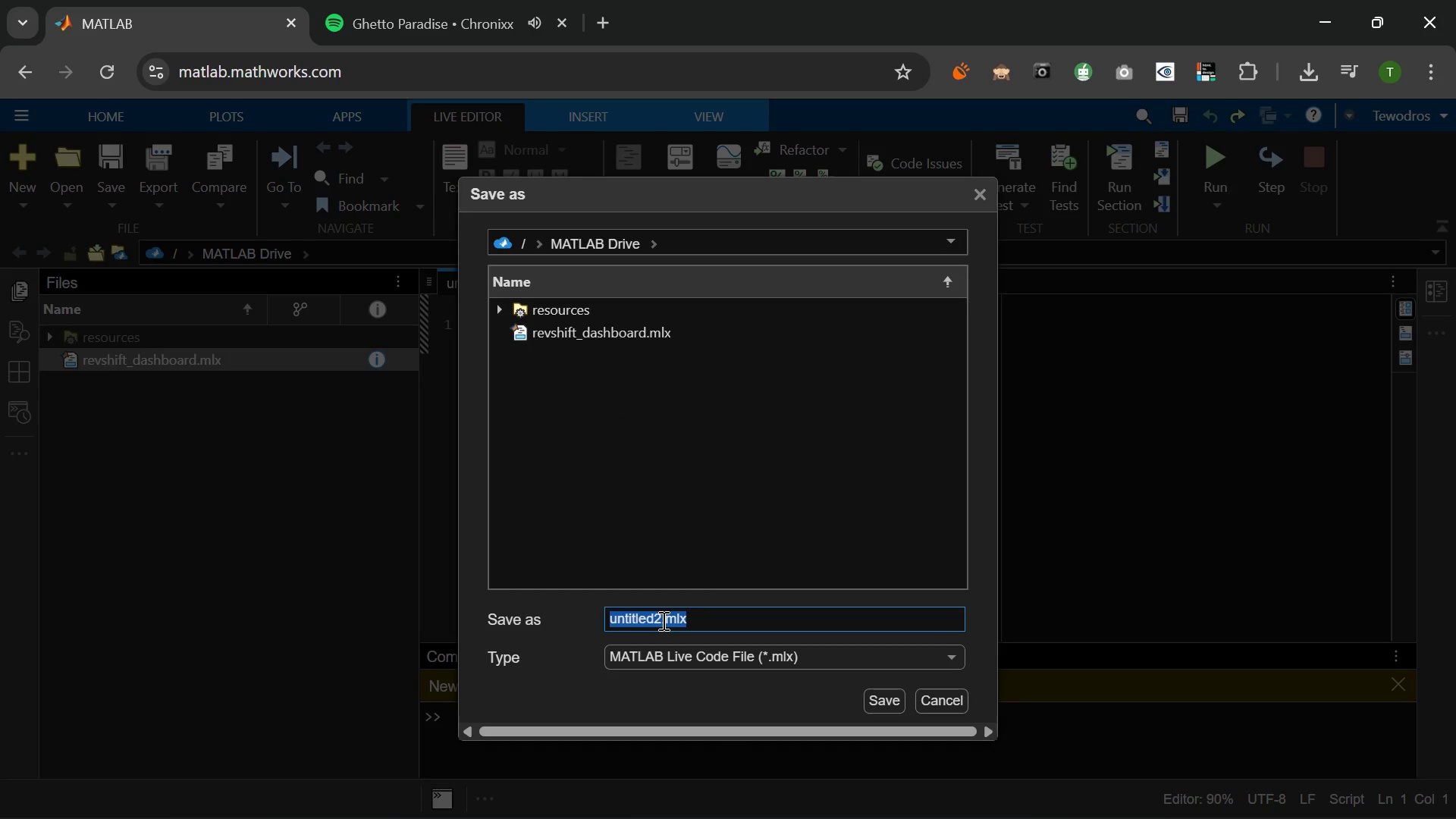 
left_click([662, 620])
 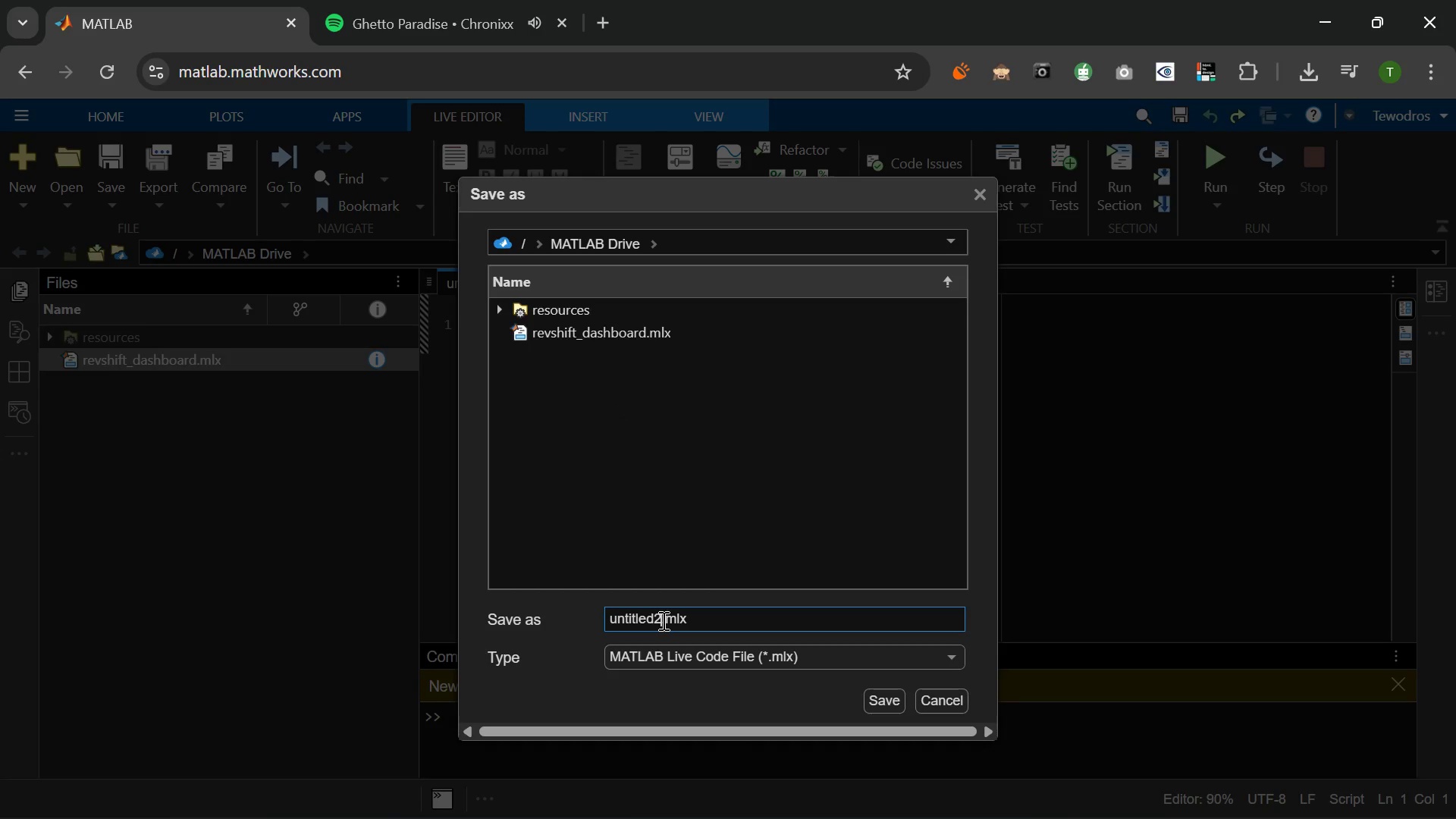 
left_click_drag(start_coordinate=[662, 620], to_coordinate=[597, 629])
 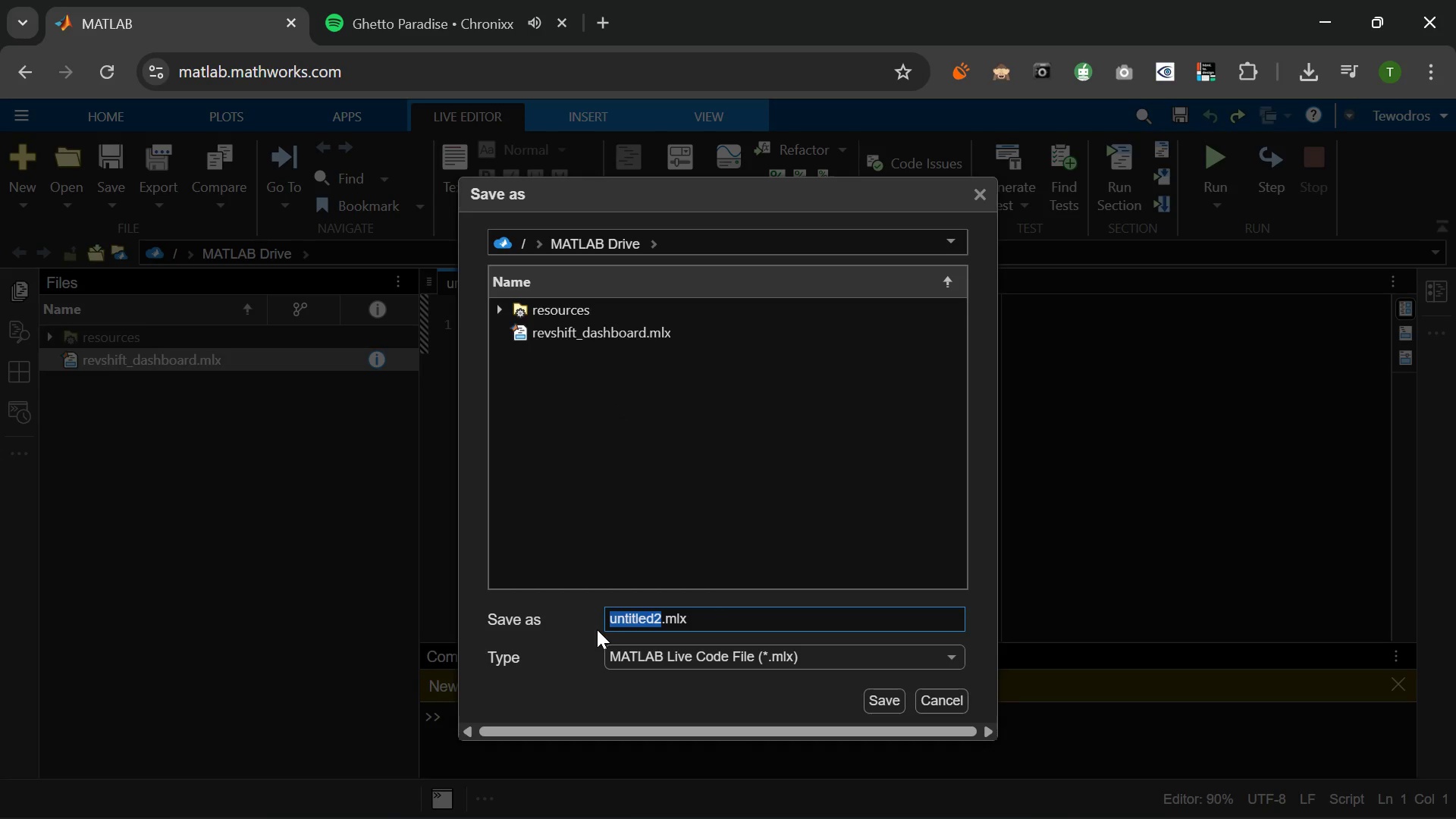 
type(revshift_dashboard)
 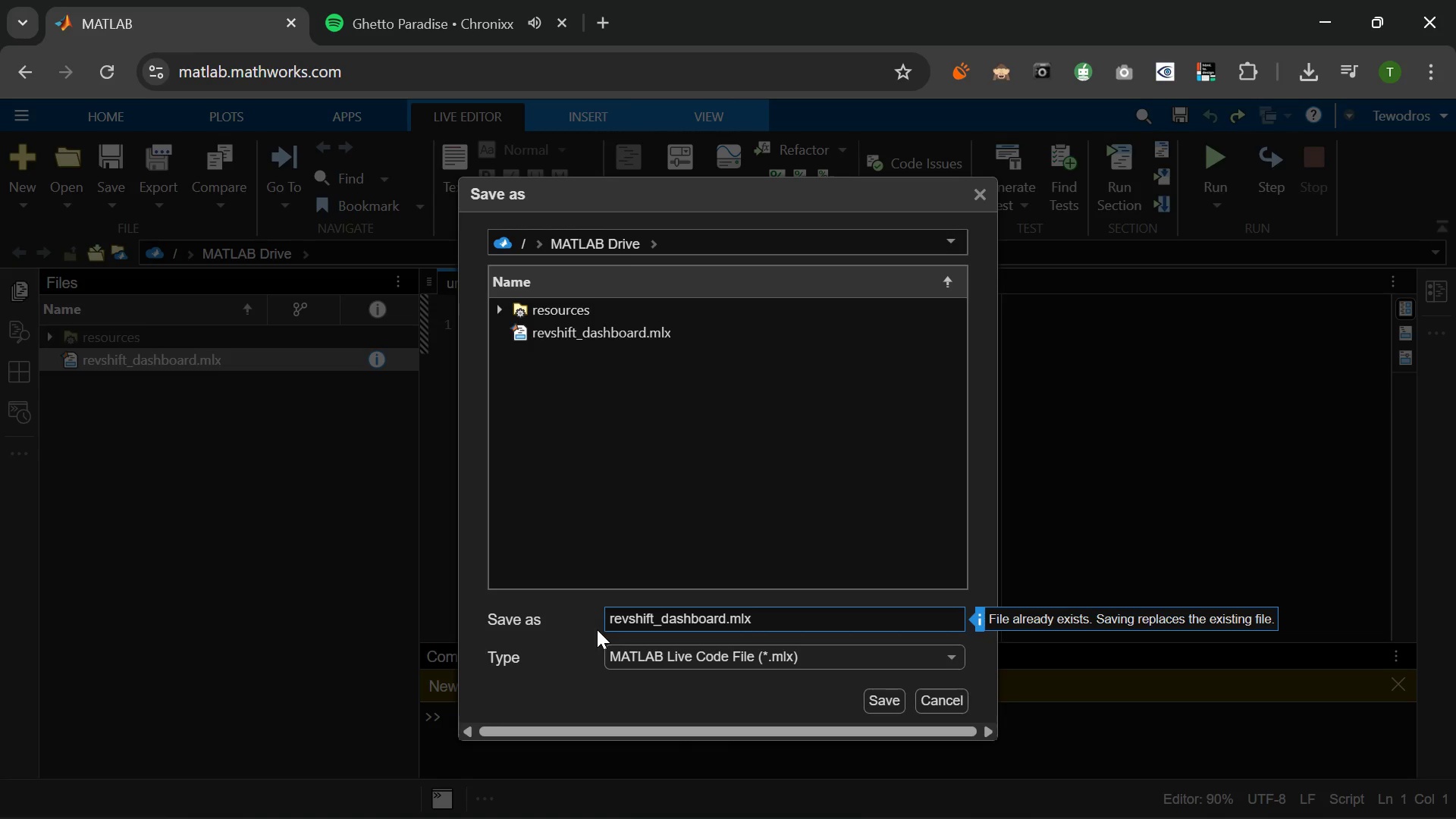 
left_click([884, 702])
 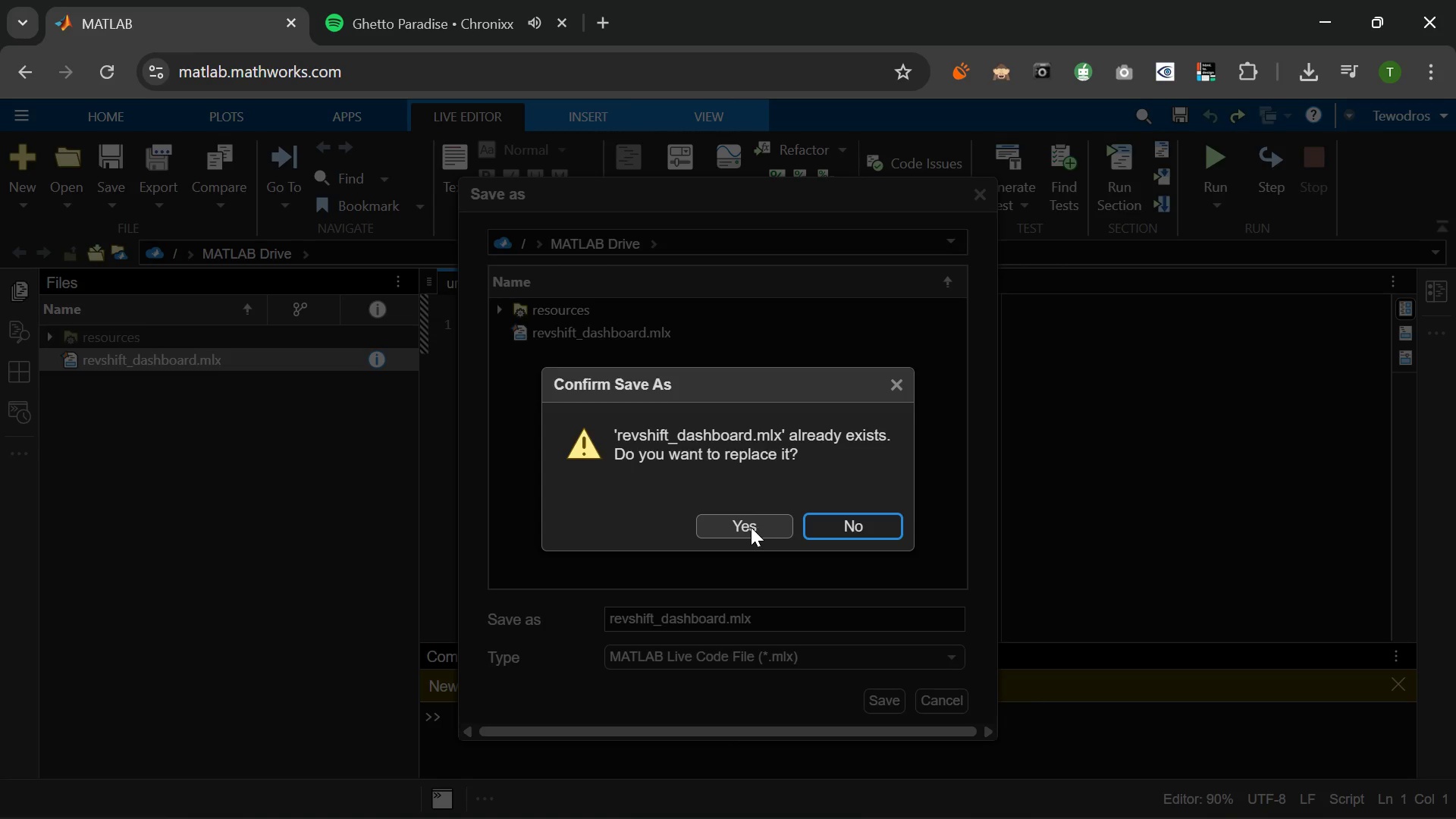 
left_click([749, 527])
 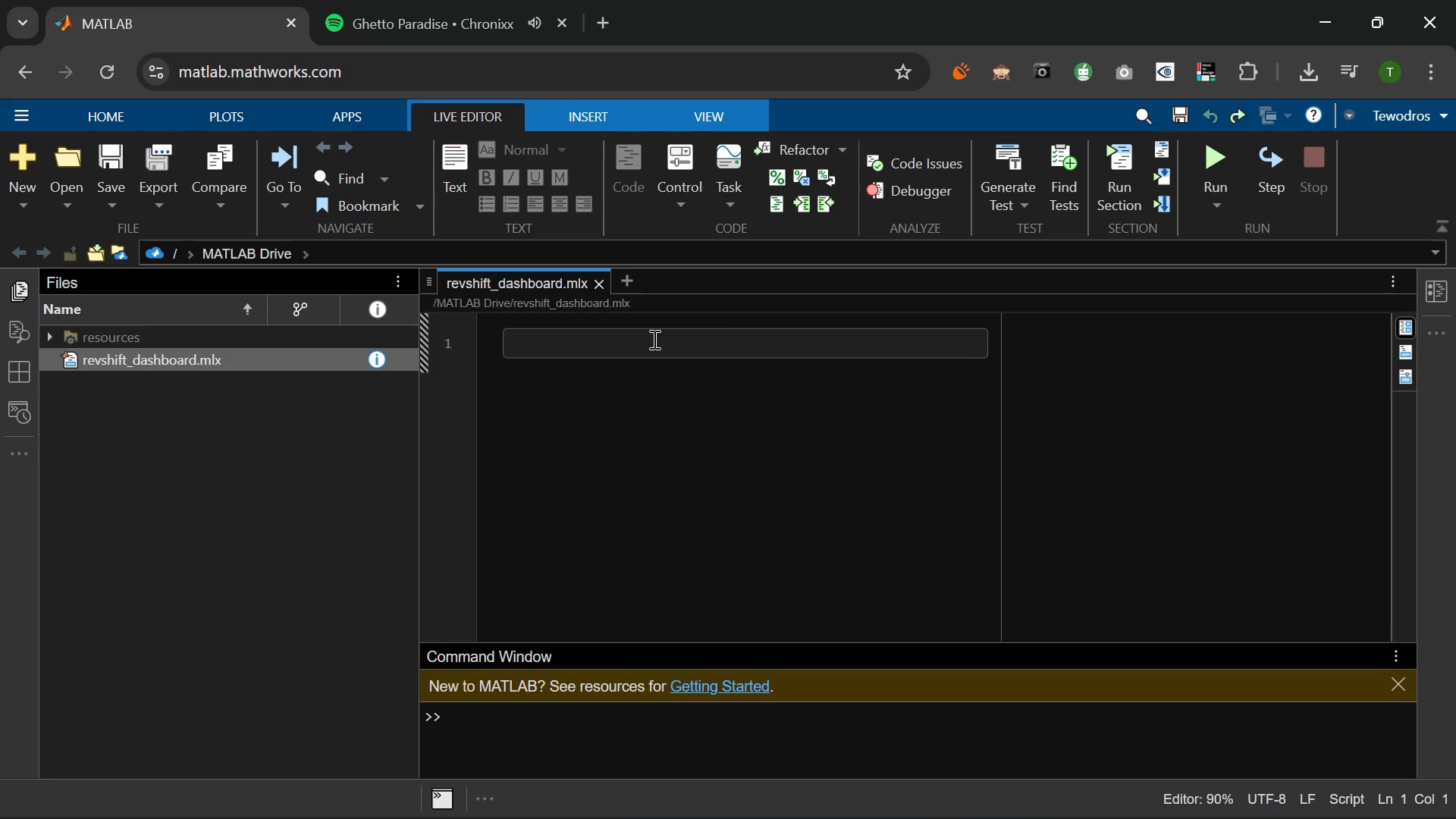 
key(Control+V)
 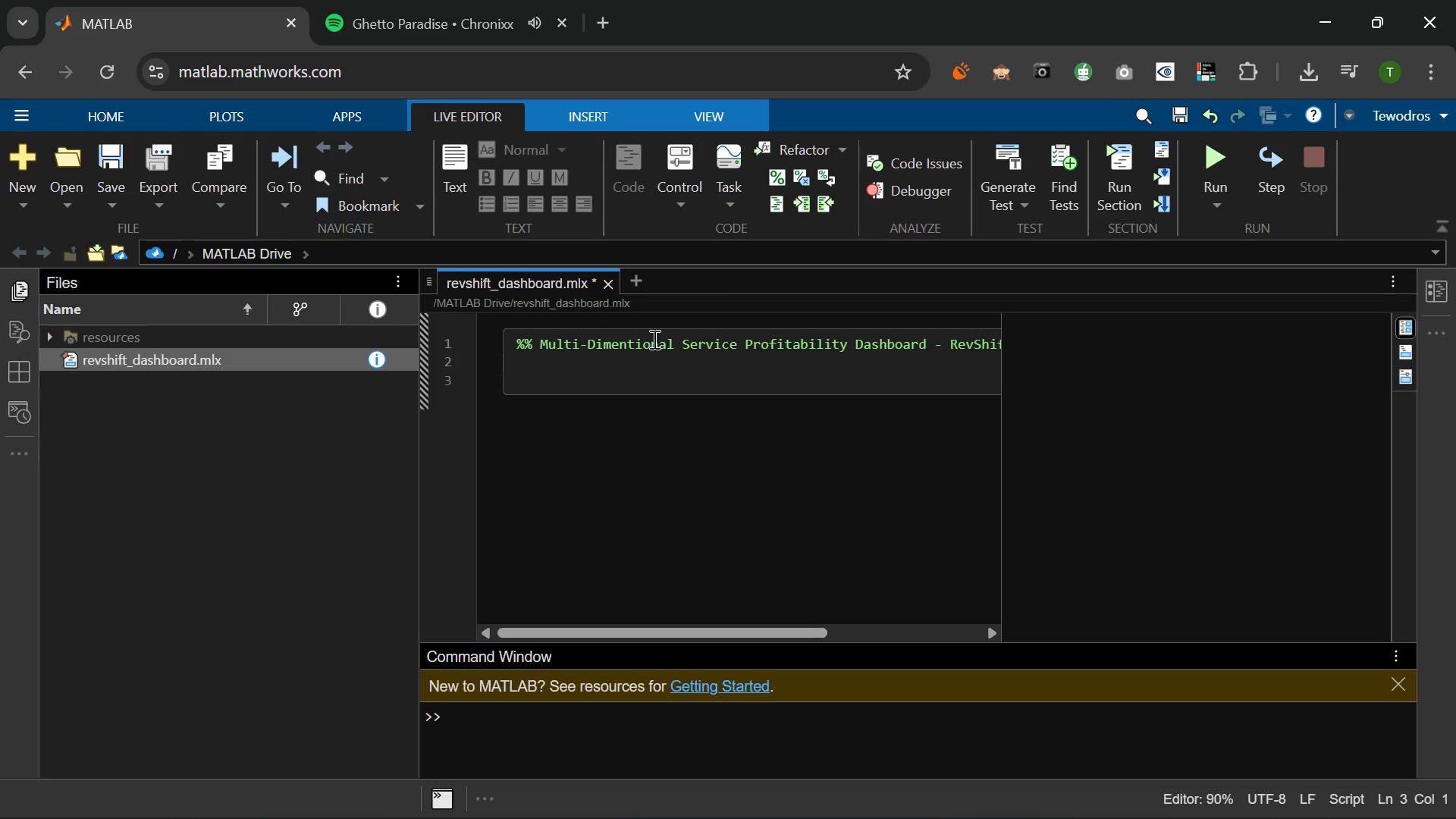 
key(Backspace)
 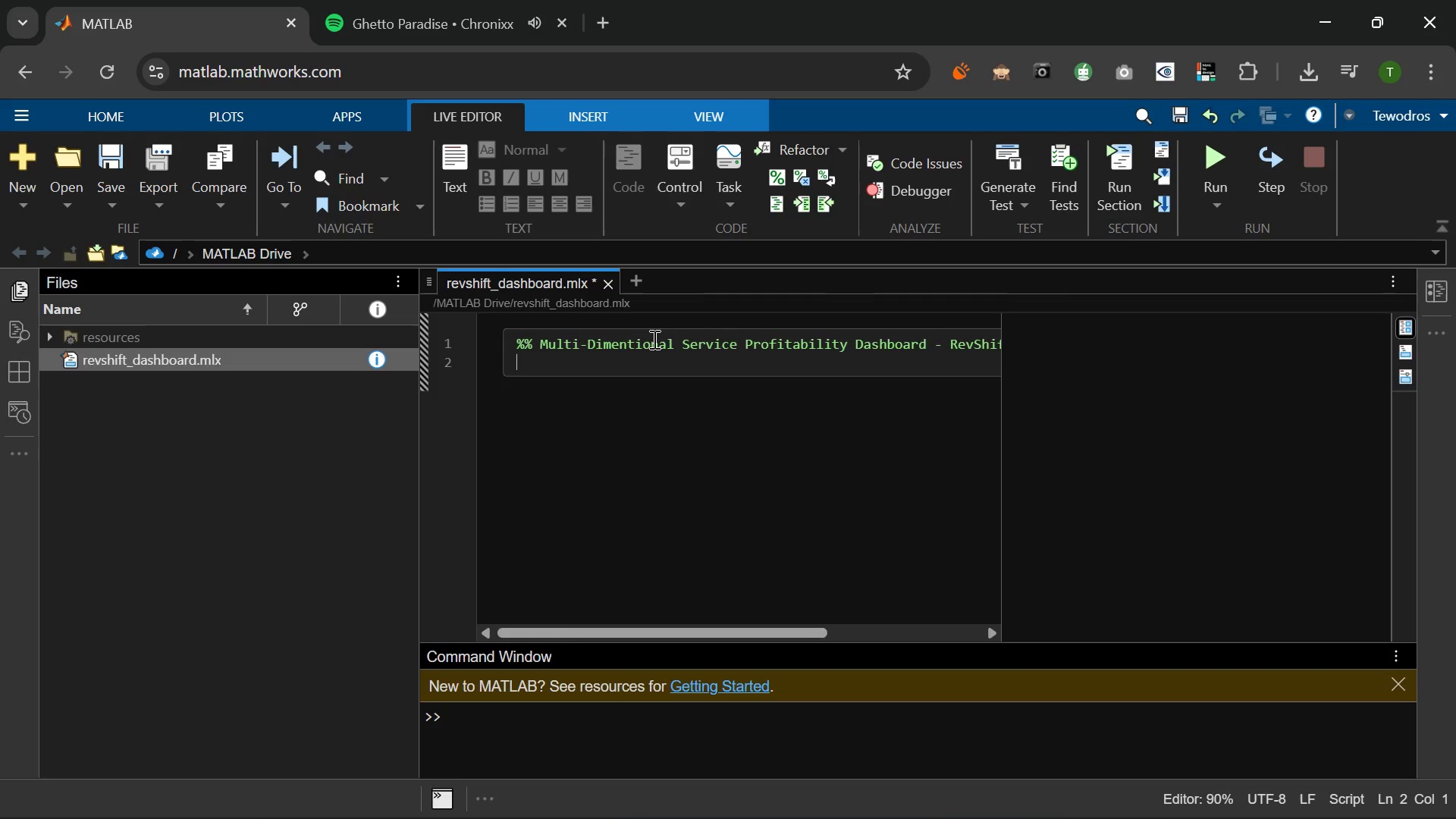 
key(Backspace)
 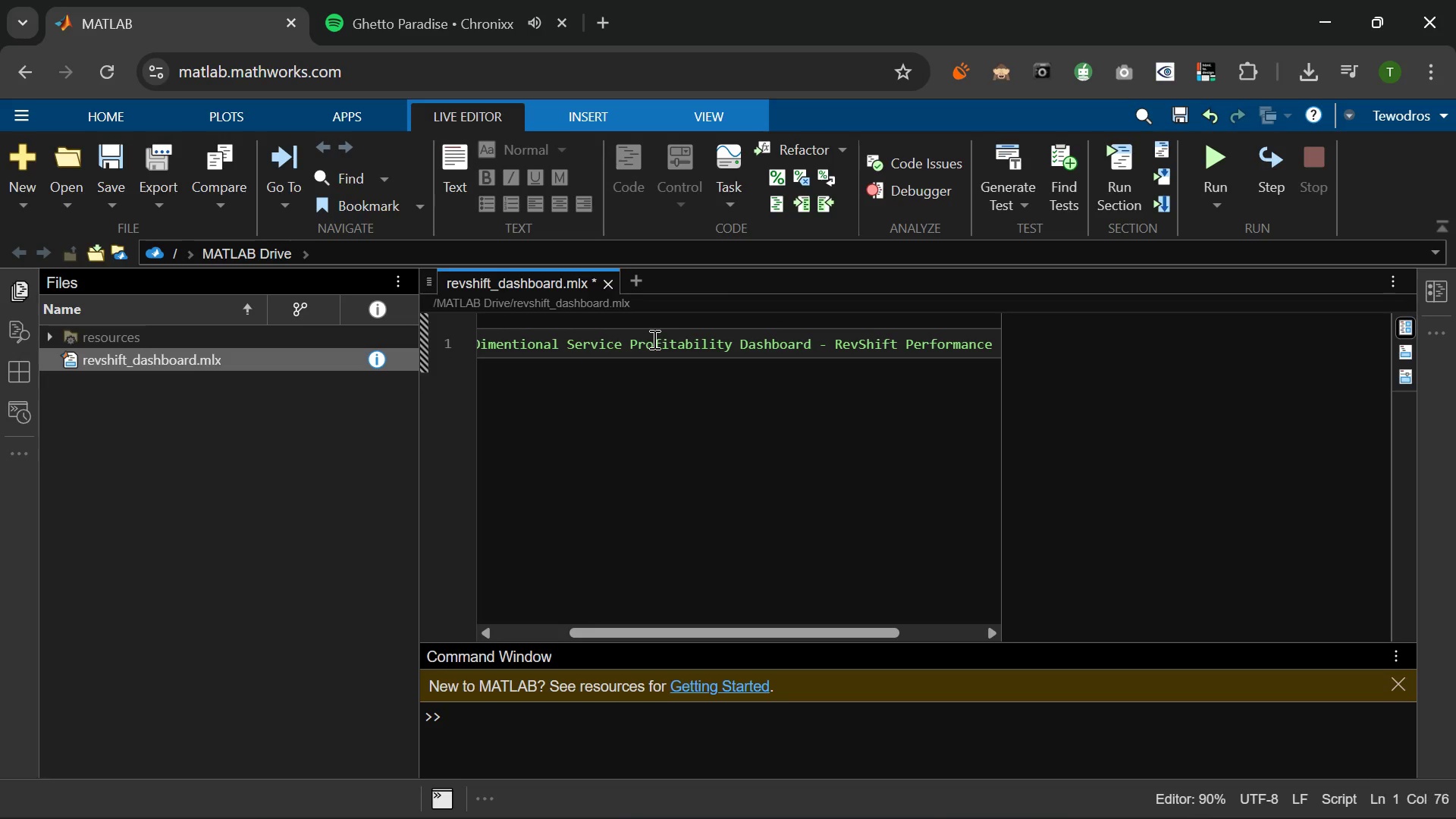 
key(Enter)
 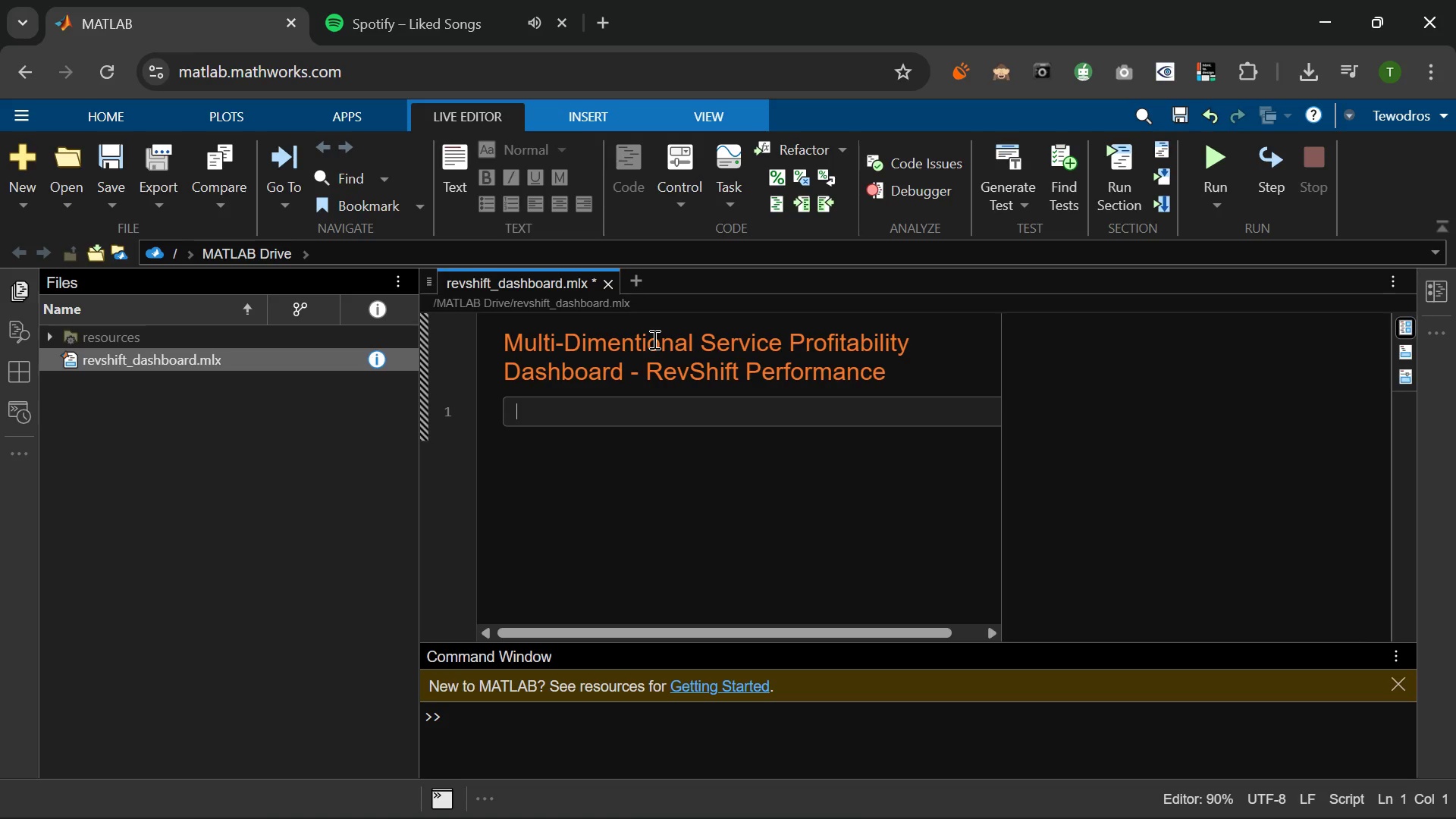 
wait(26.31)
 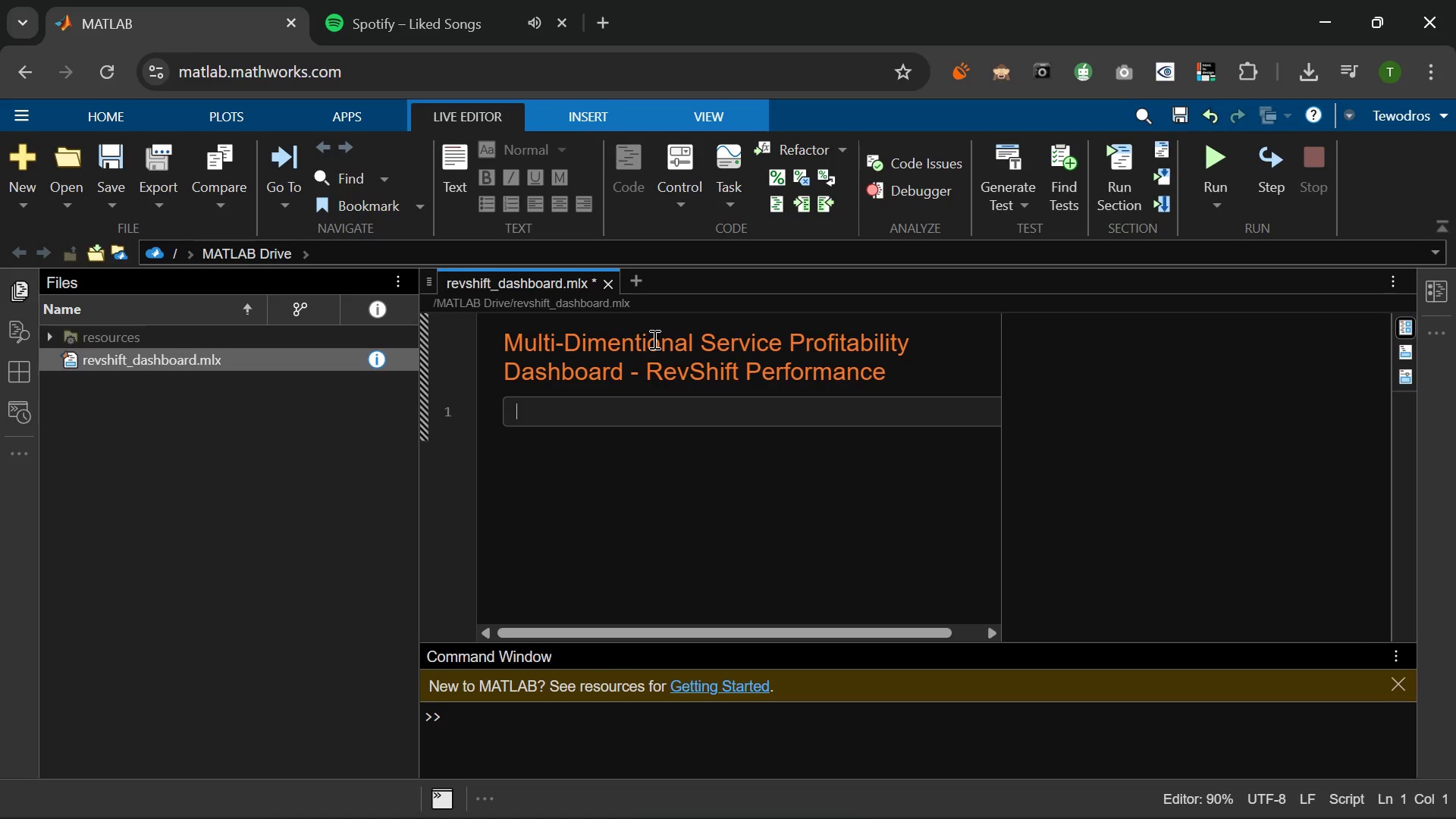 
type(% Visul)
key(Backspace)
type(alizes the relationship between labou)
 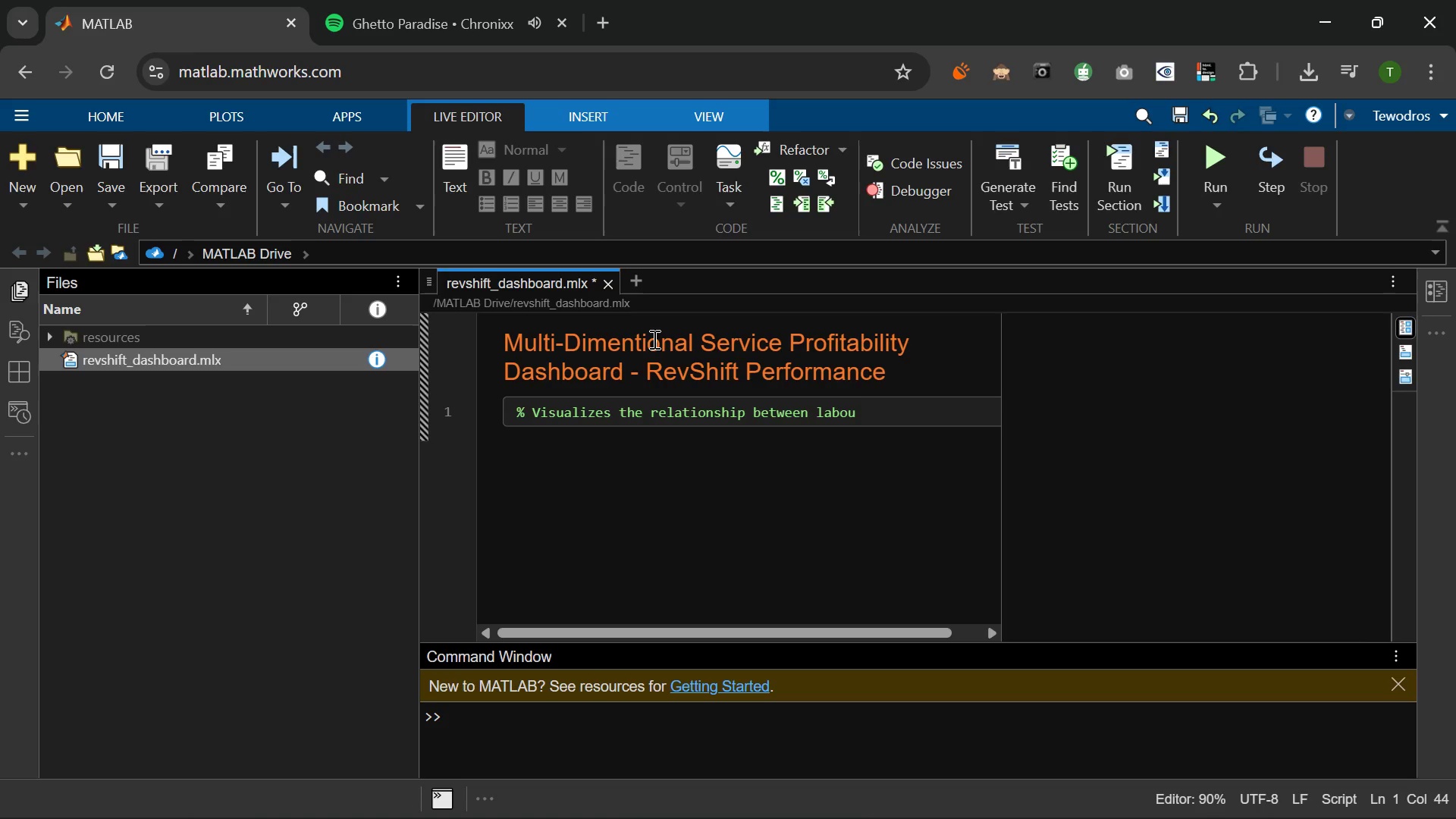 
wait(9.81)
 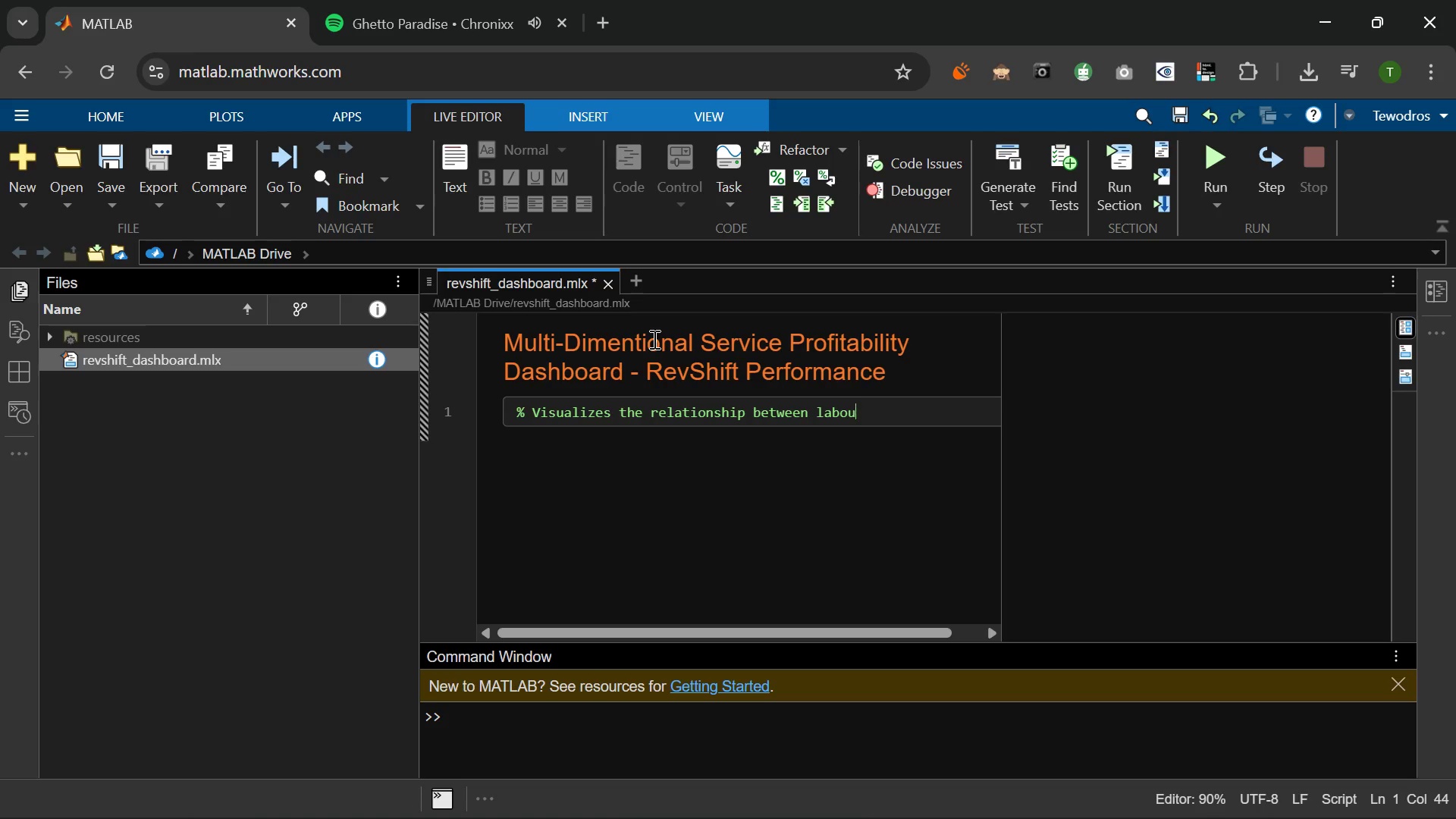 
left_click([518, 410])
 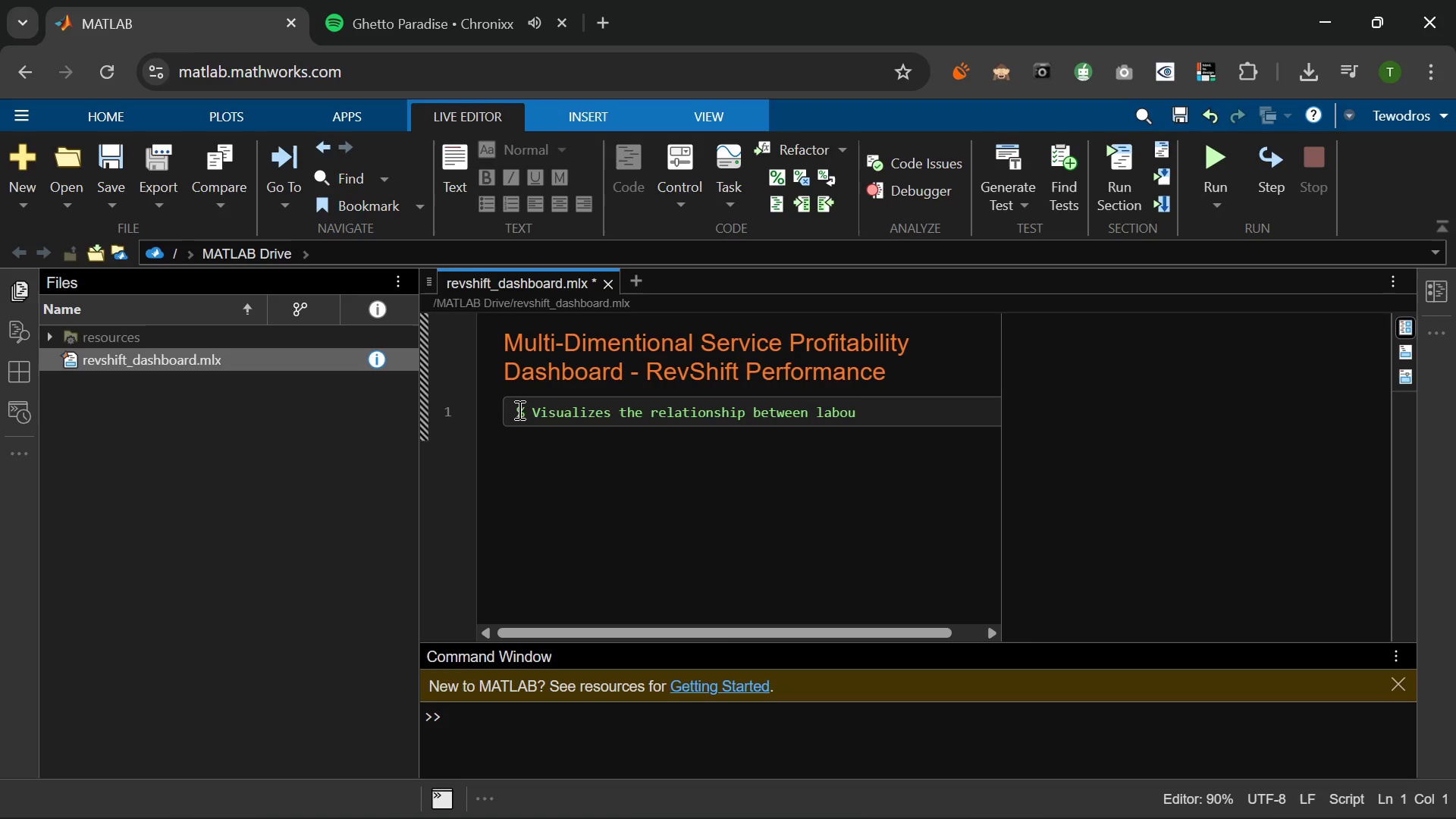 
key(Enter)
 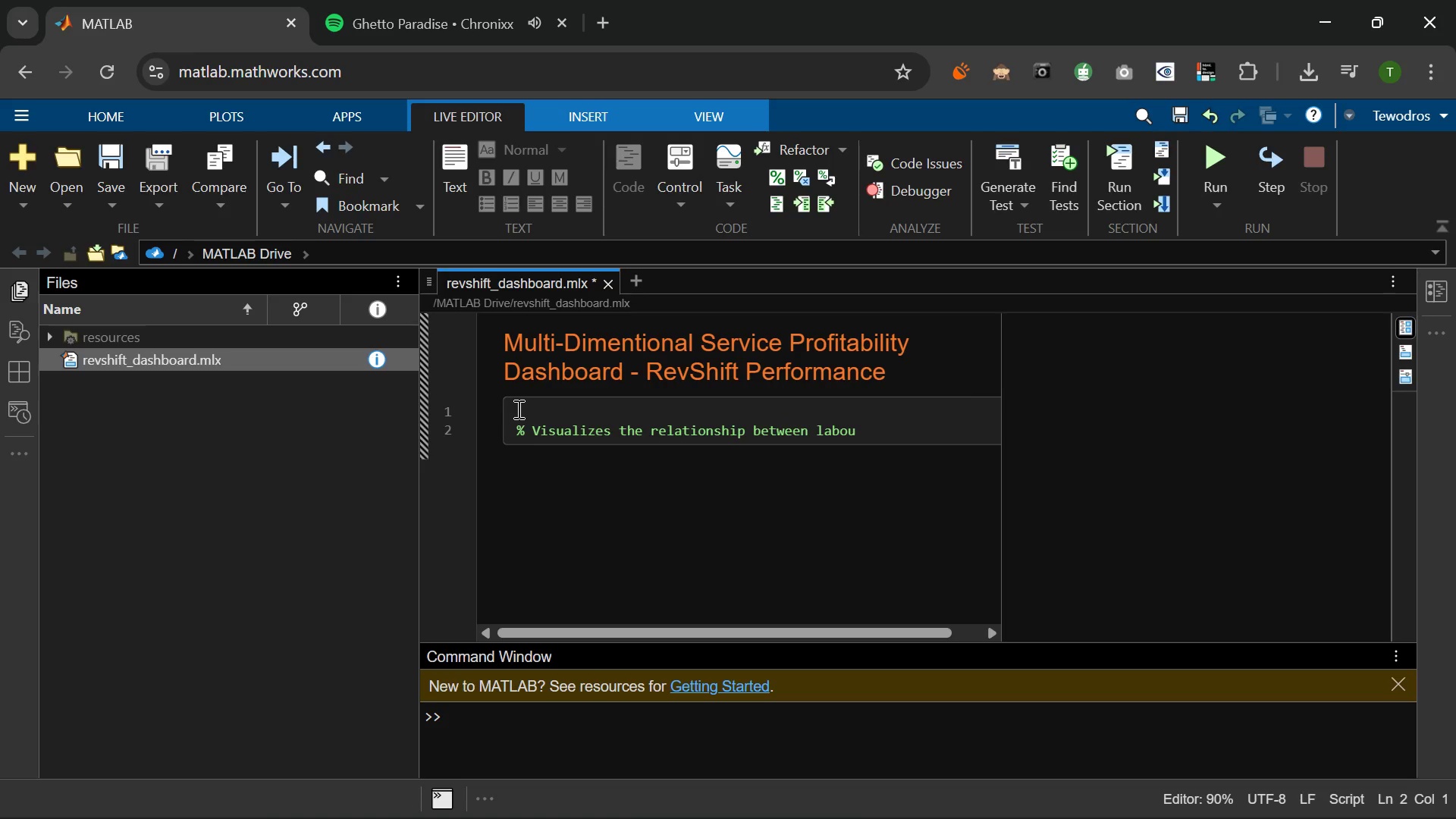 
left_click([517, 409])
 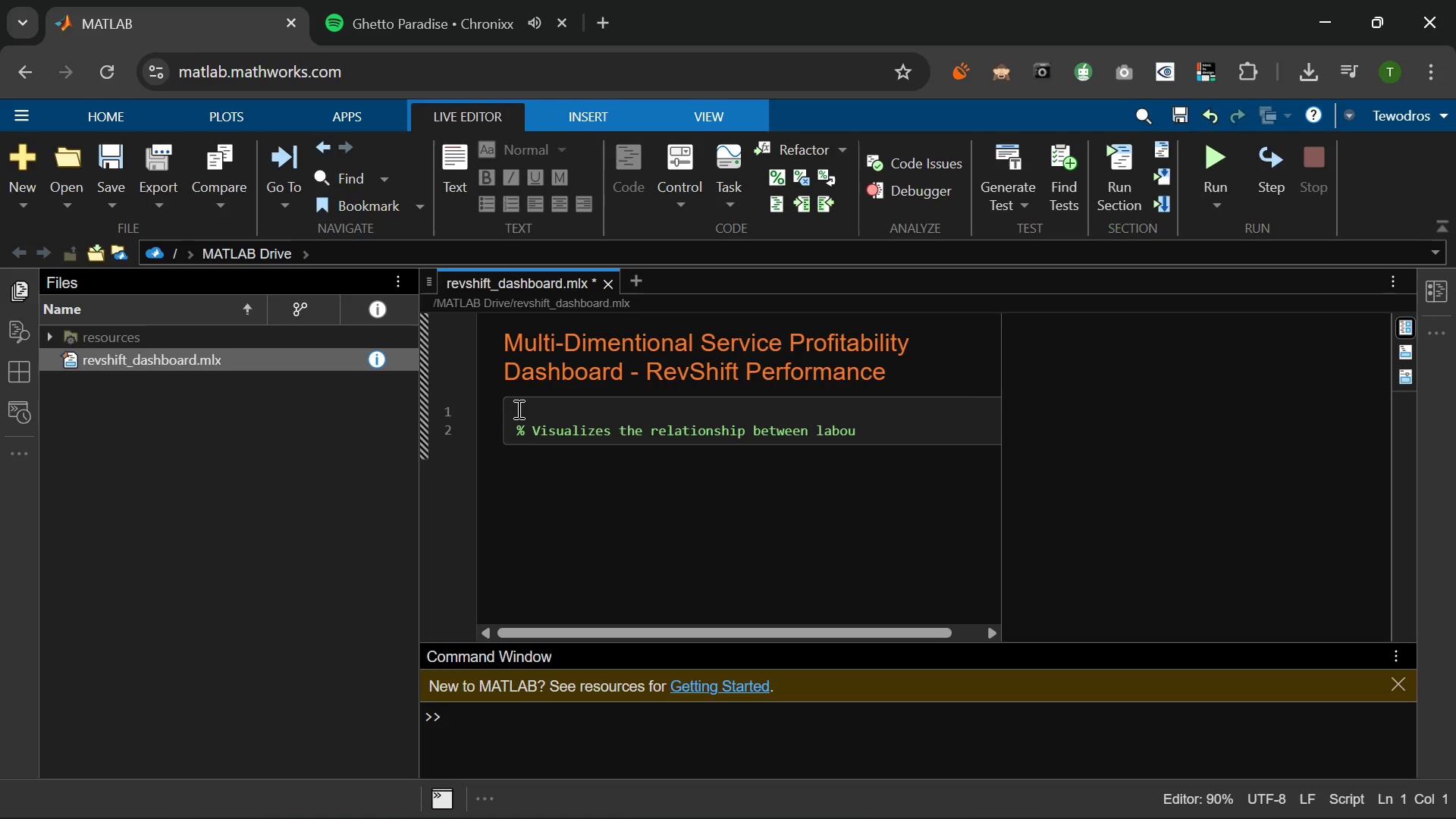 
type(% Independent au)
key(Backspace)
key(Backspace)
type(Auto Shop | Transf)
key(Backspace)
type(missionn & Electrical Repair Special)
 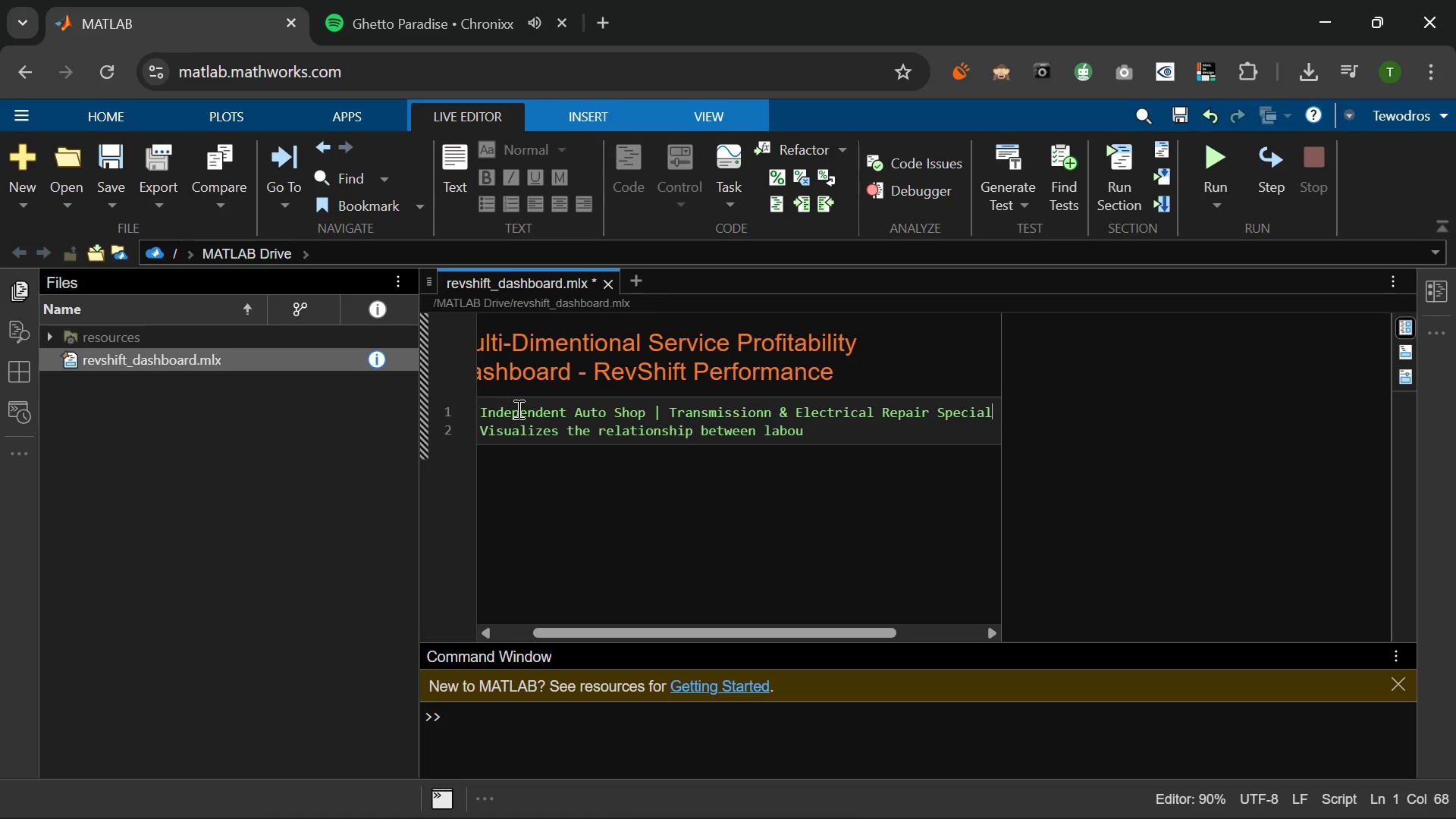 
wait(5.58)
 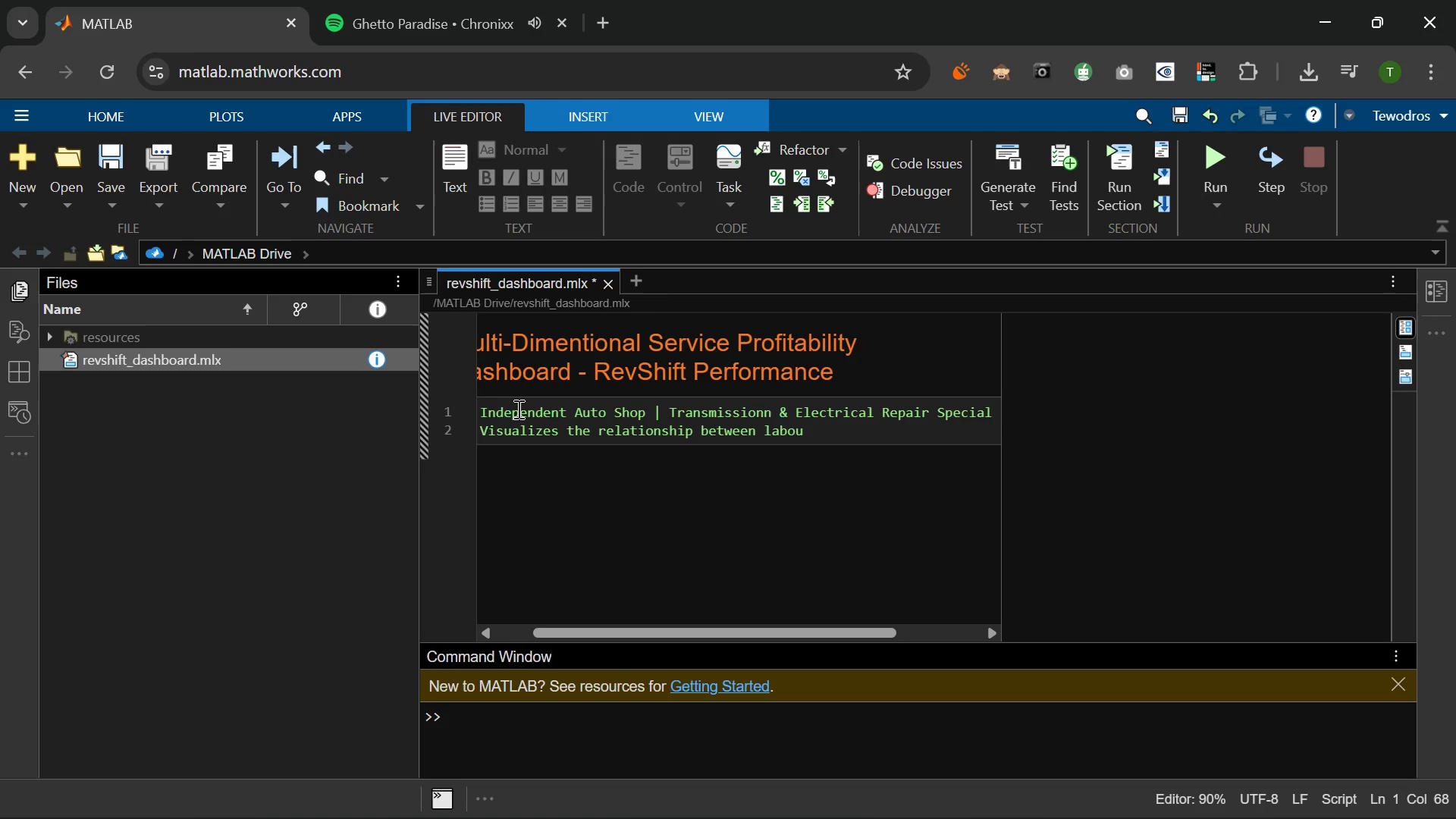 
type(ists)
 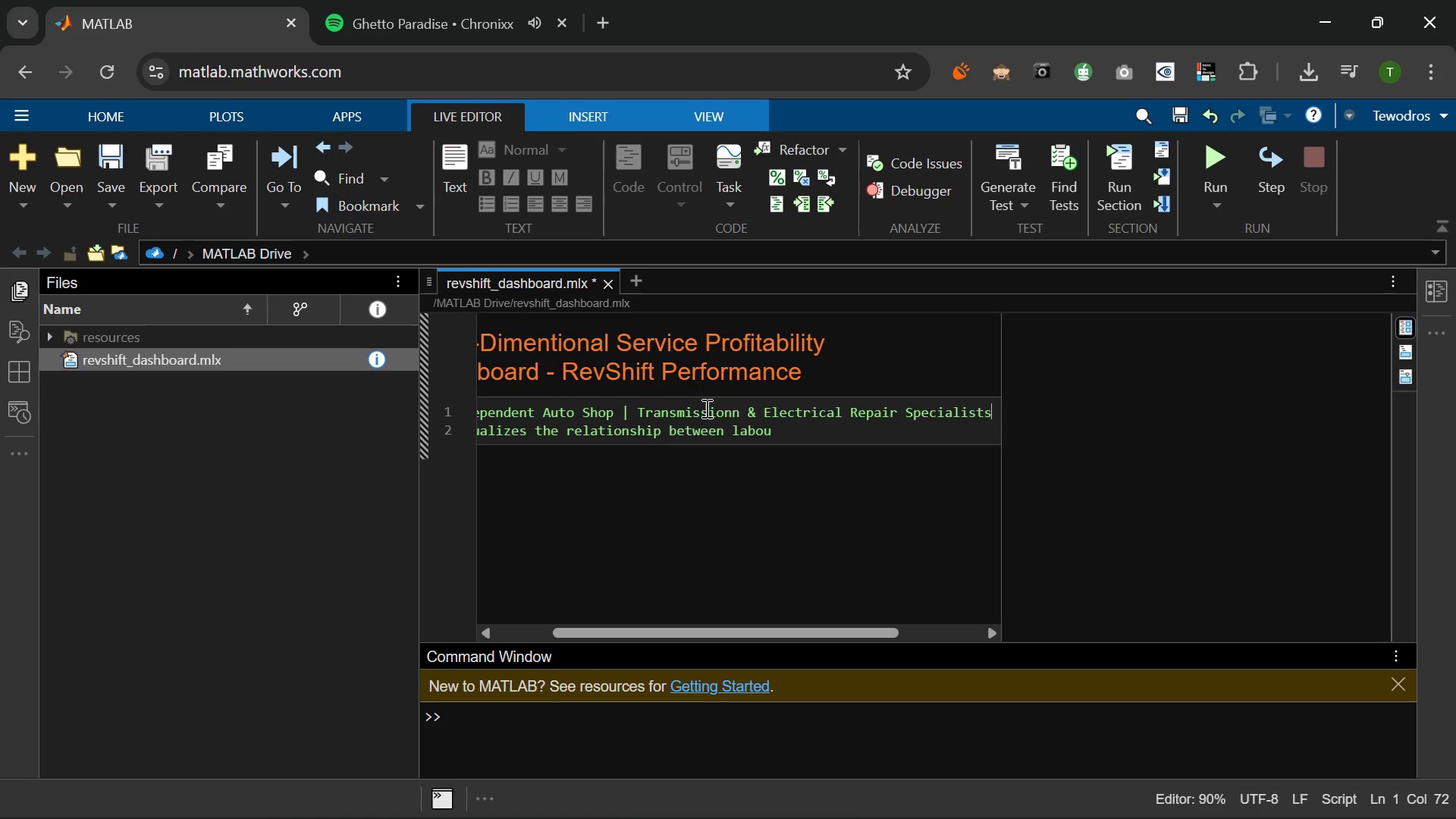 
left_click([789, 430])
 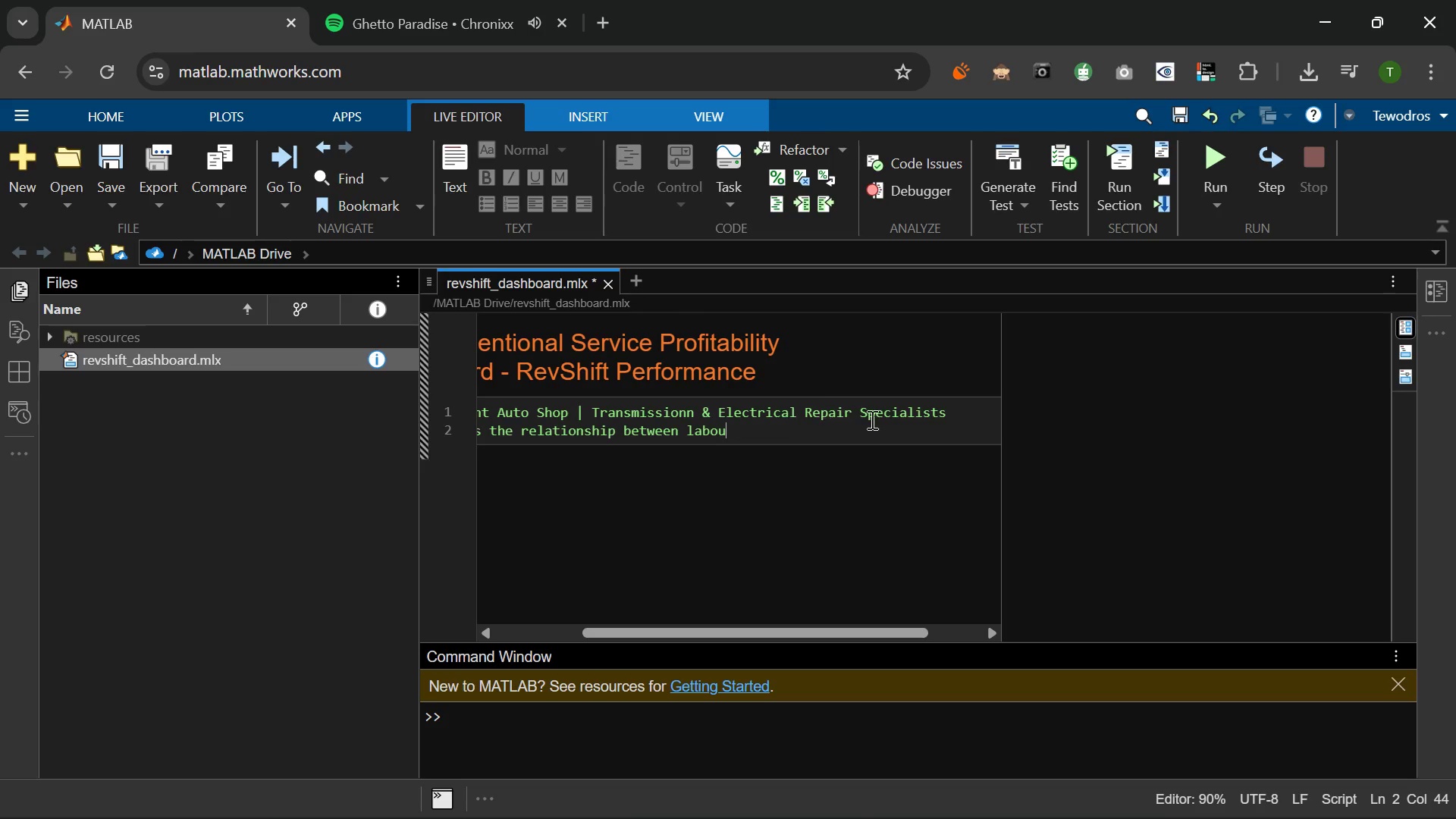 
wait(9.52)
 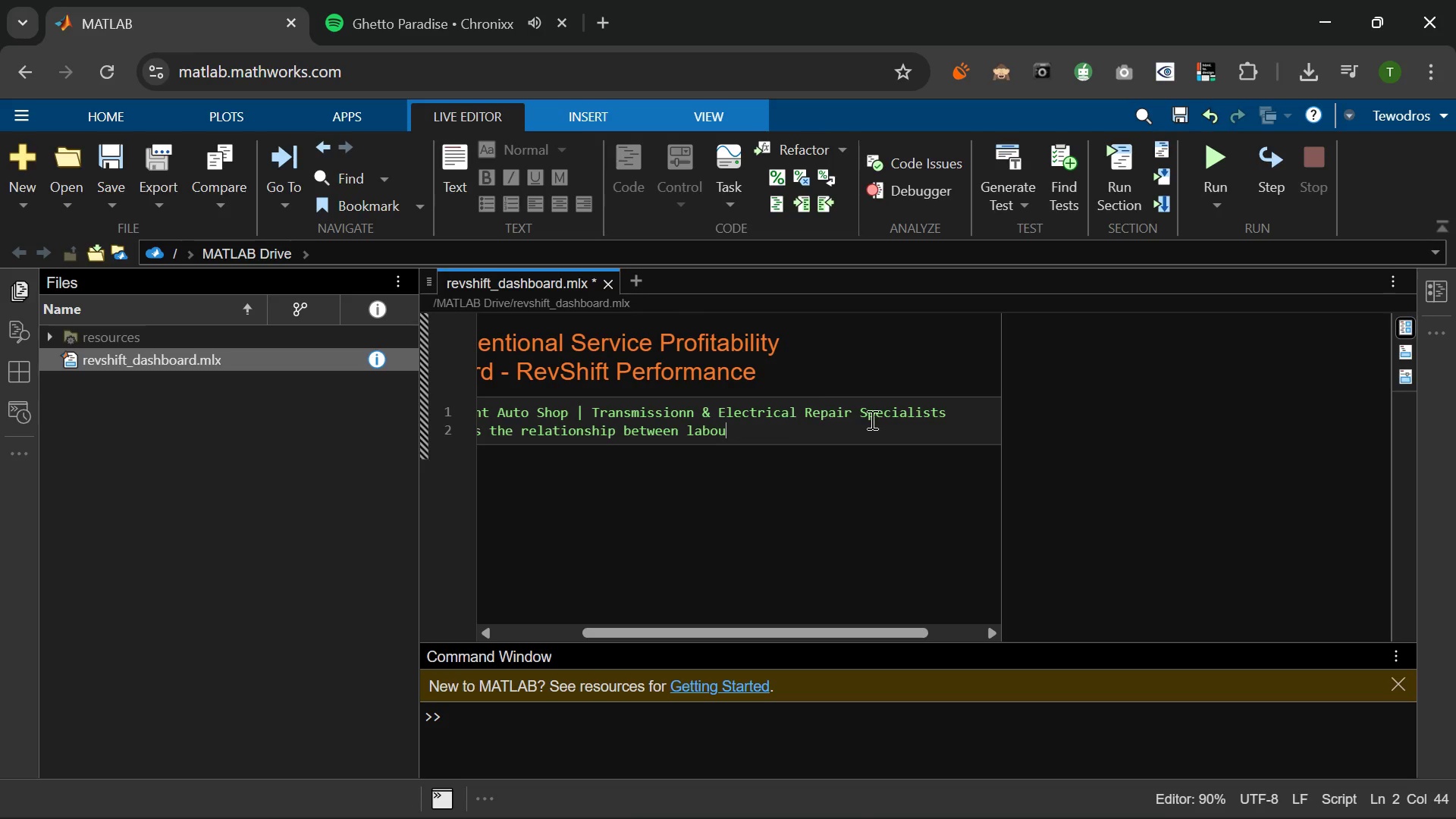 
left_click([963, 416])
 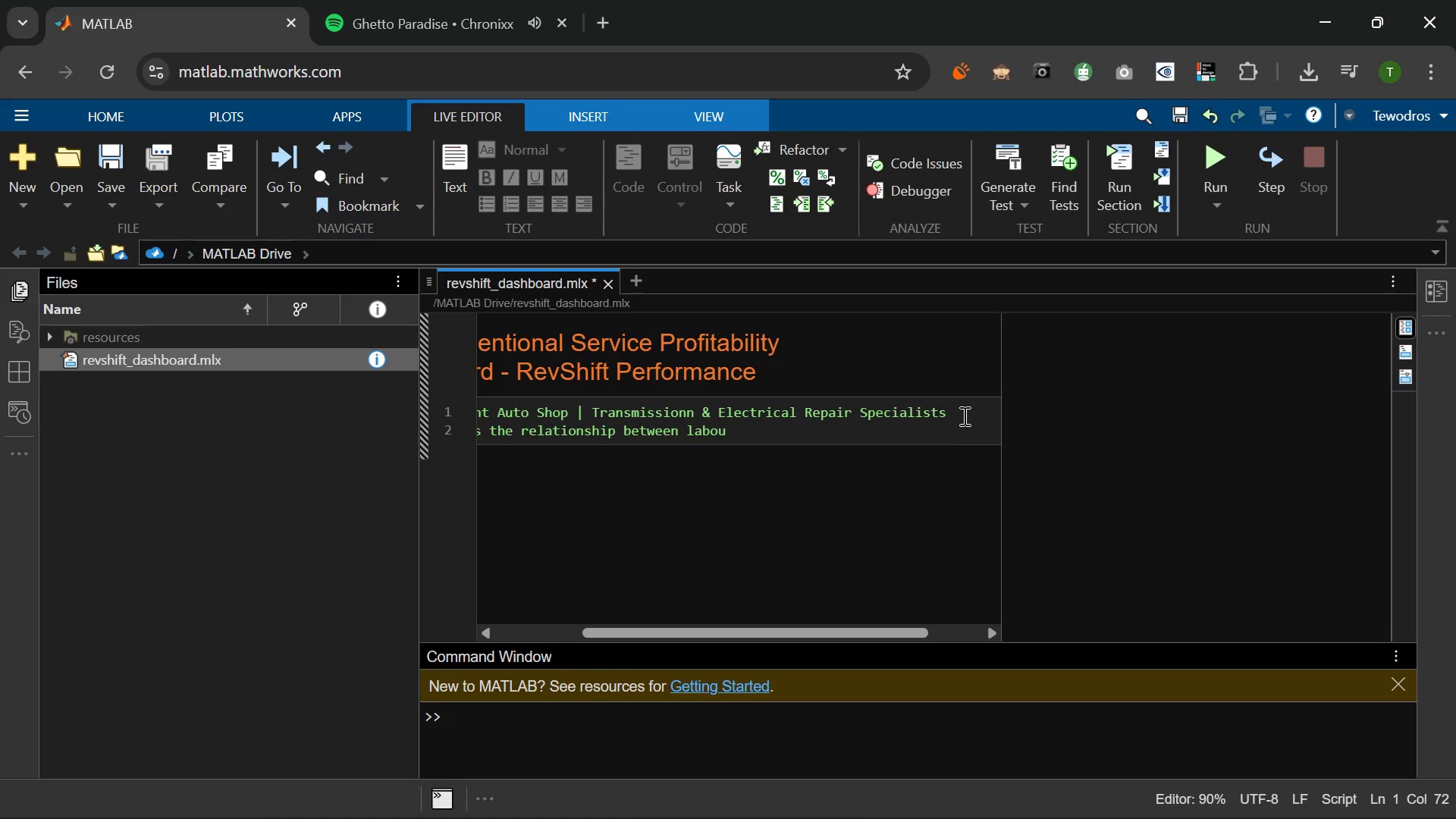 
key(Enter)
 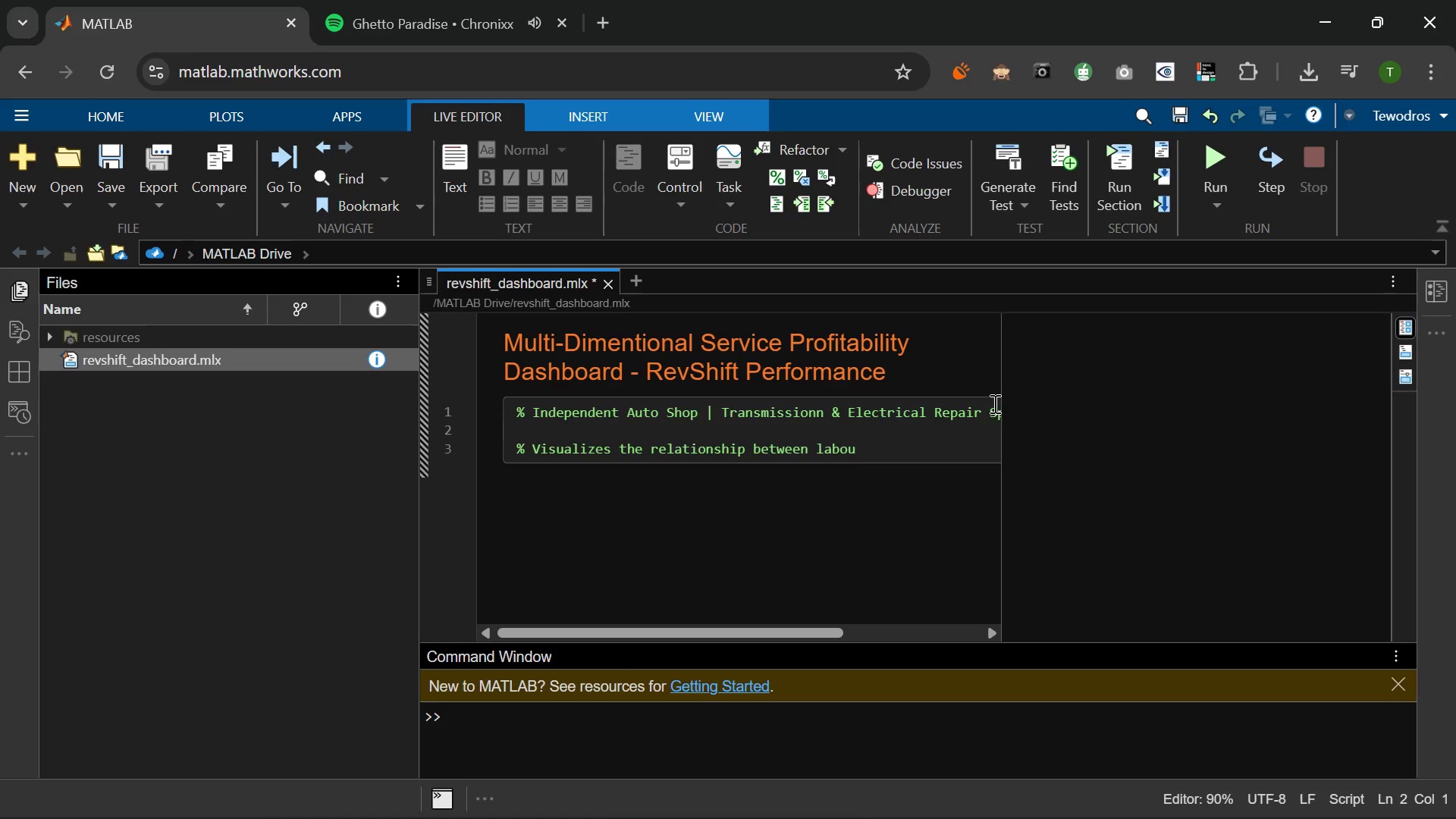 
left_click([918, 444])
 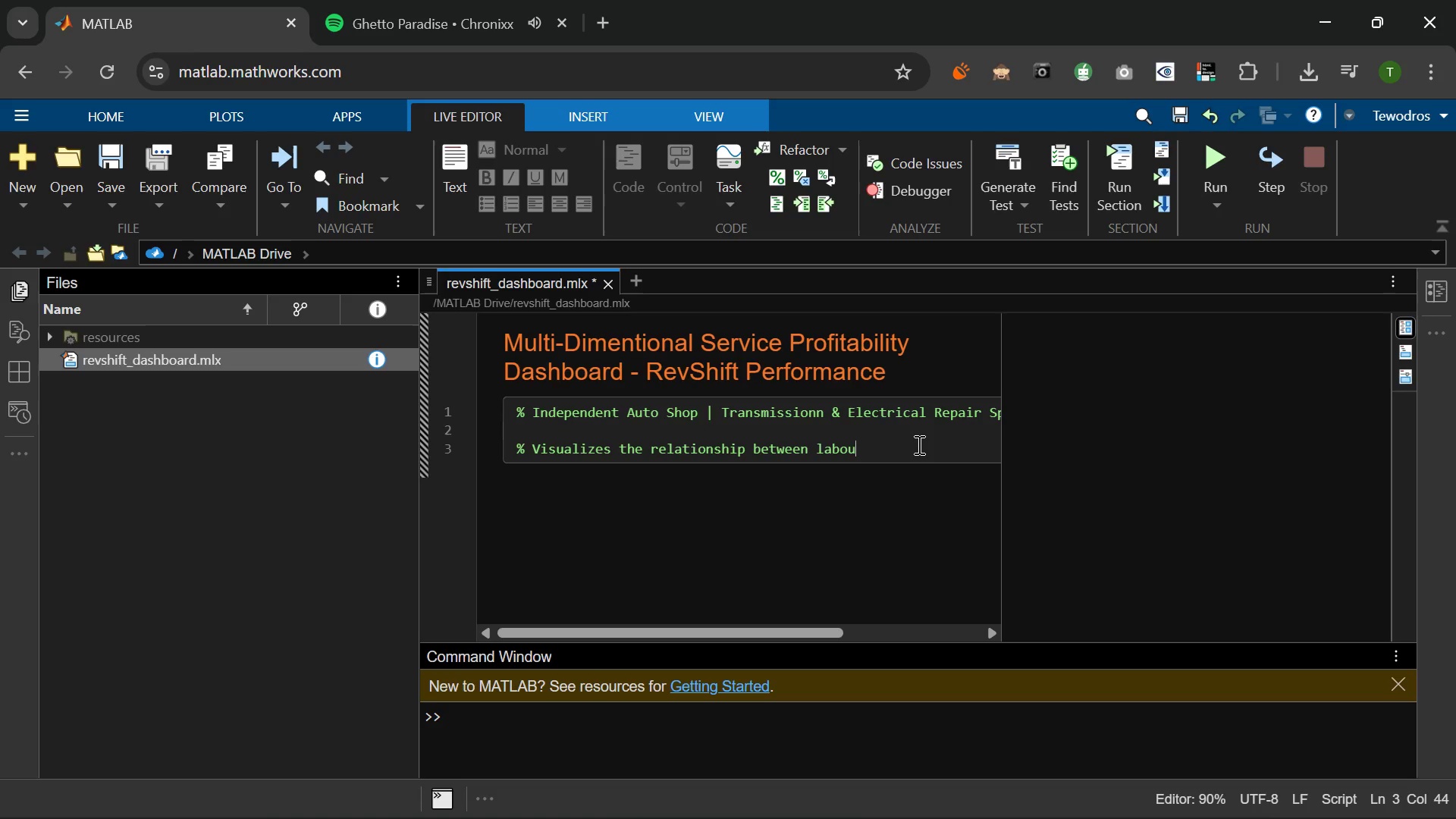 
type(r hours, parts costs, and net)
 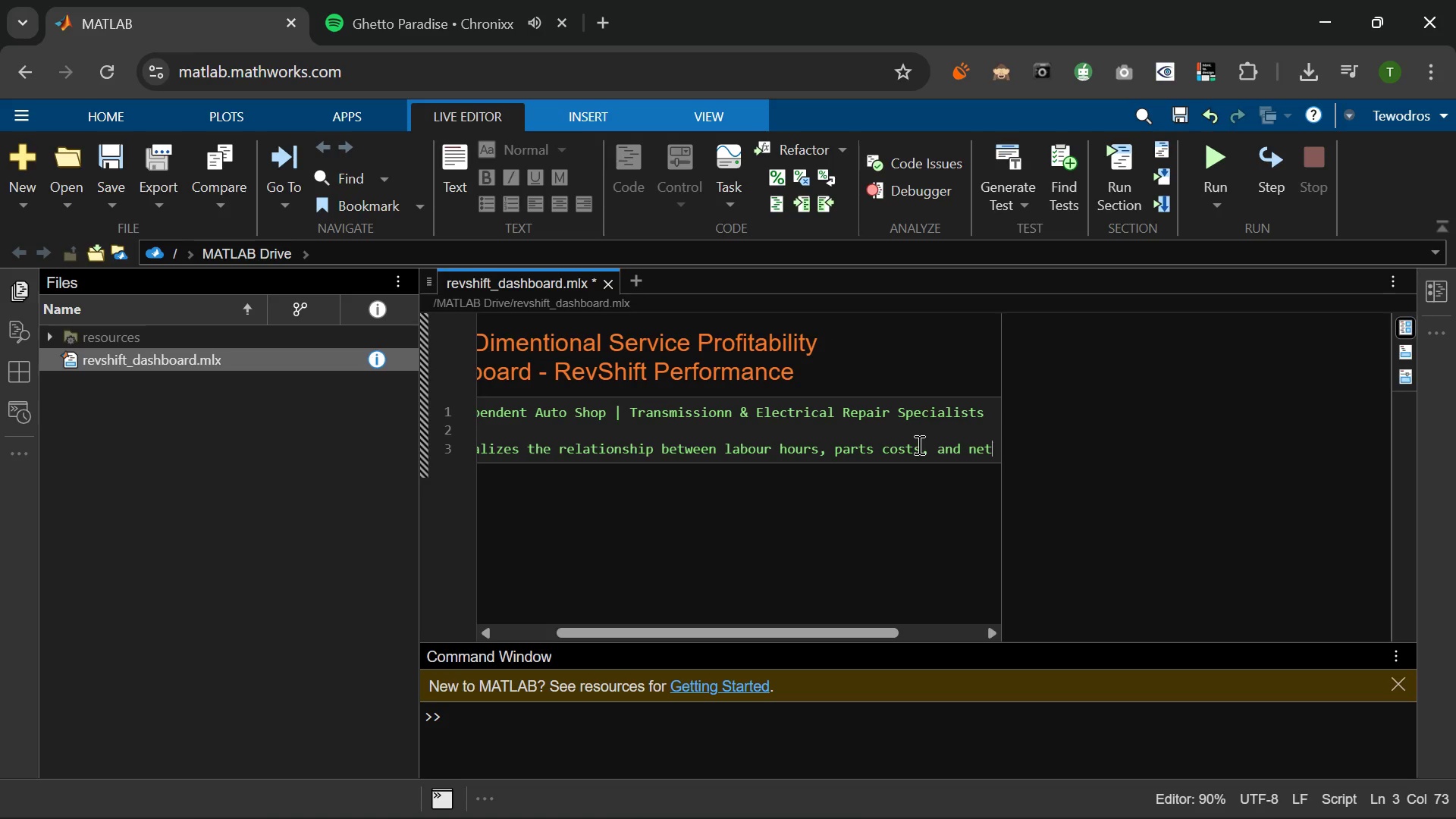 
key(Enter)
 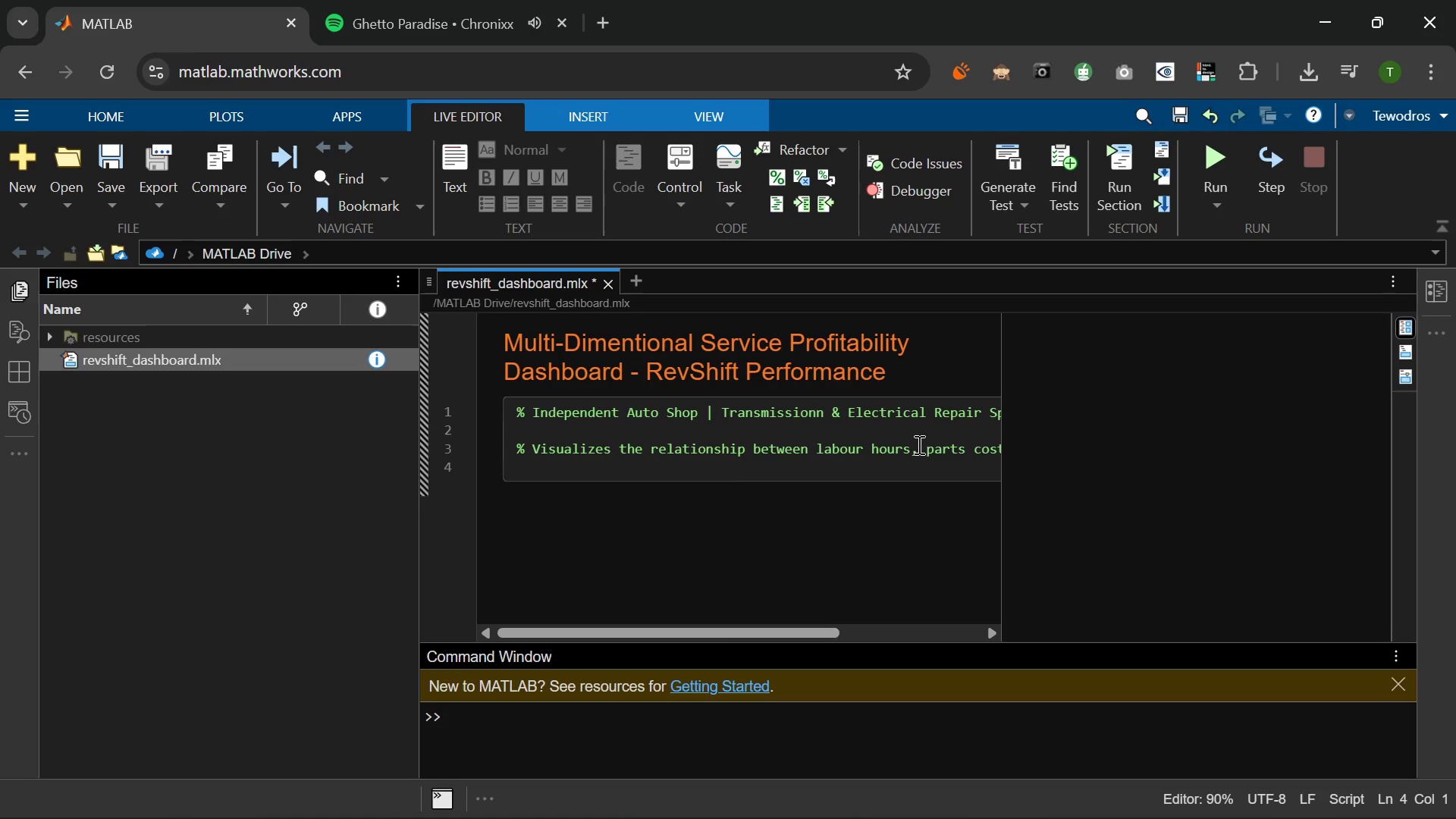 
wait(9.62)
 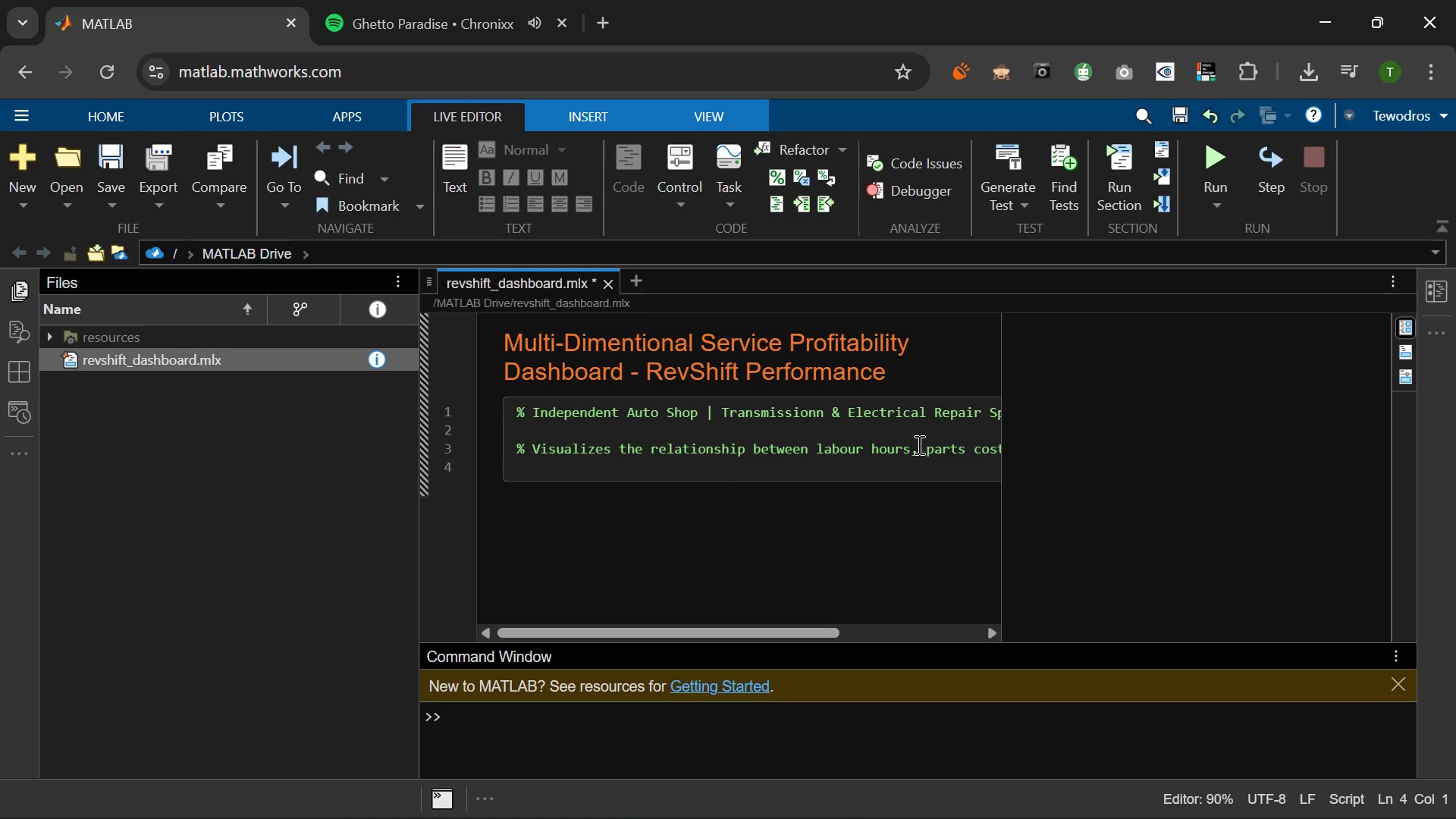 
type(% margin across five service categories to identify highest- r)
key(Backspace)
type(r)
key(Backspace)
key(Backspace)
type(return servi)
 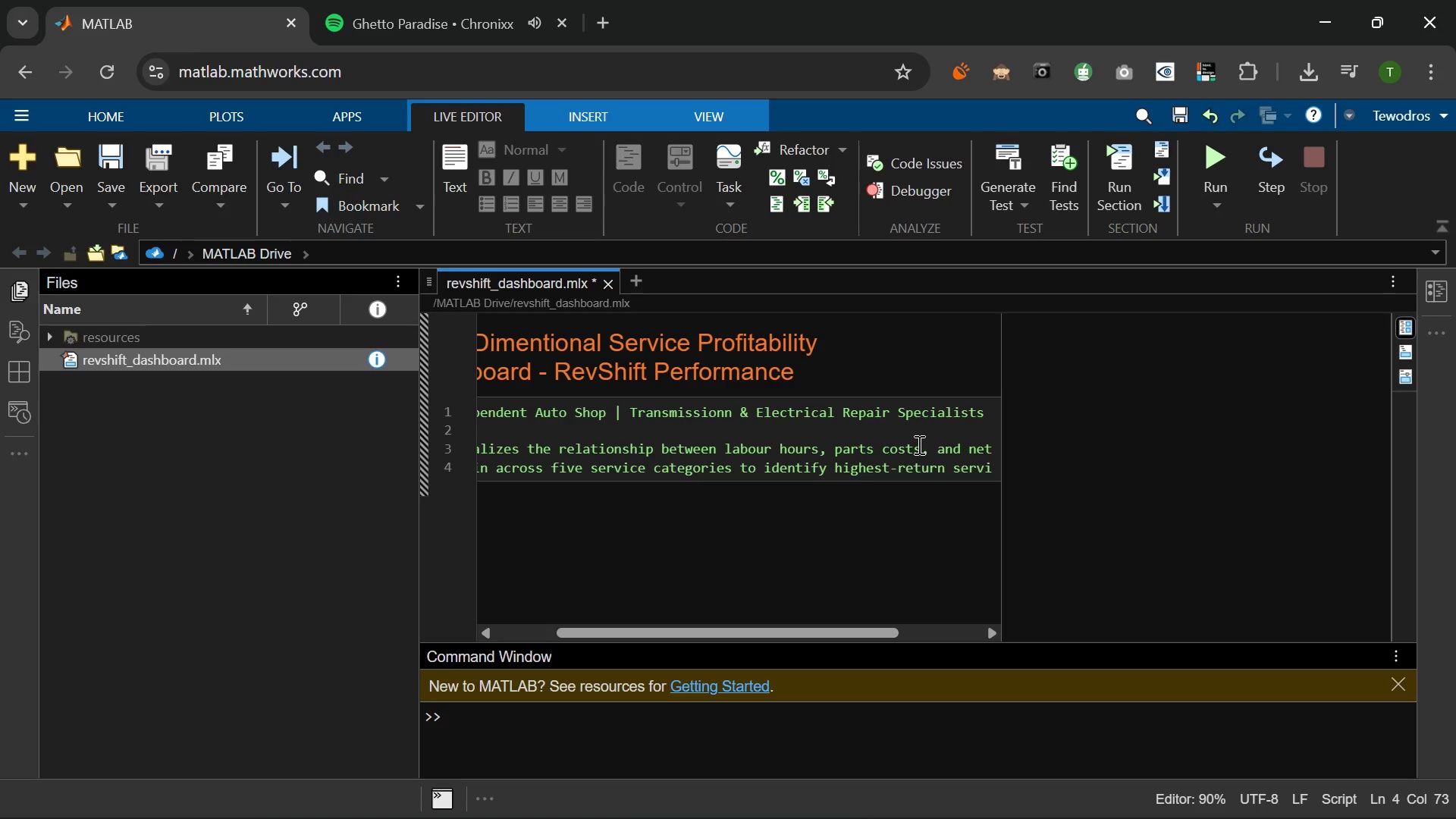 
wait(6.22)
 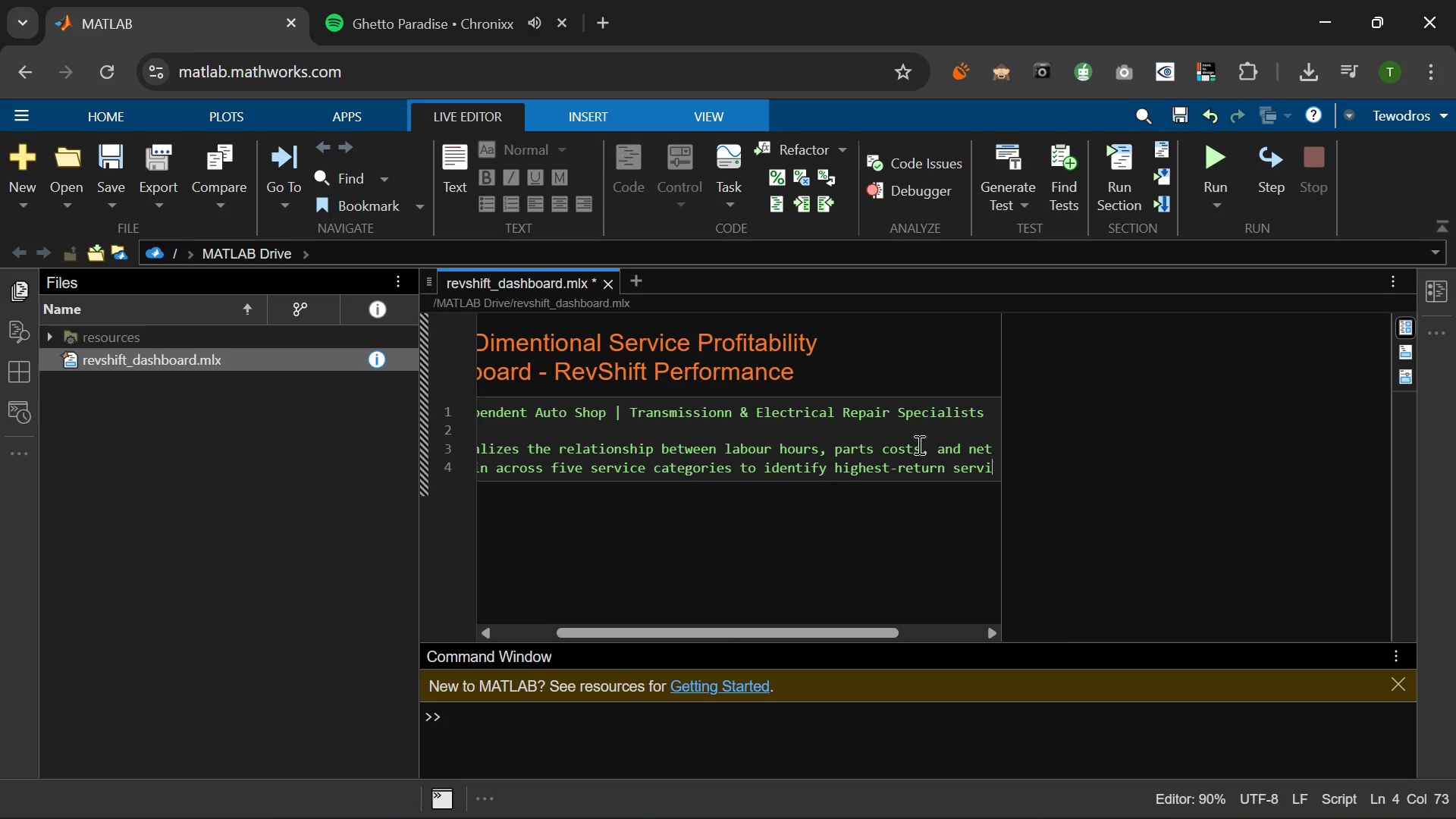 
key(Backspace)
type(ices.)
 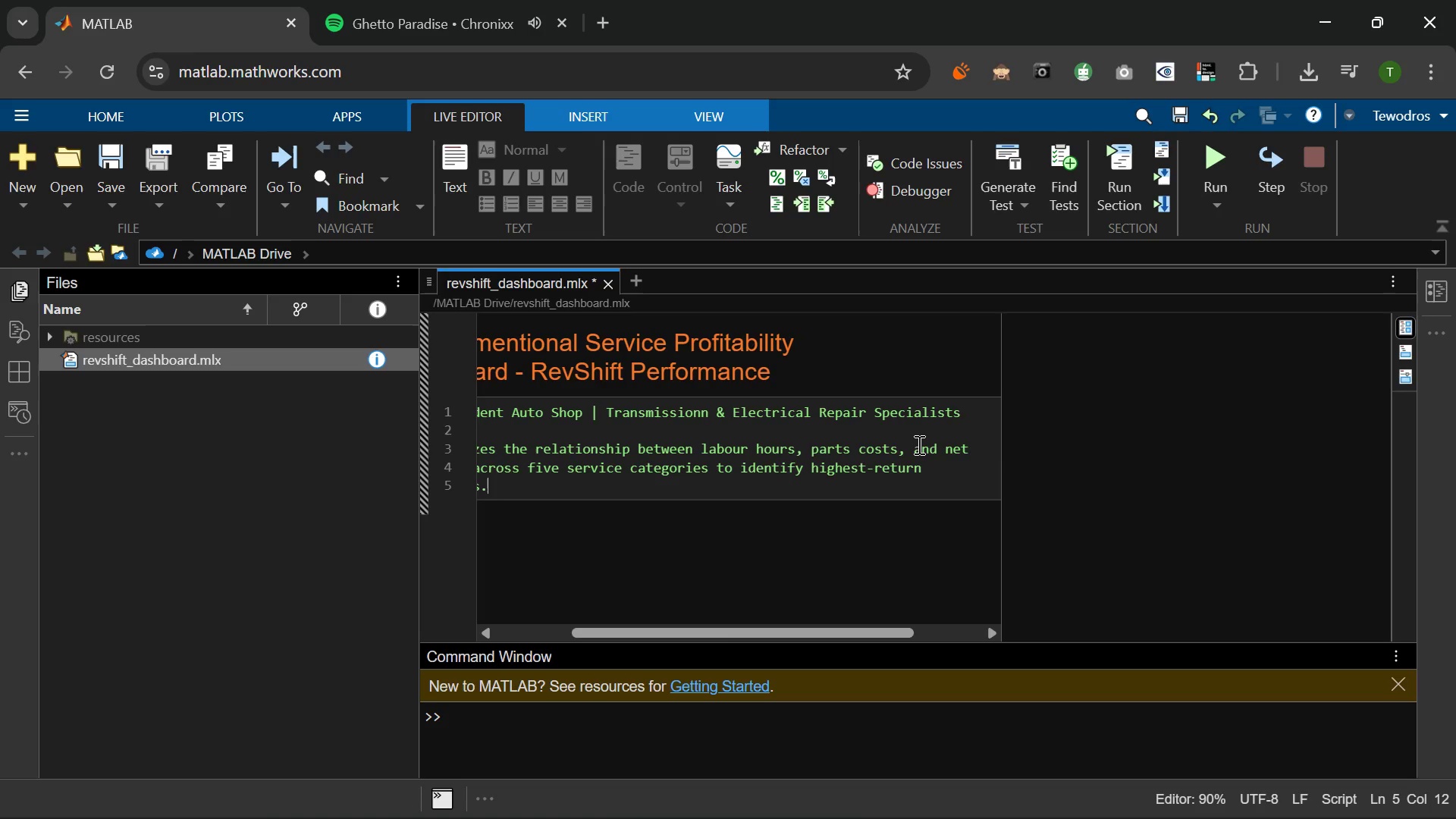 
key(Enter)
 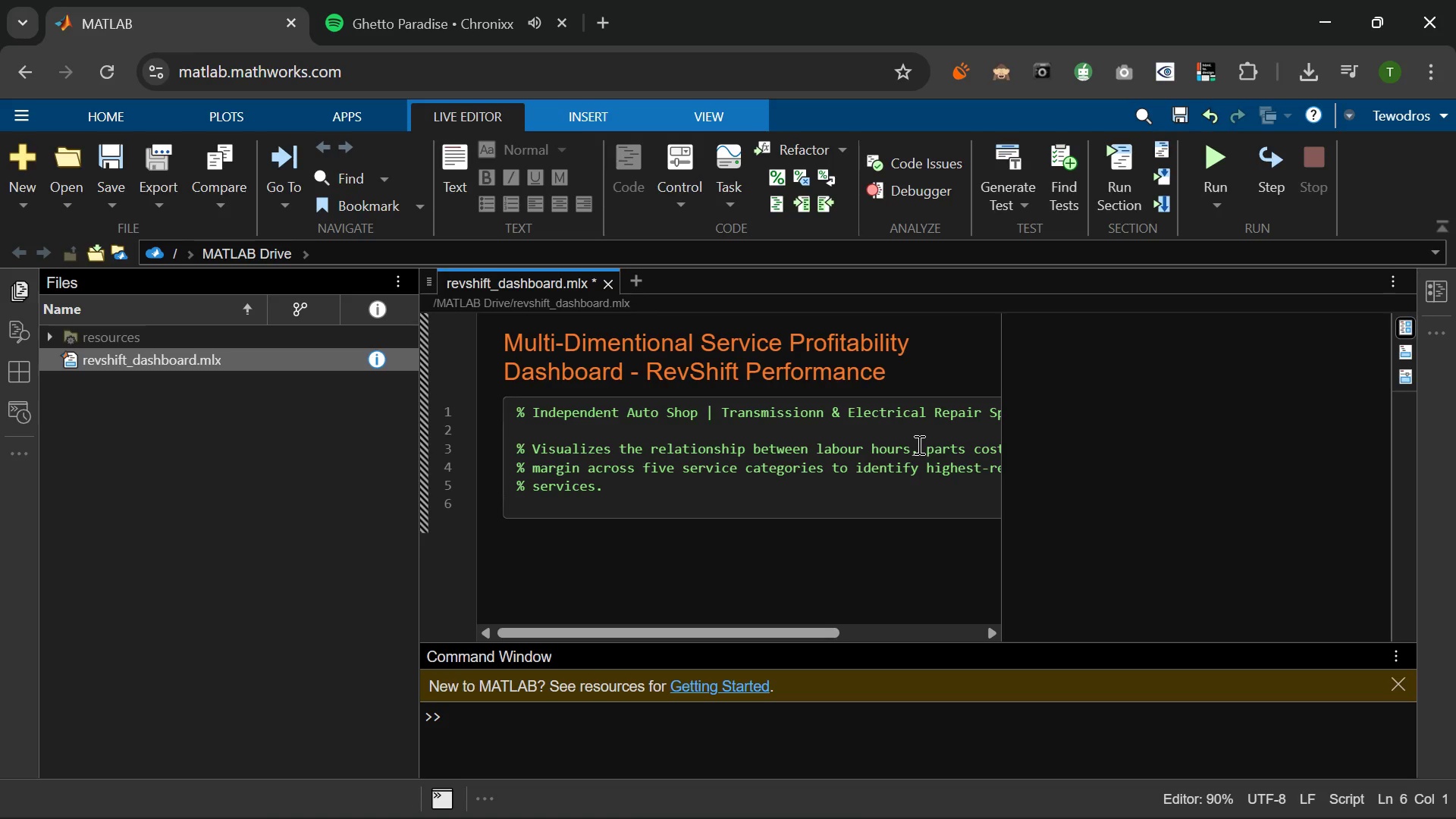 
wait(7.72)
 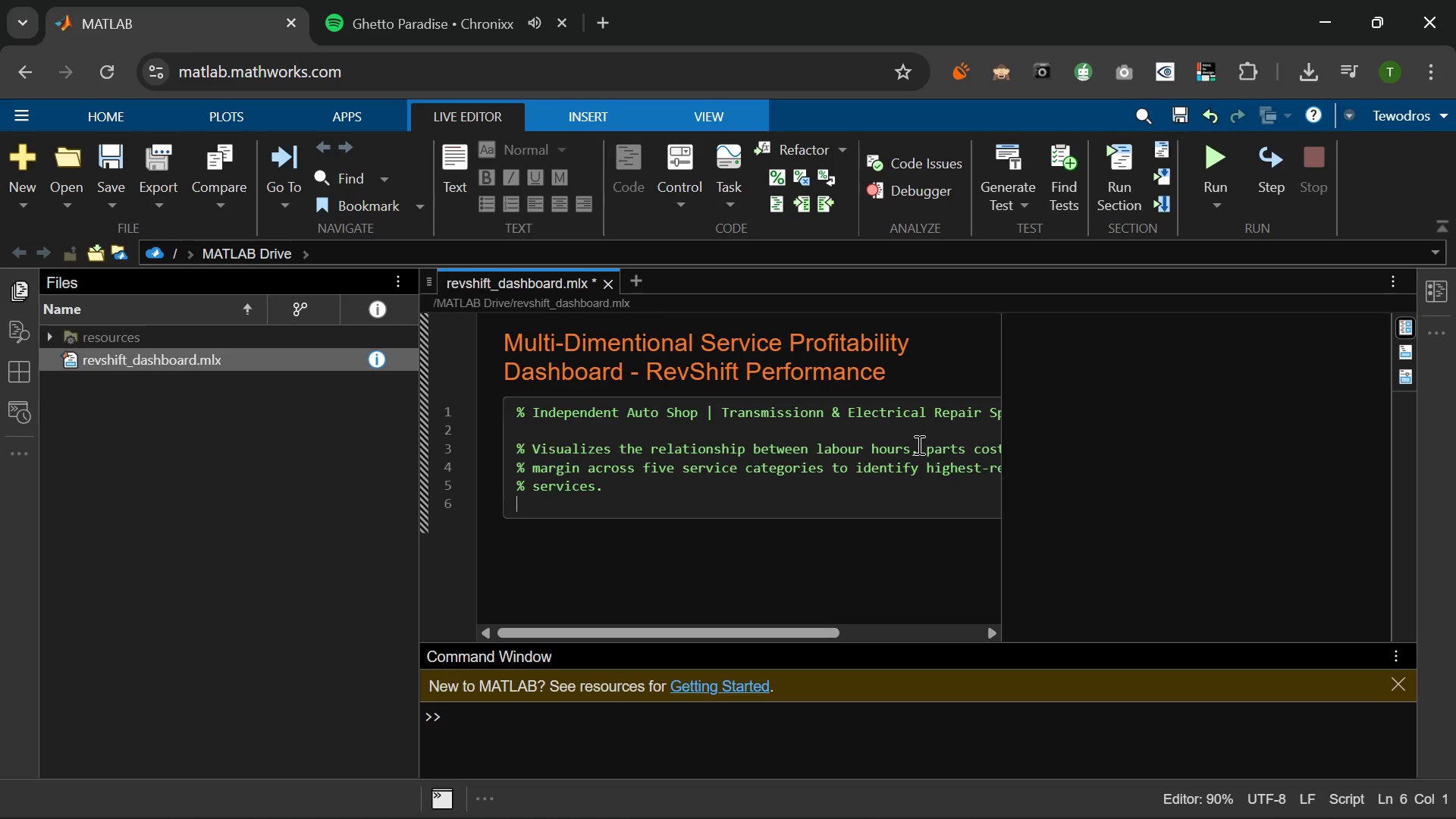 
key(Enter)
 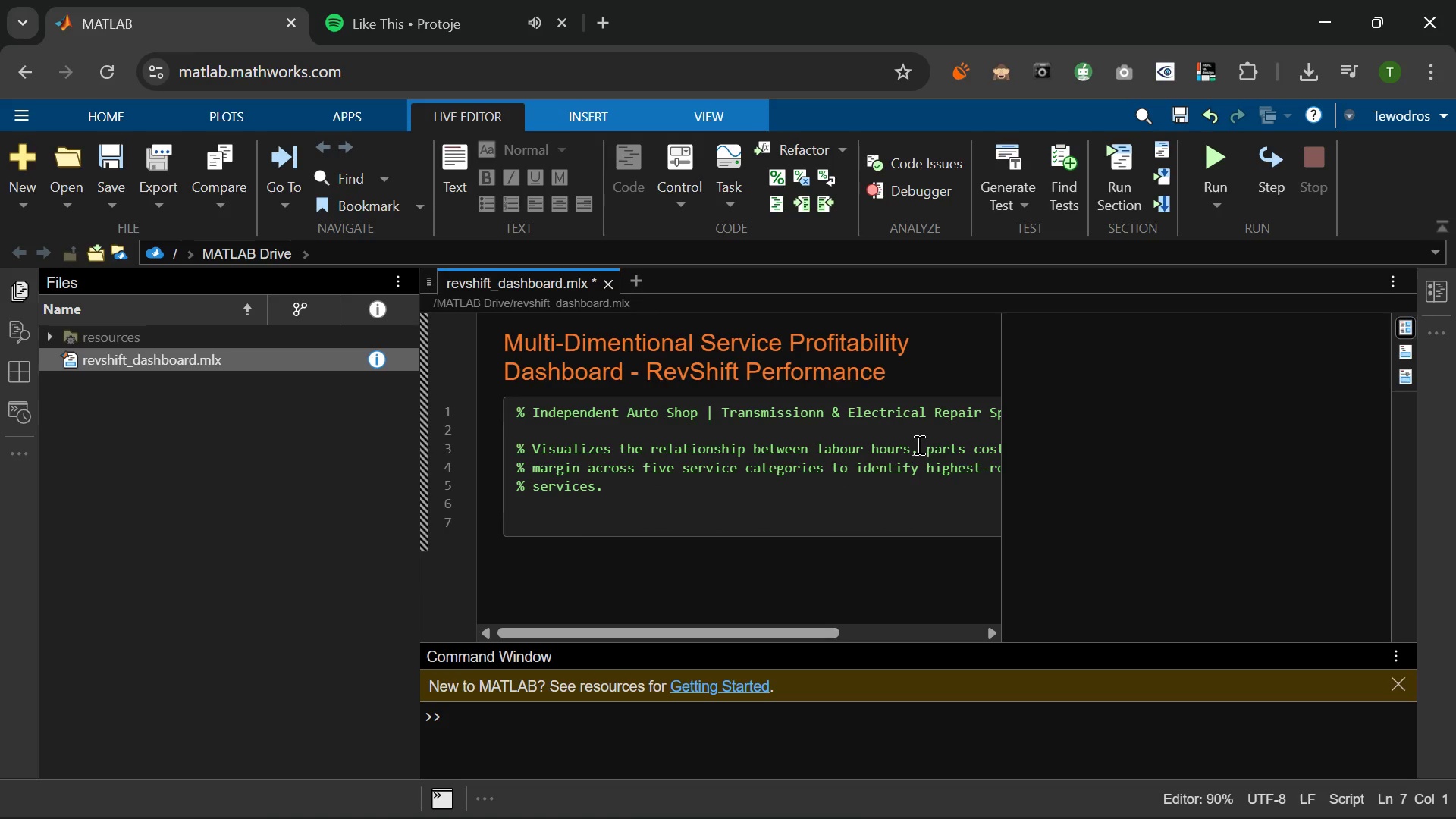 
type(Dataset: UCI automov)
key(Backspace)
type(bile Dataset (imports-85))
 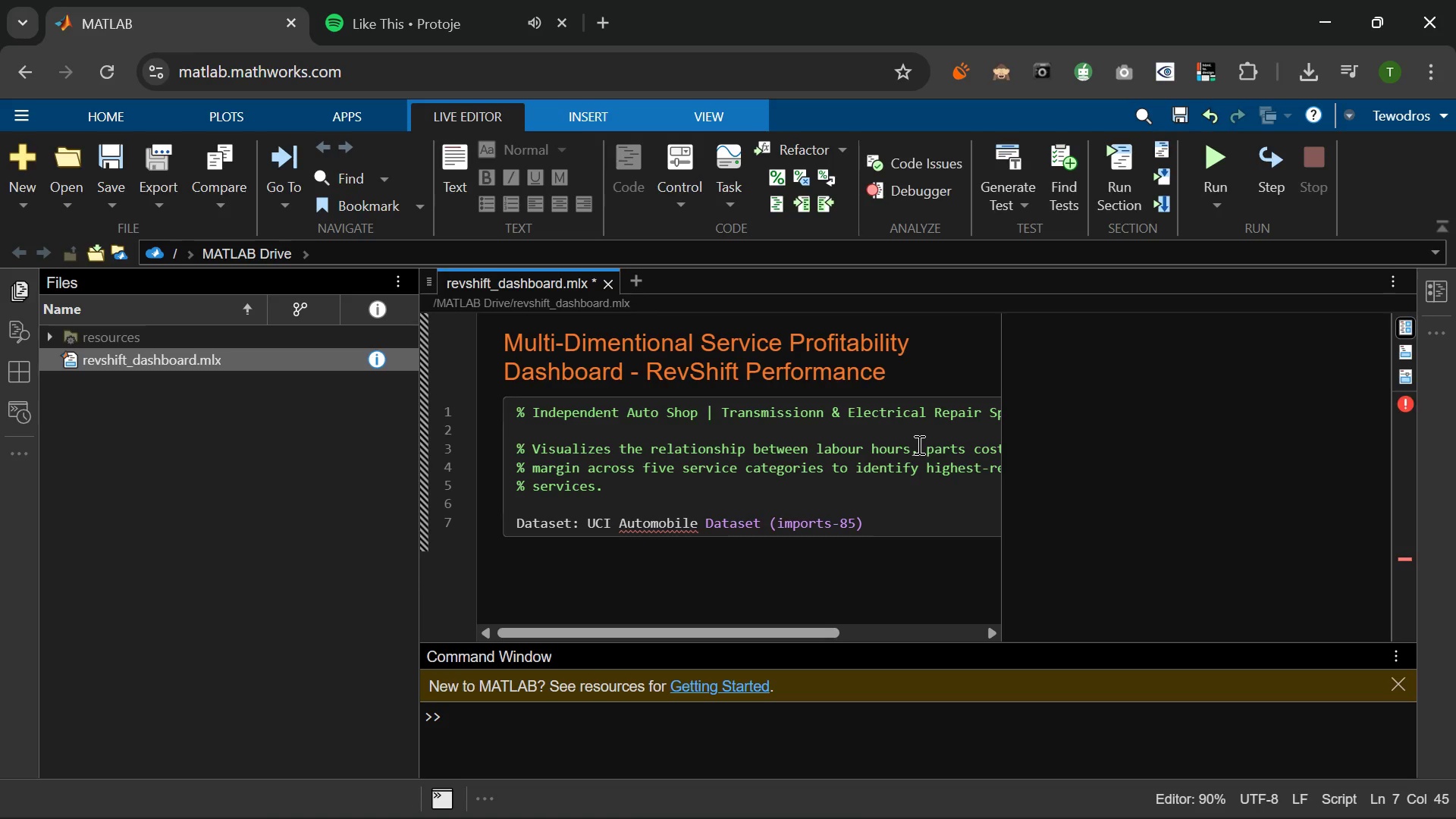 
key(Enter)
 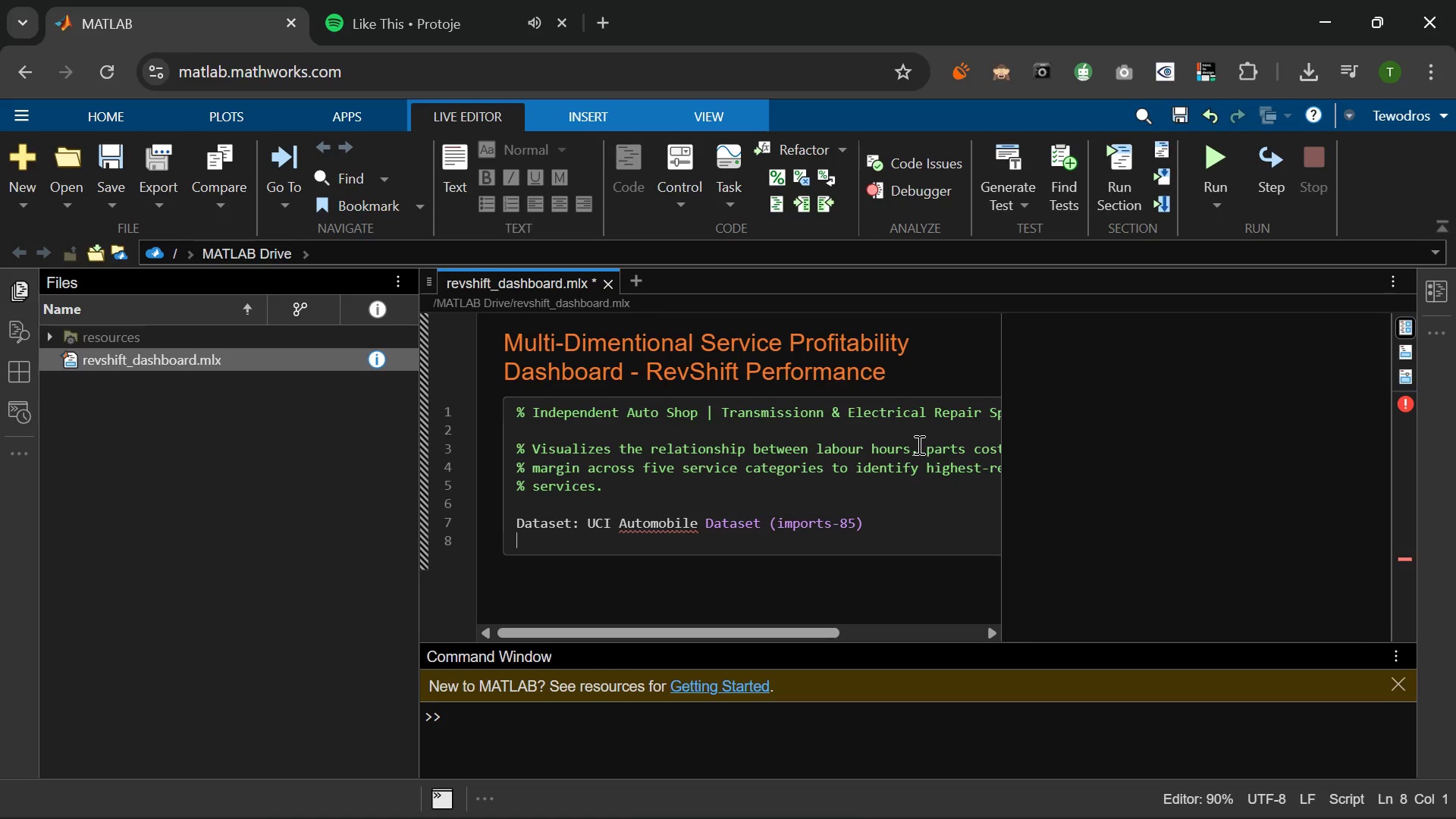 
type(205 vehicles | 26 features | proc)
key(Backspace)
key(Backspace)
type(ice)
 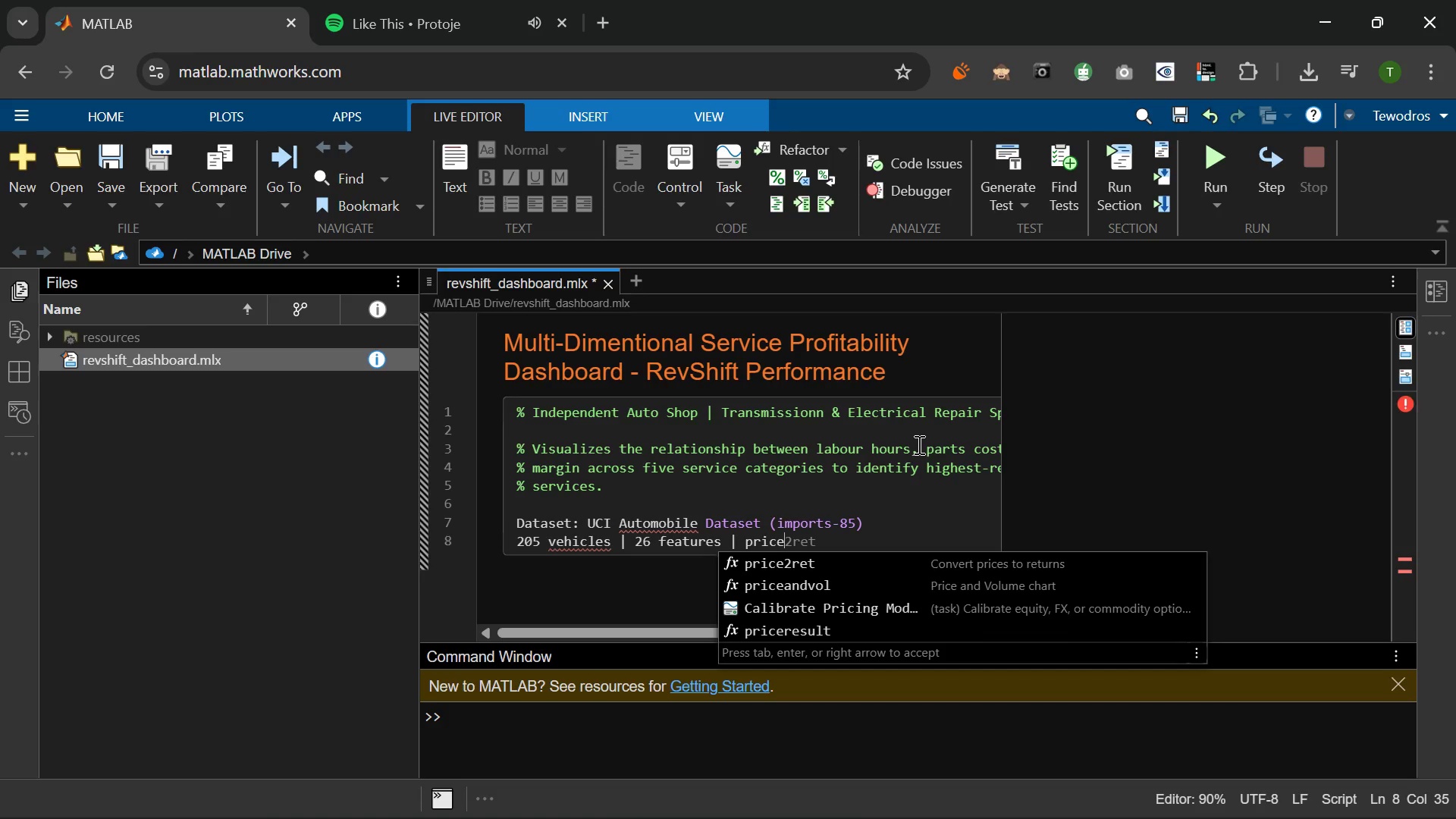 
wait(7.36)
 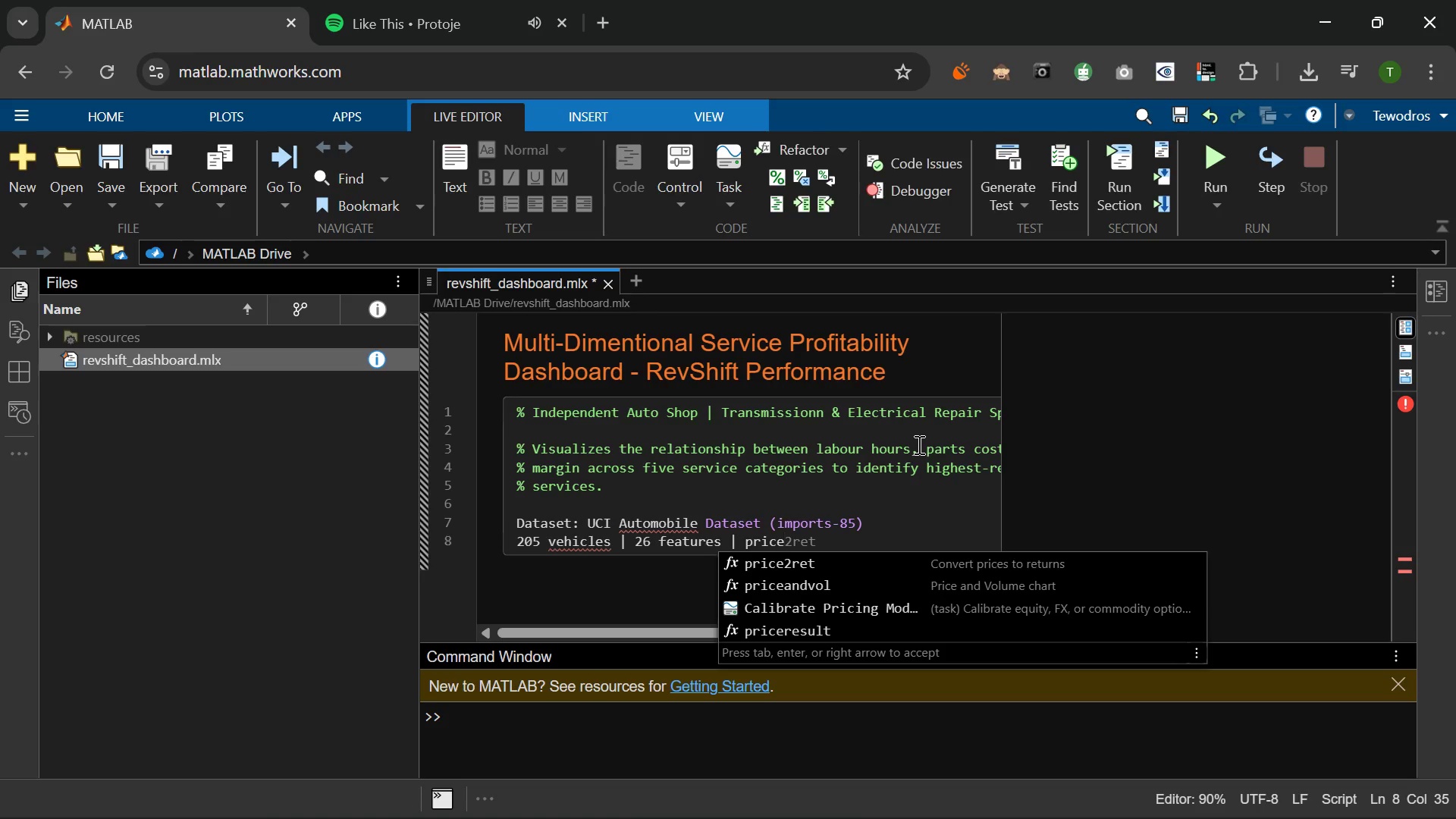 
left_click([516, 523])
 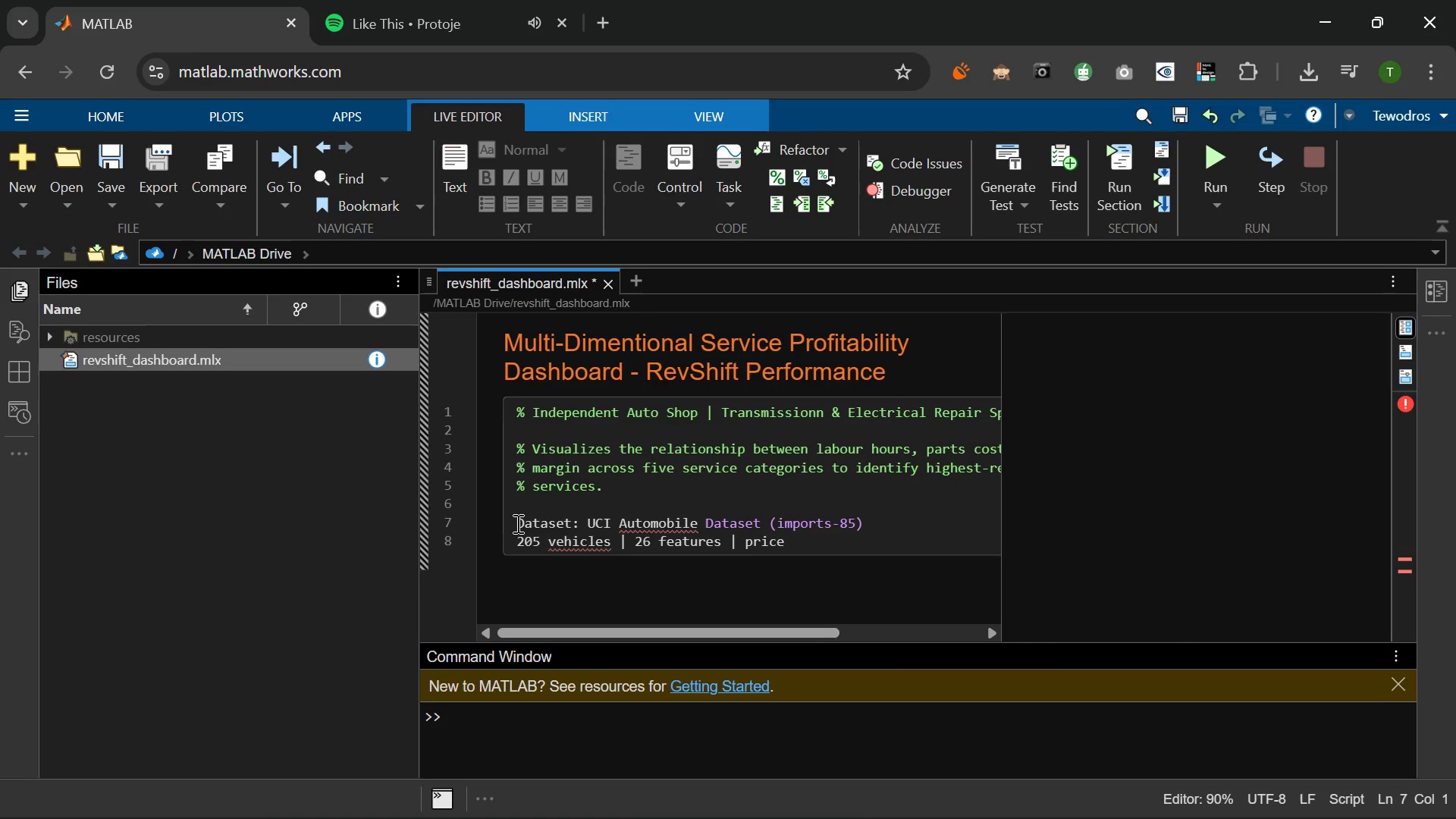 
key(Shift+5)
 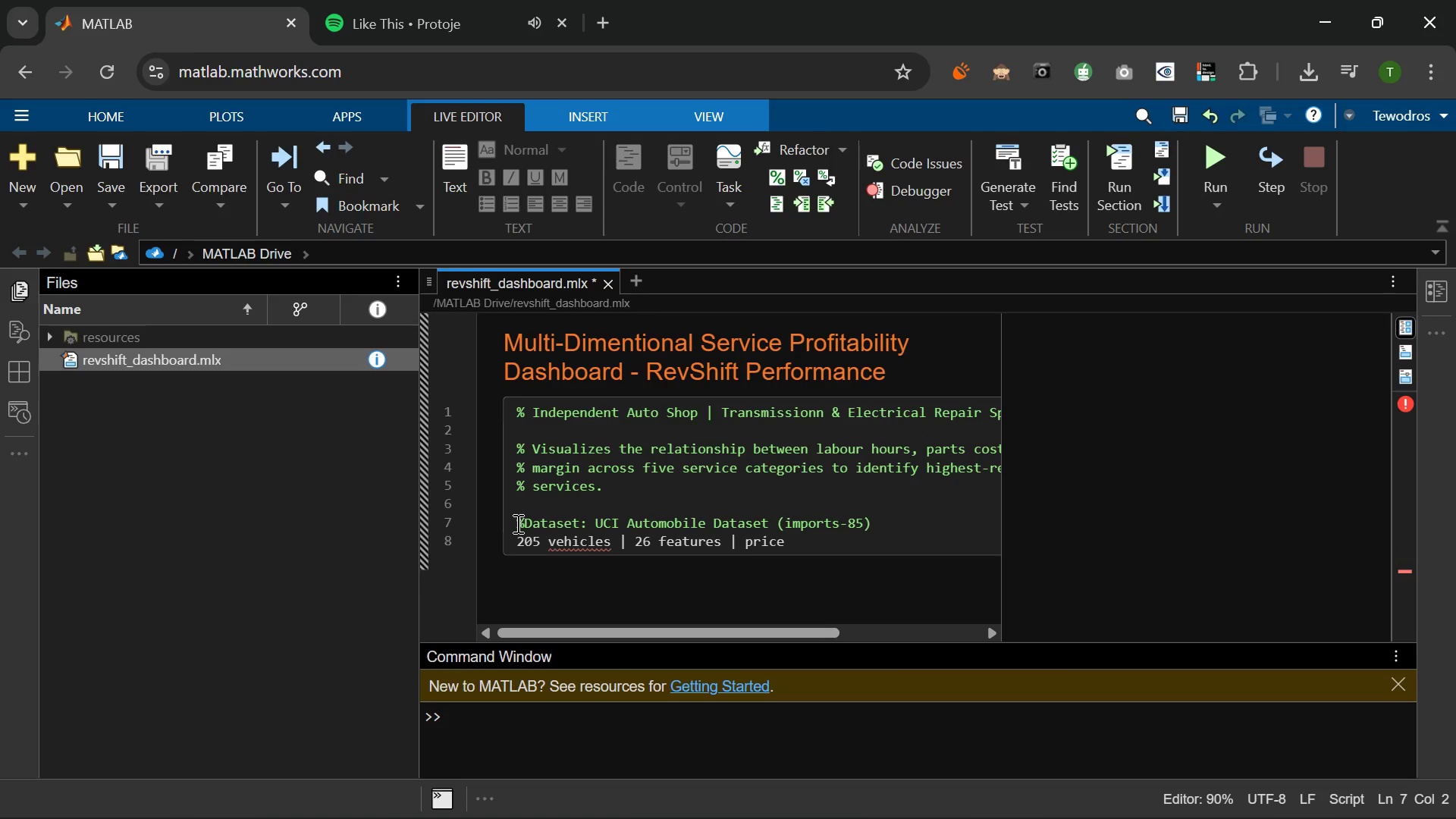 
key(Space)
 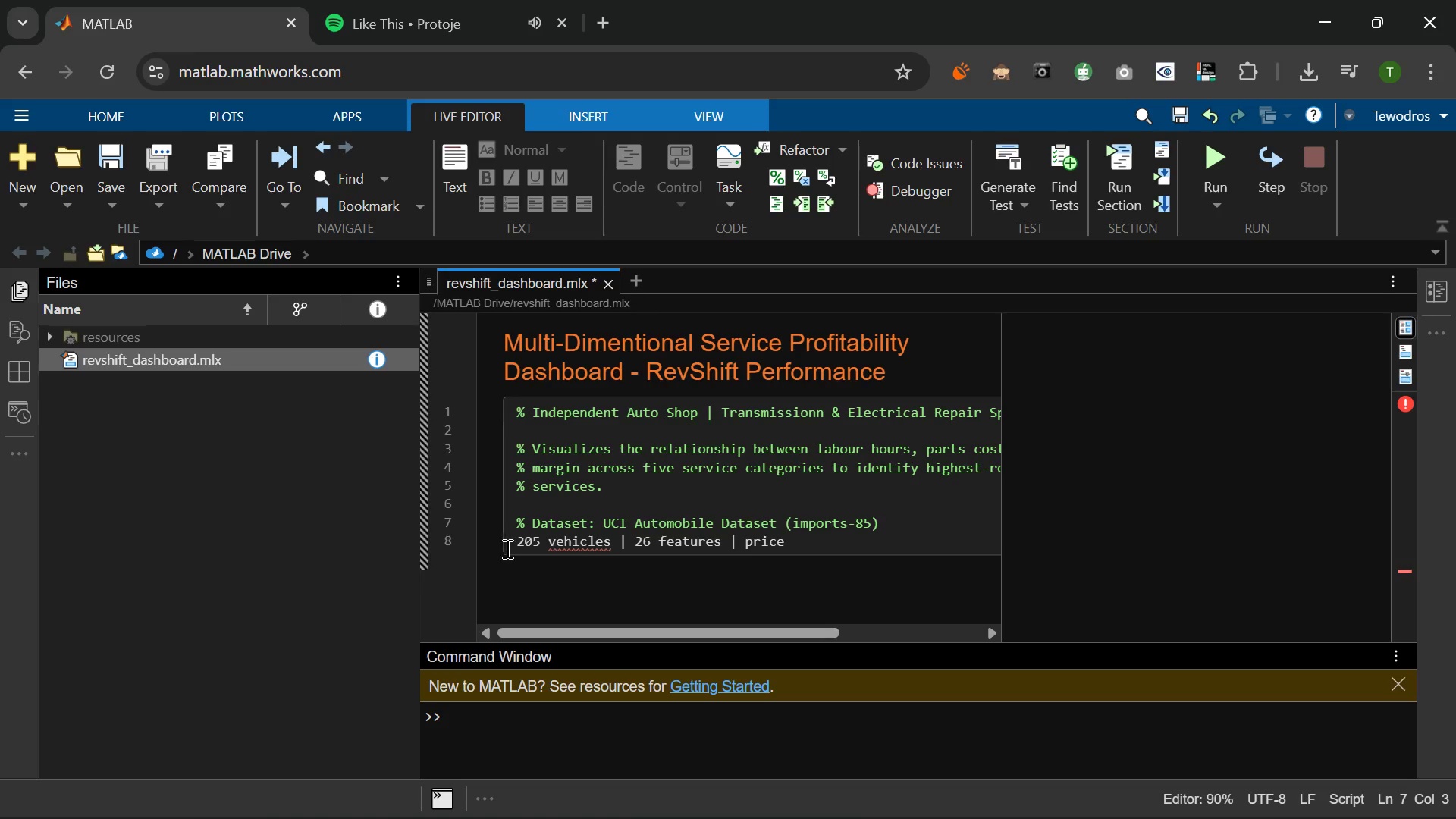 
left_click([516, 543])
 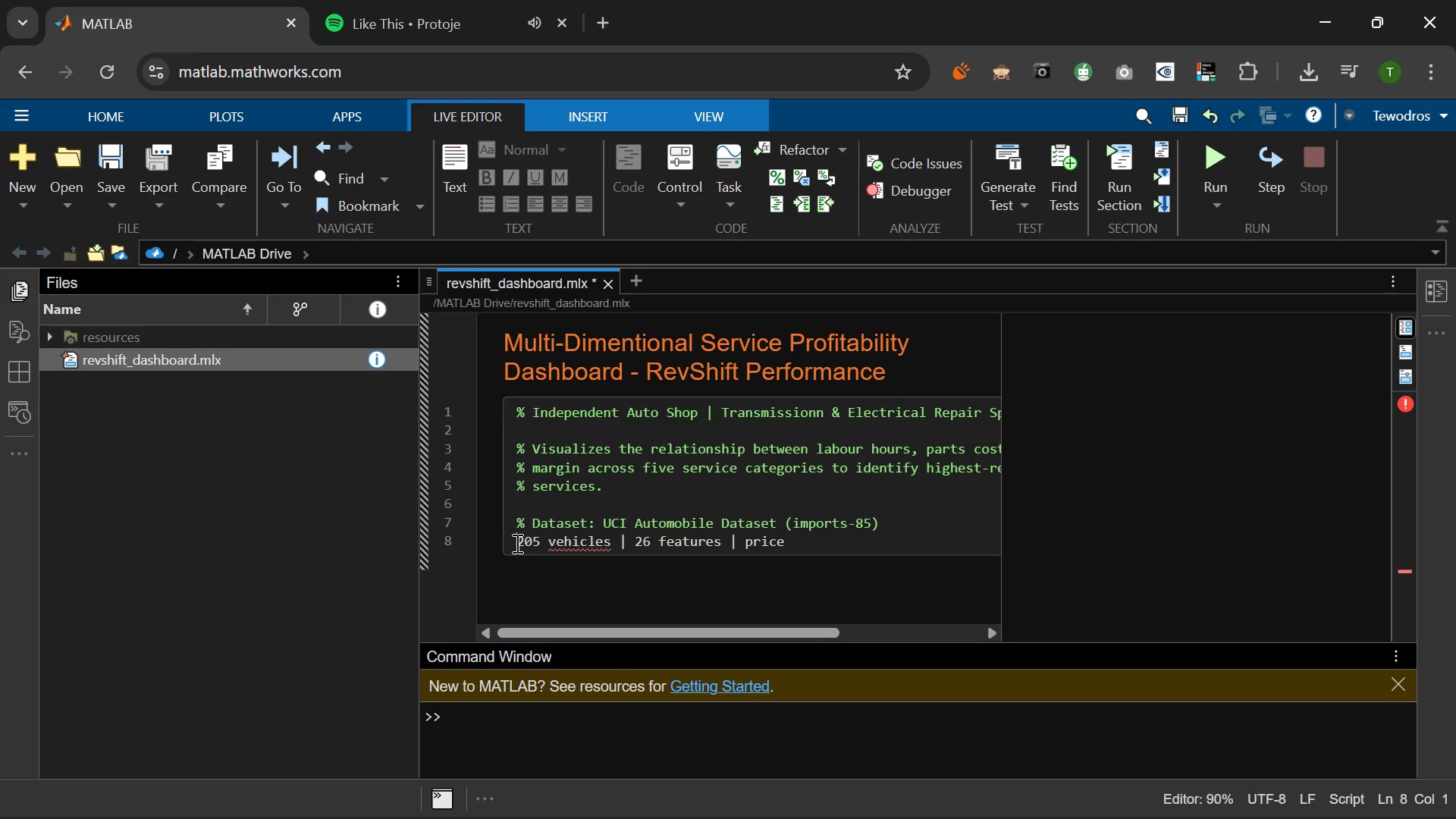 
key(Space)
 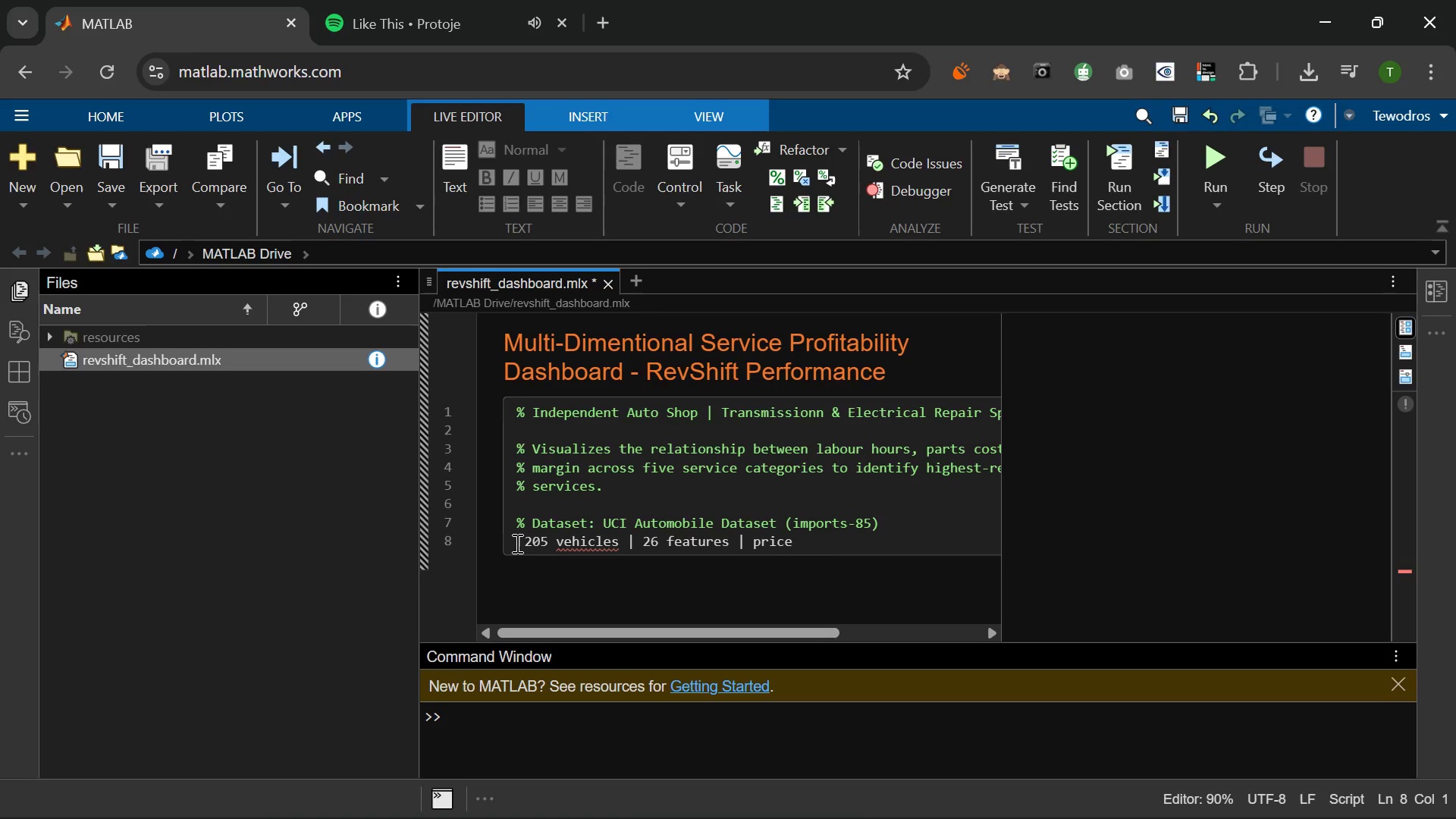 
hold_key(key=Space, duration=0.64)
 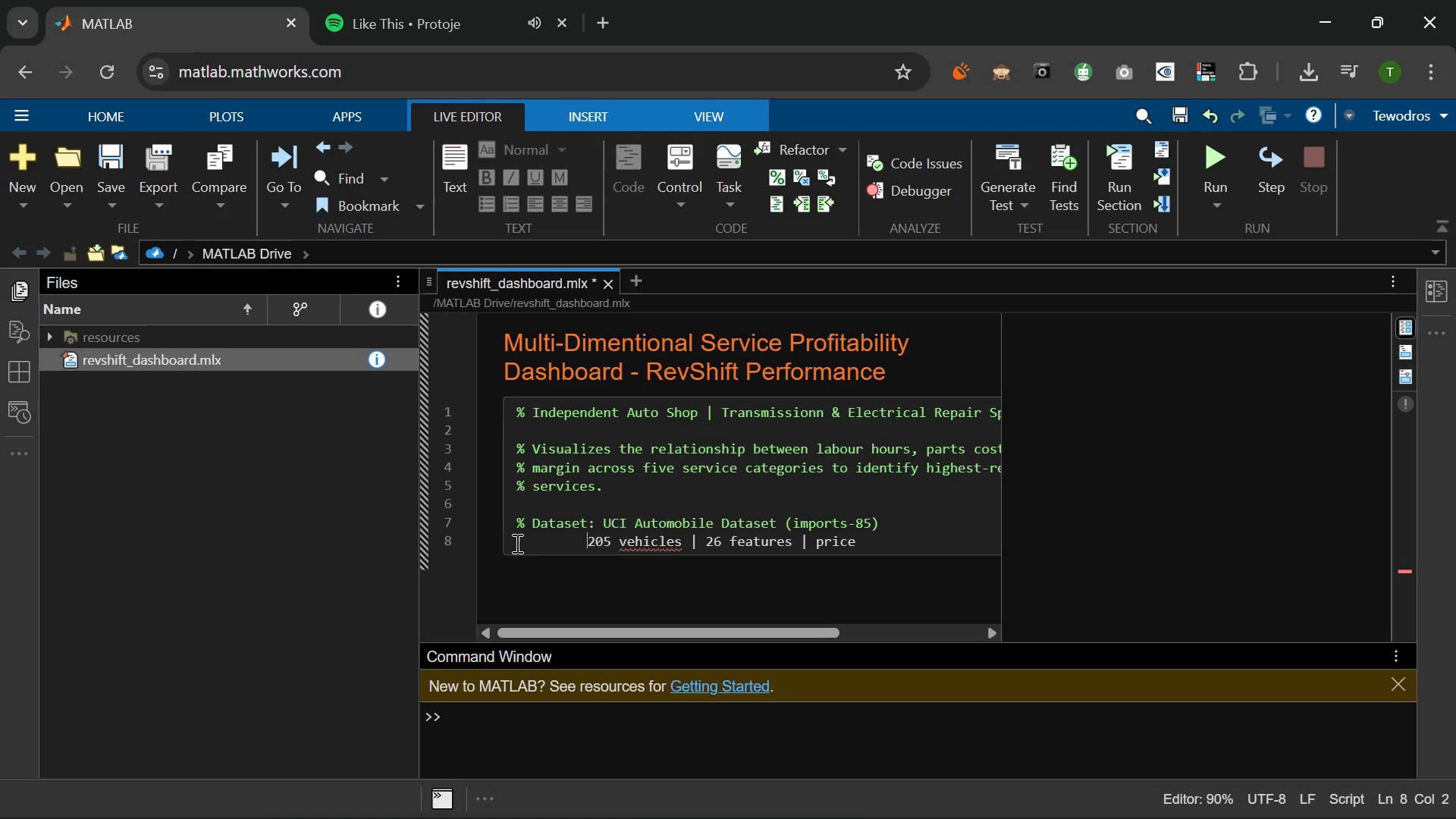 
hold_key(key=Space, duration=0.48)
 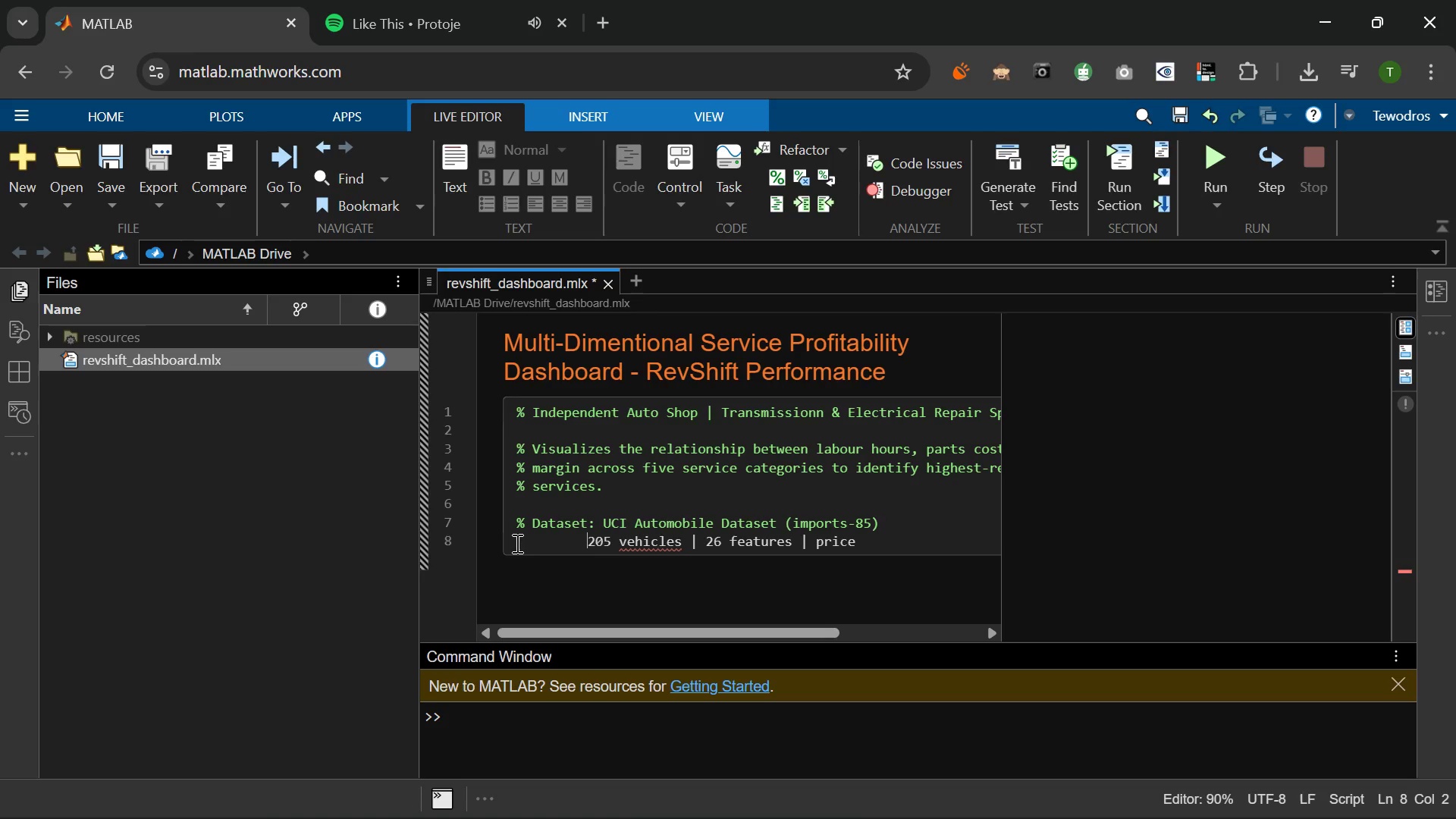 
key(Space)
 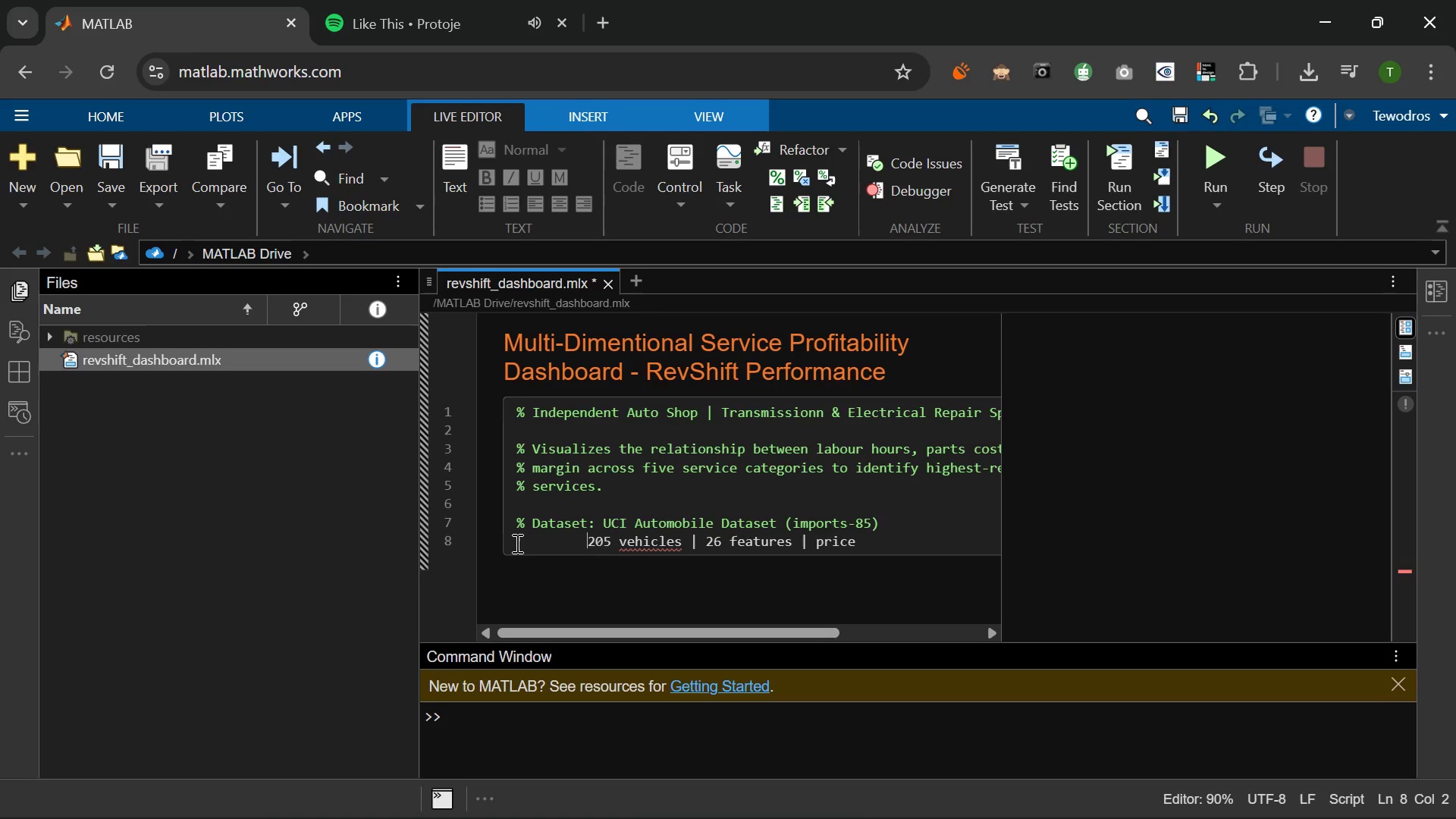 
key(Space)
 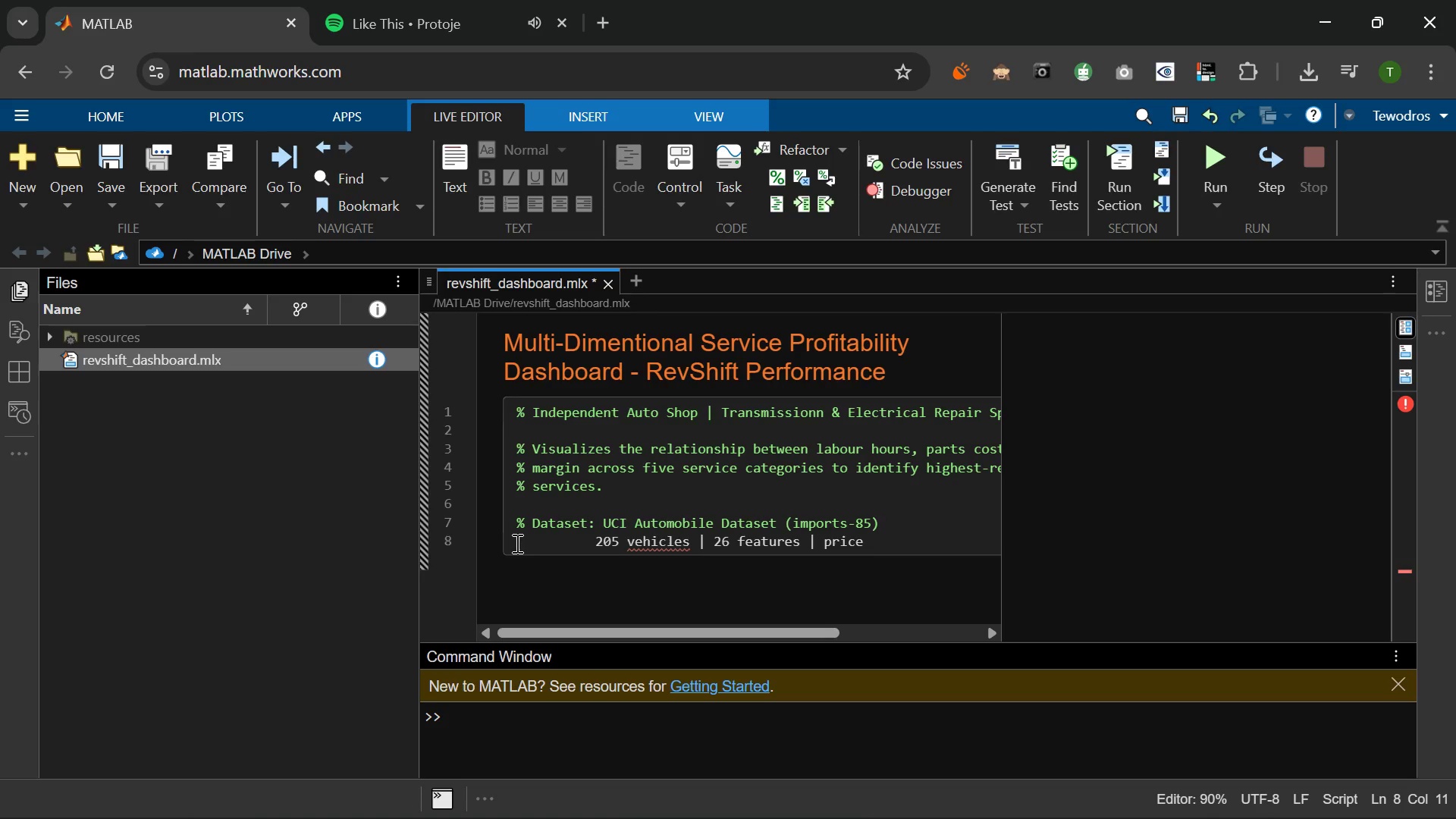 
key(Backspace)
 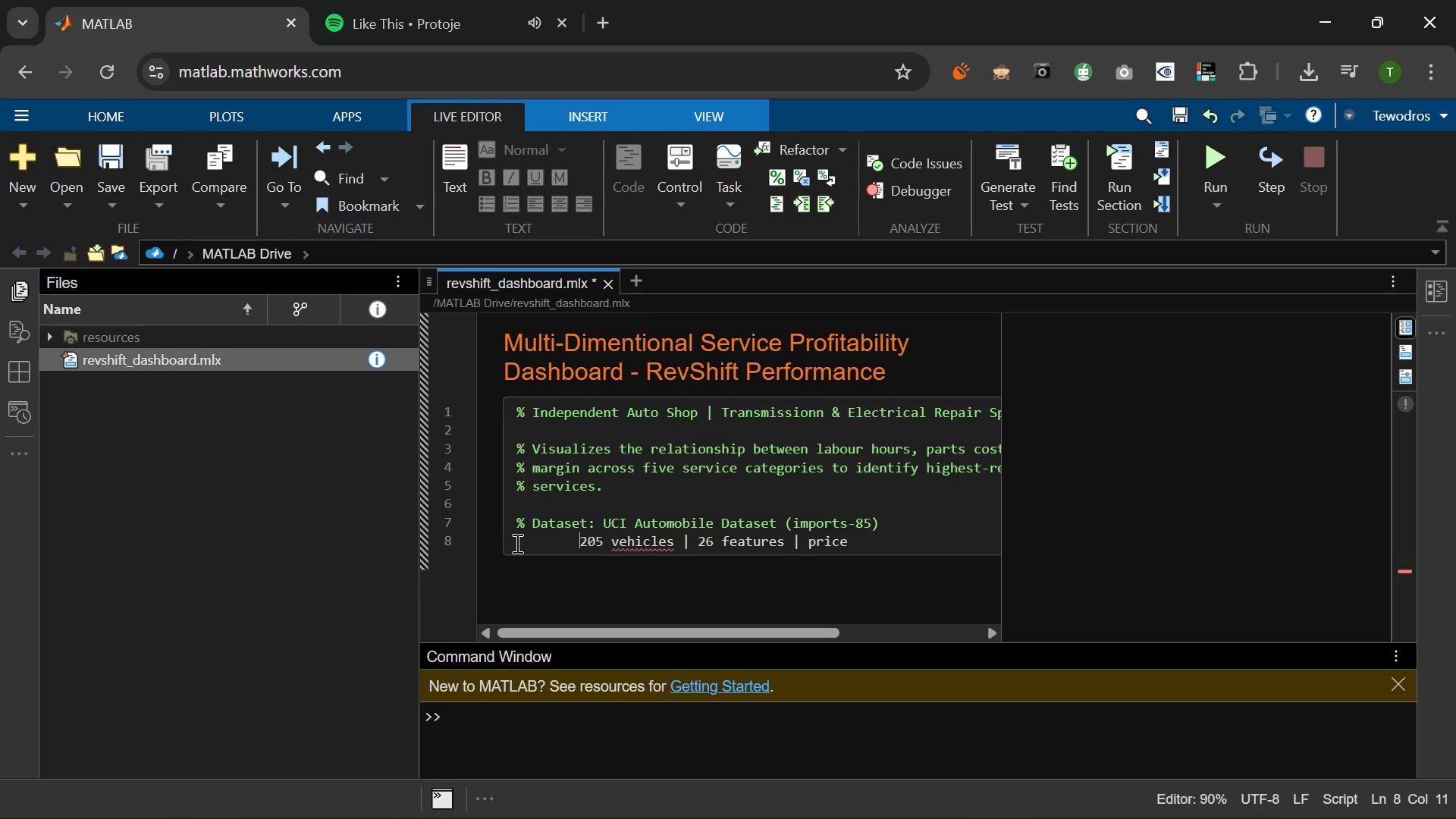 
key(Backspace)
 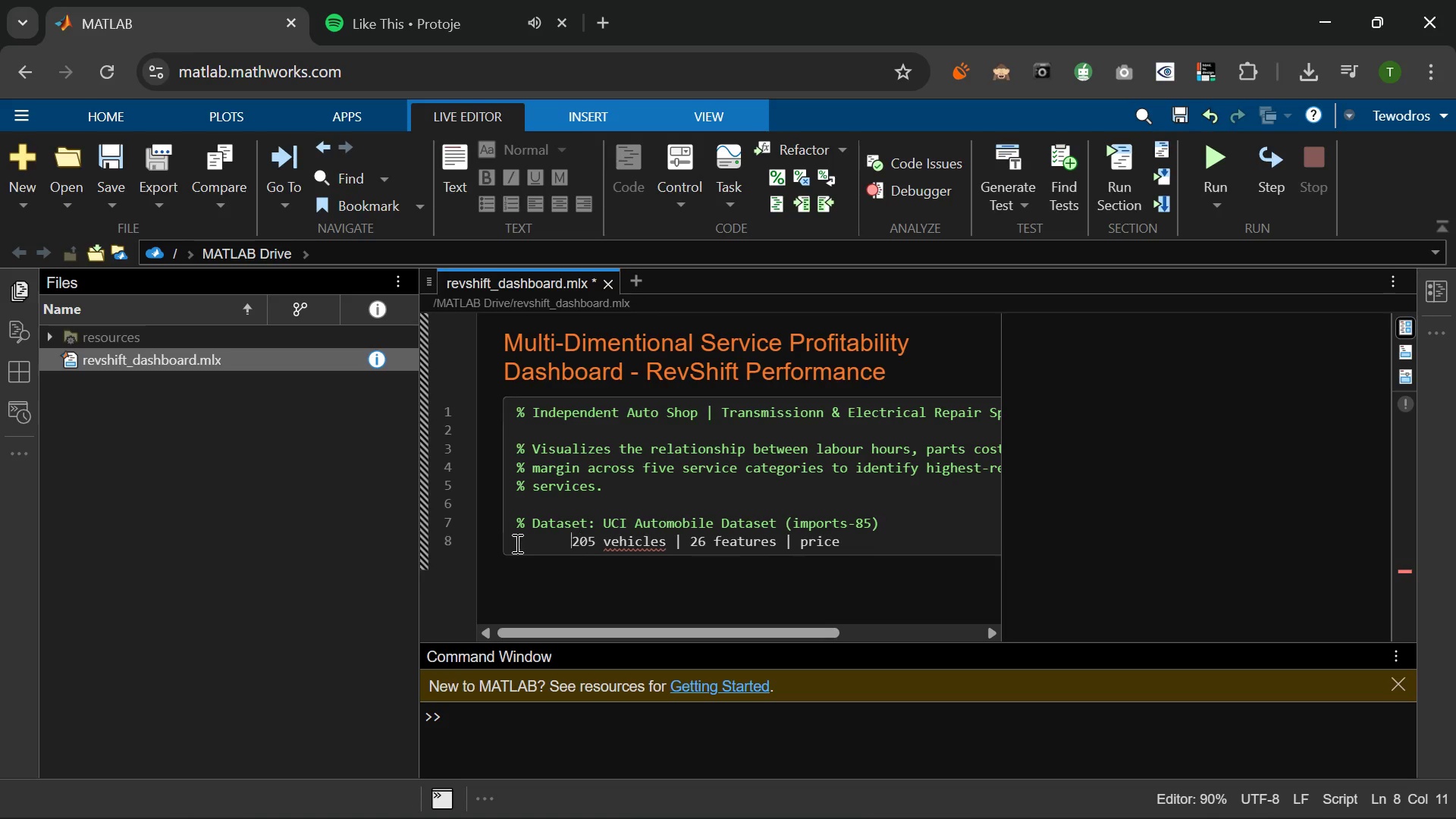 
key(Backspace)
 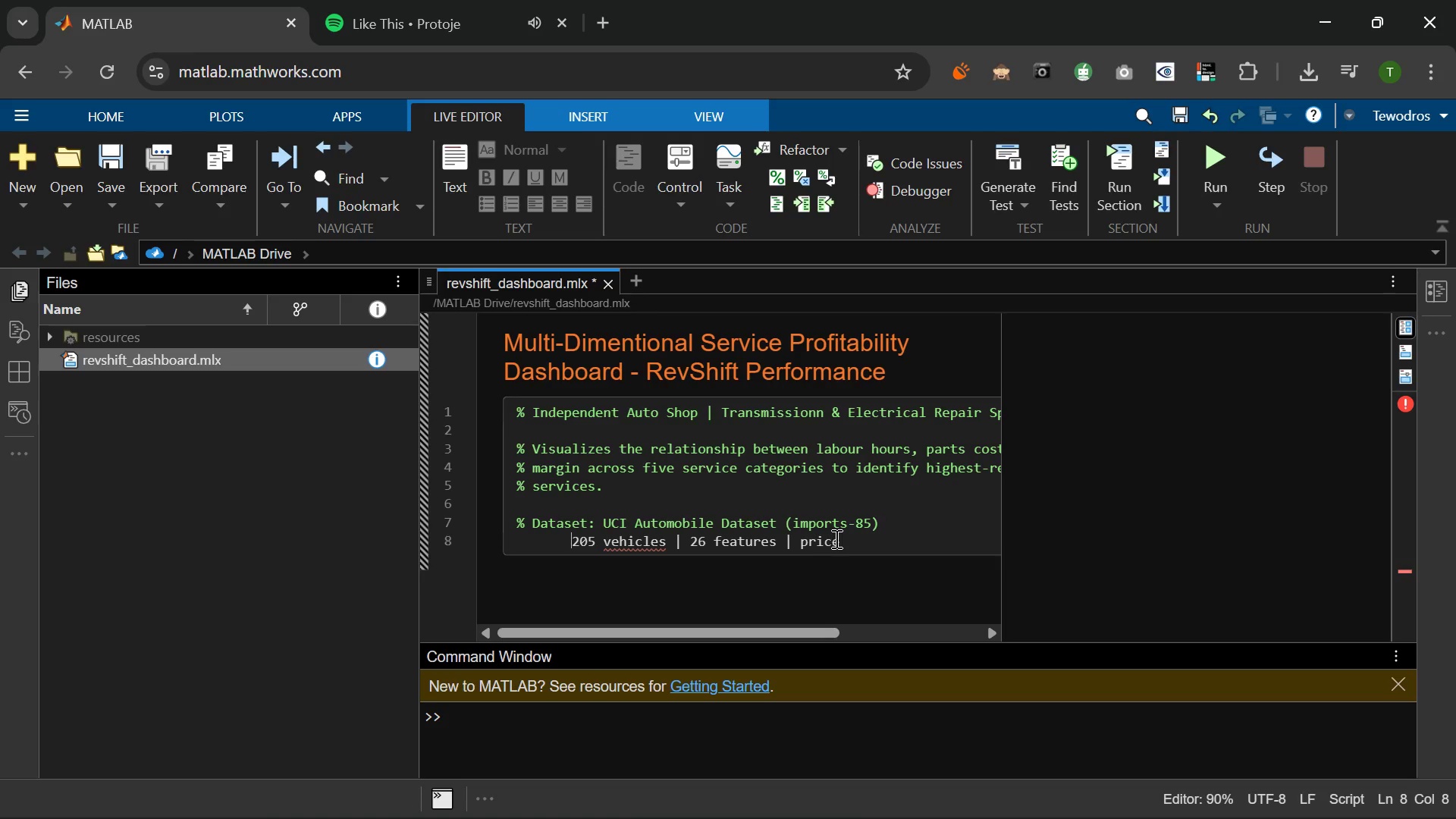 
left_click([852, 532])
 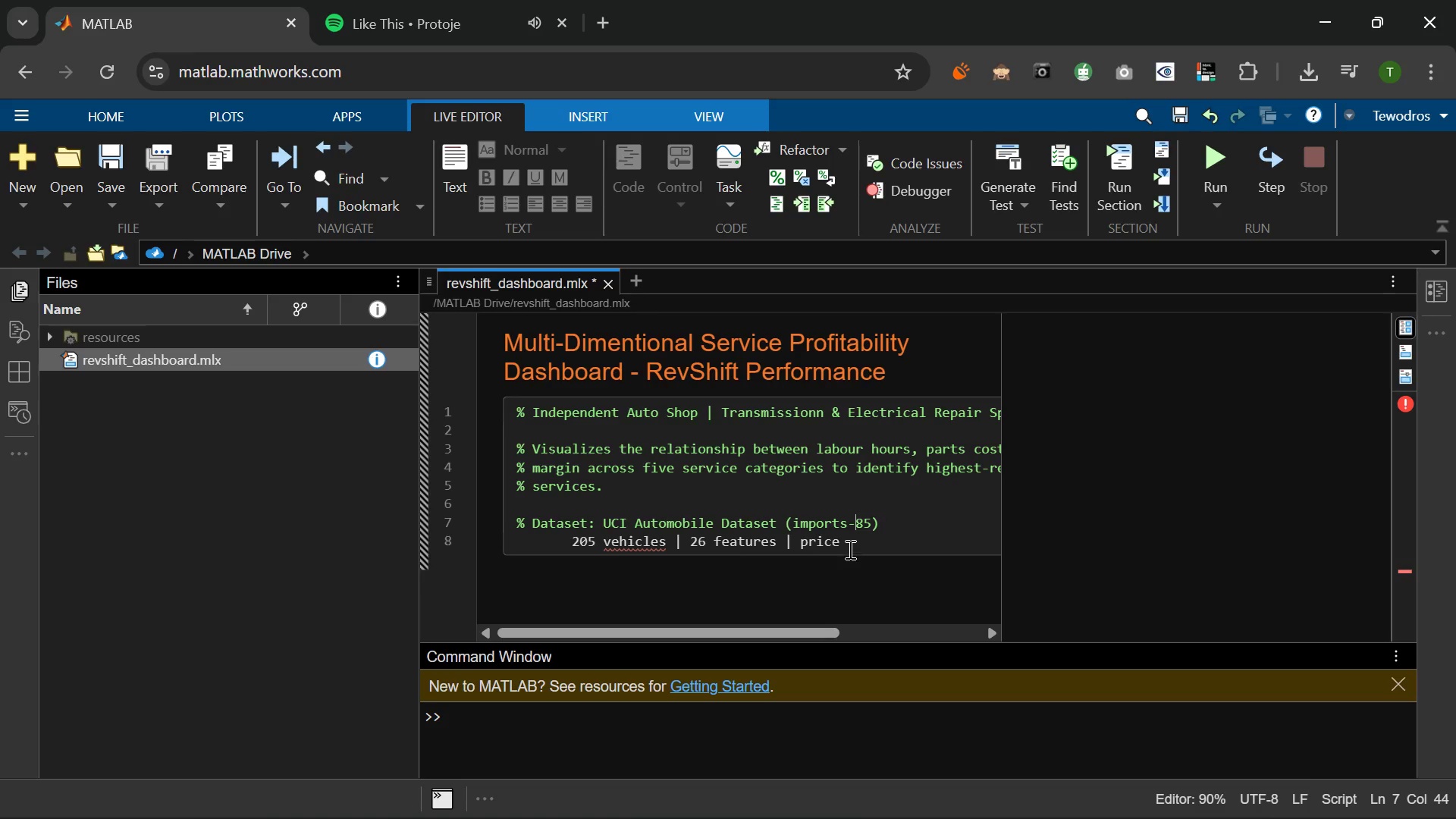 
left_click([849, 541])
 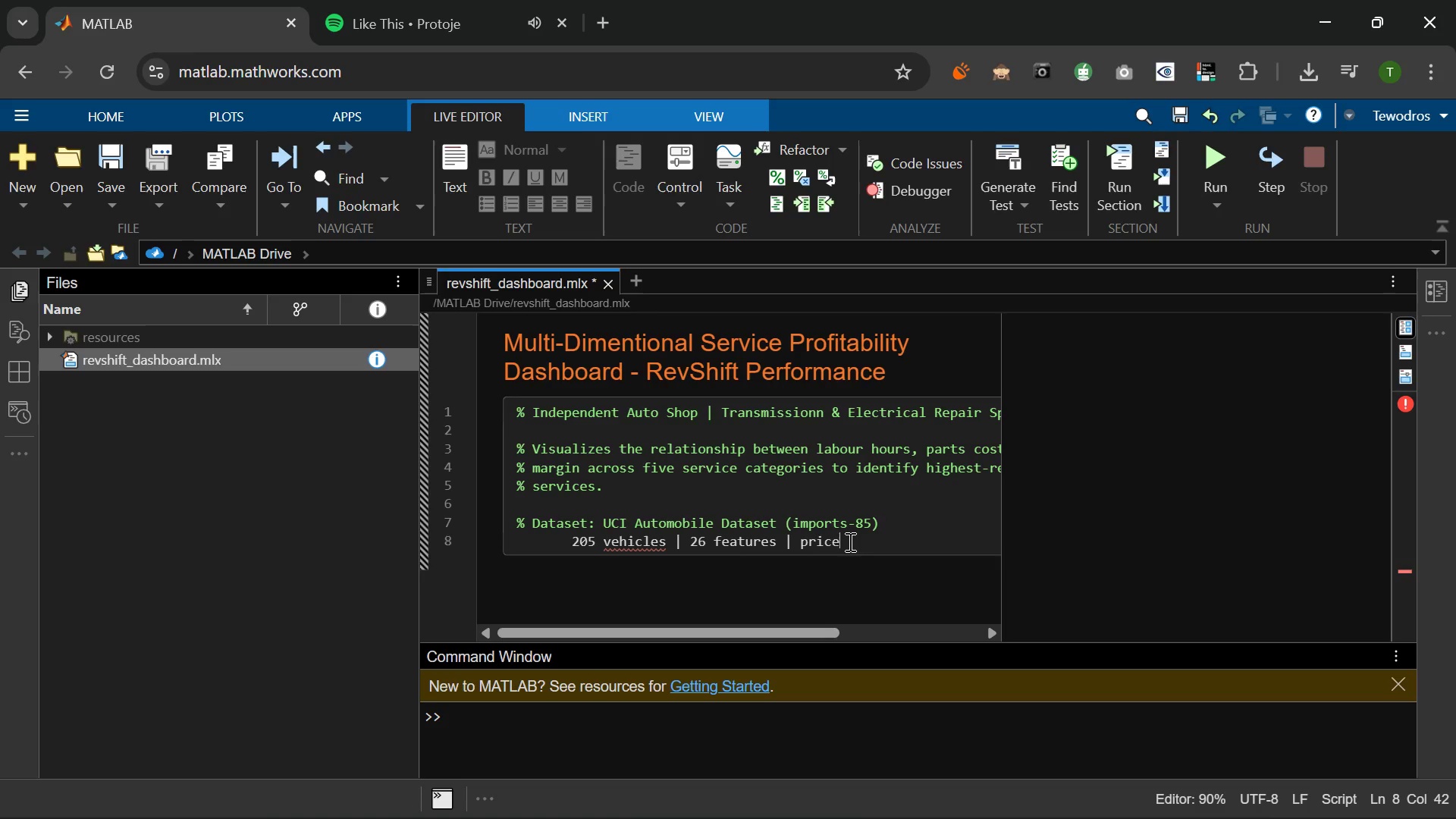 
type( )
key(Backspace)
type(, engine specs, )
 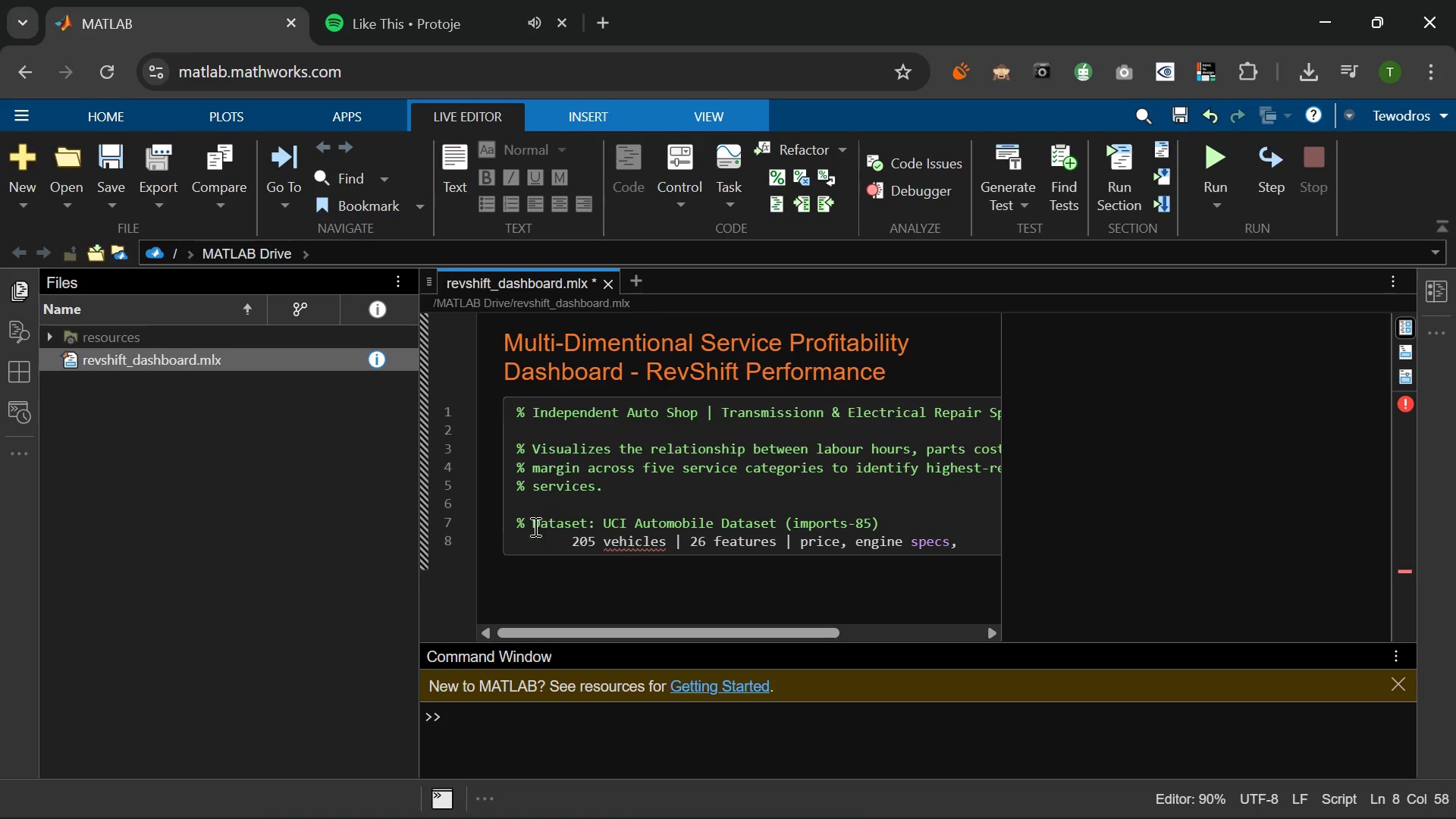 
left_click([513, 542])
 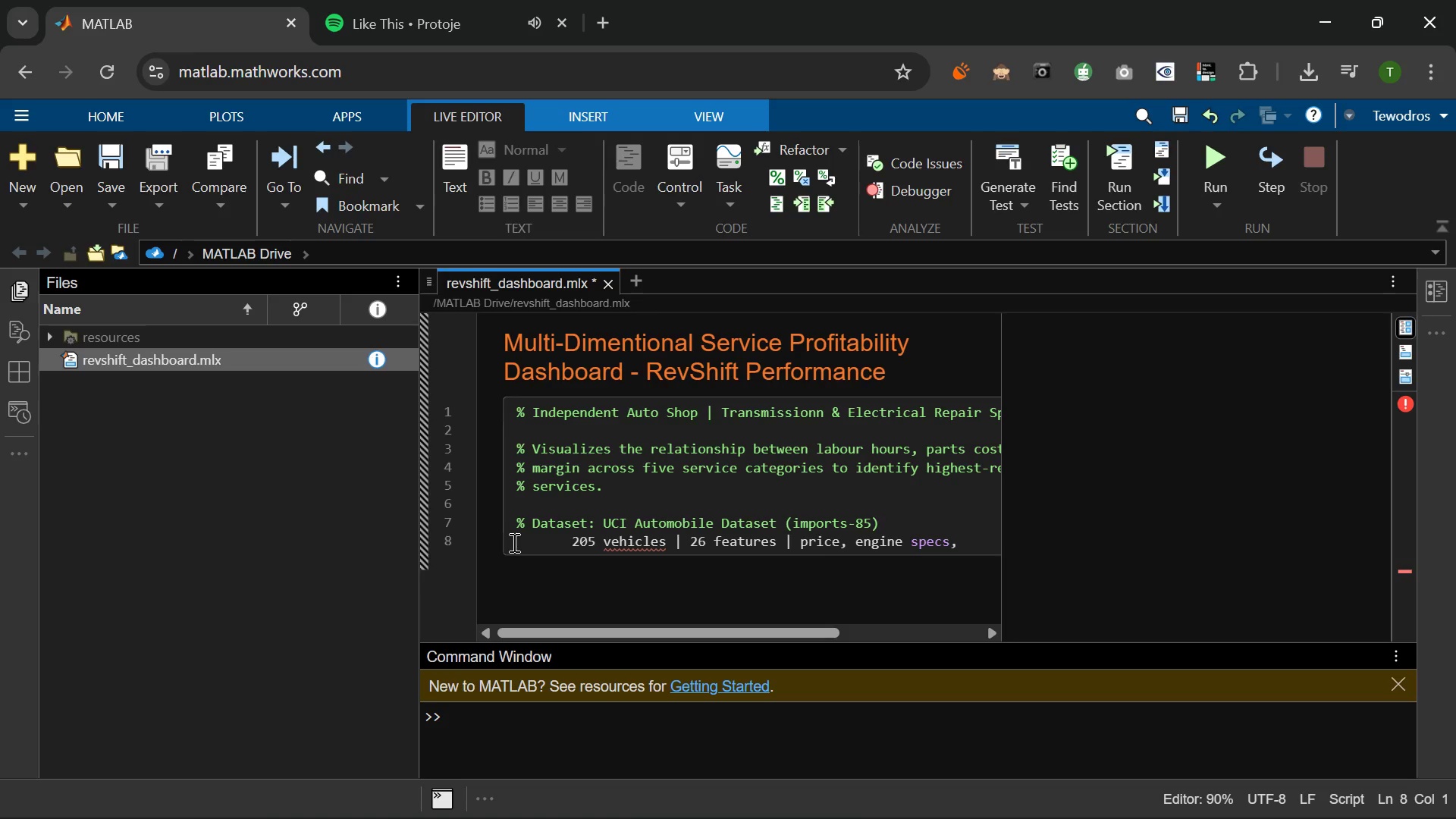 
key(Shift+5)
 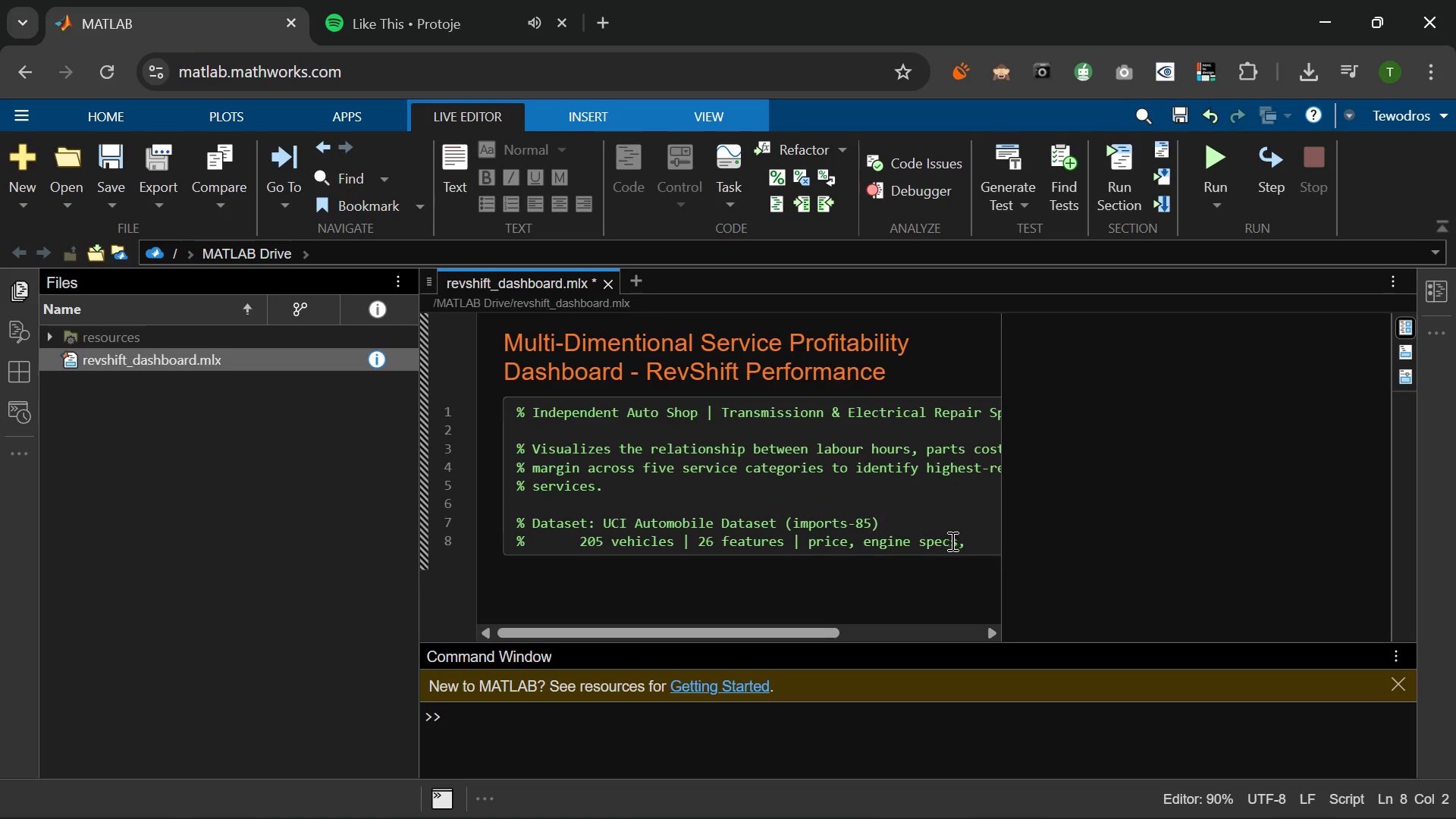 
left_click([965, 544])
 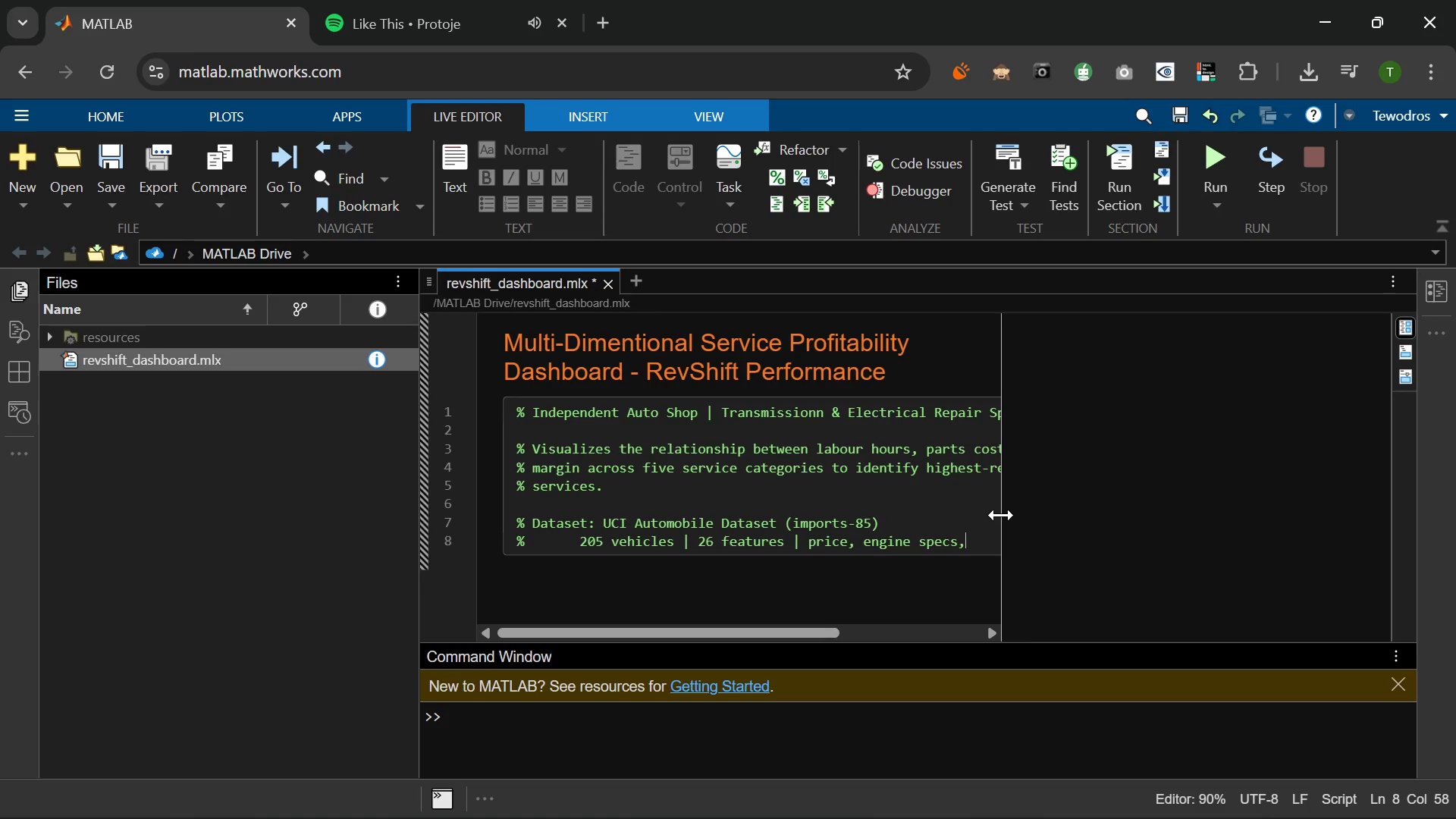 
type( body style)
 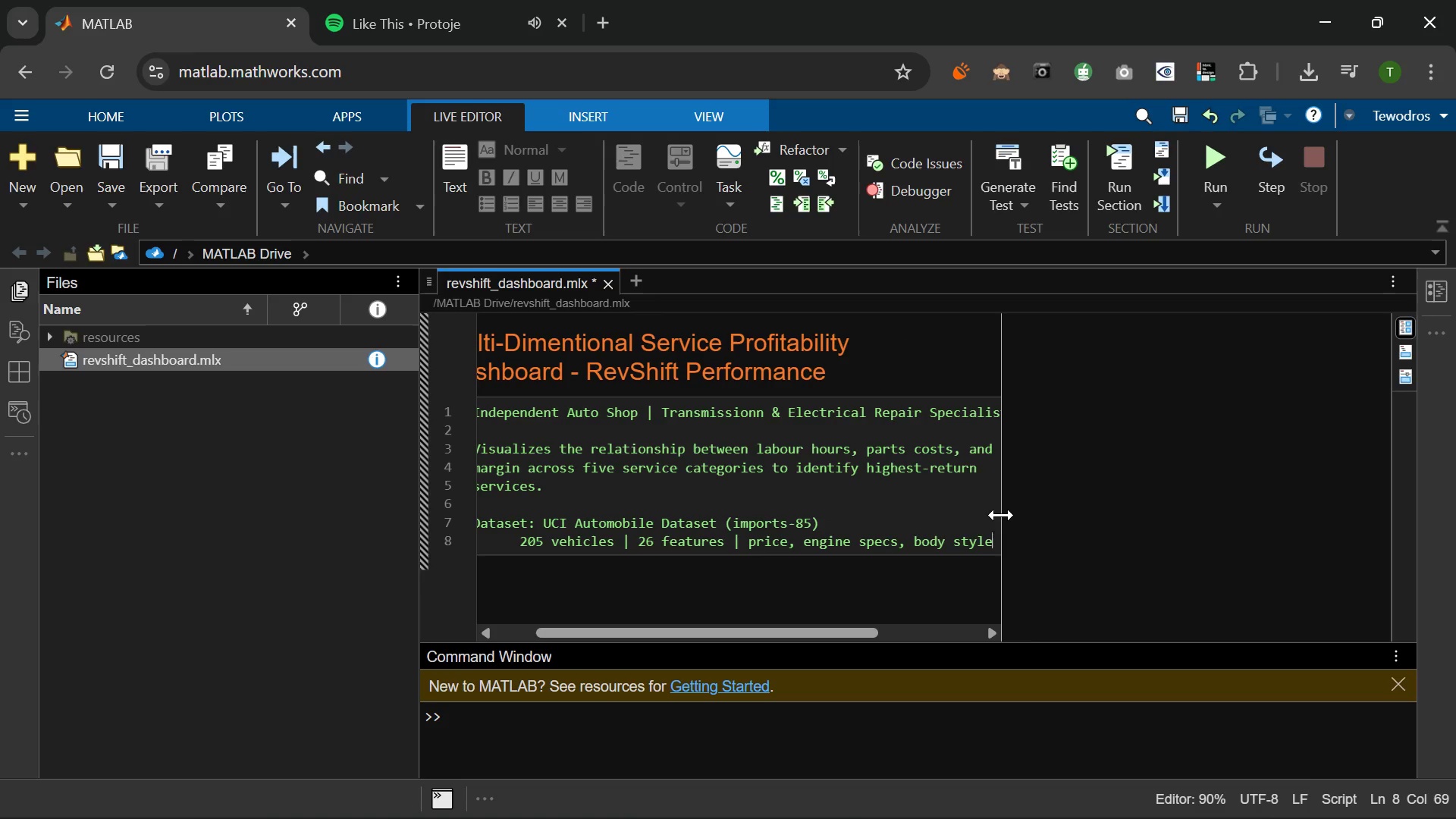 
key(Enter)
 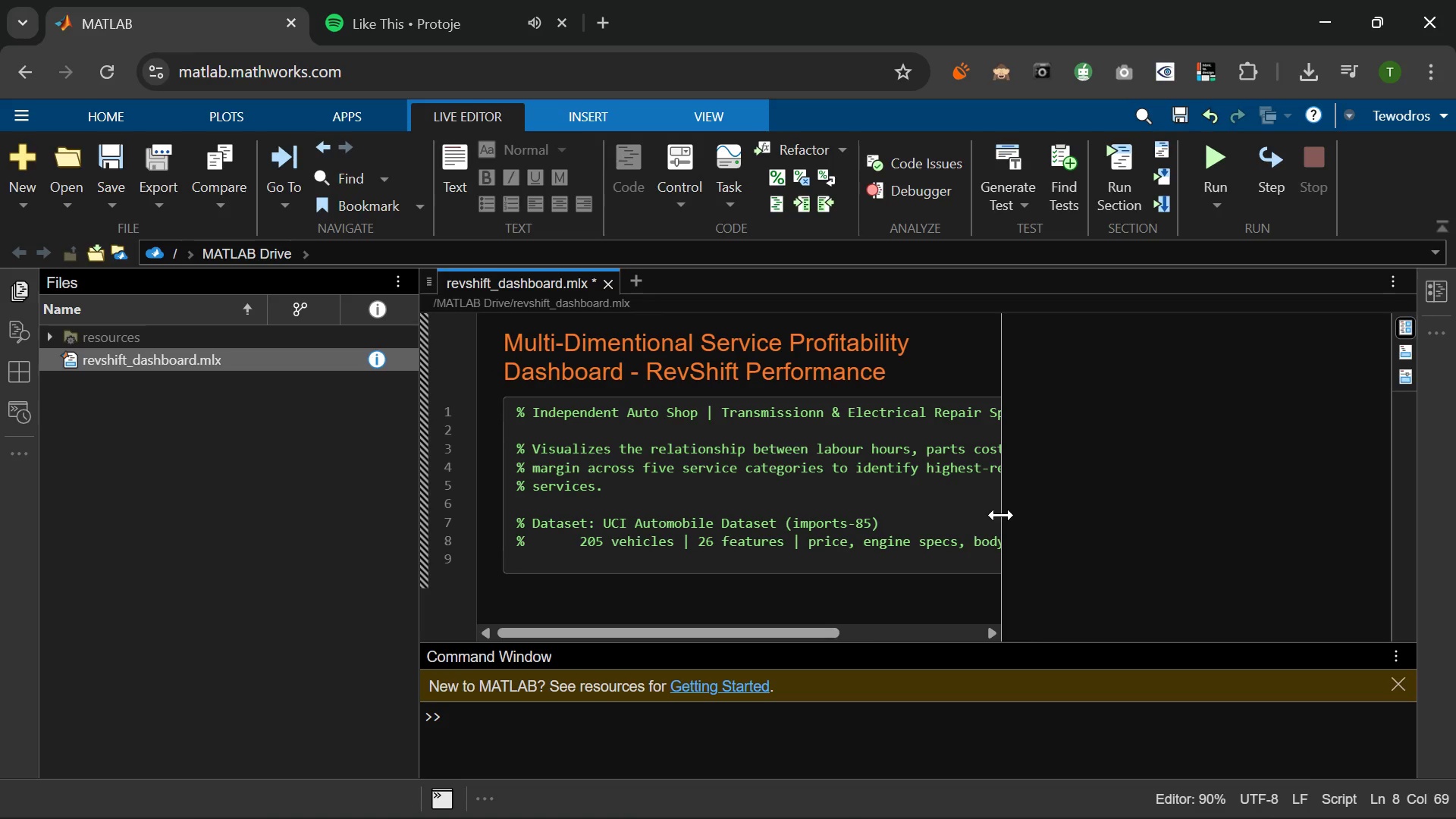 
hold_key(key=Space, duration=0.47)
 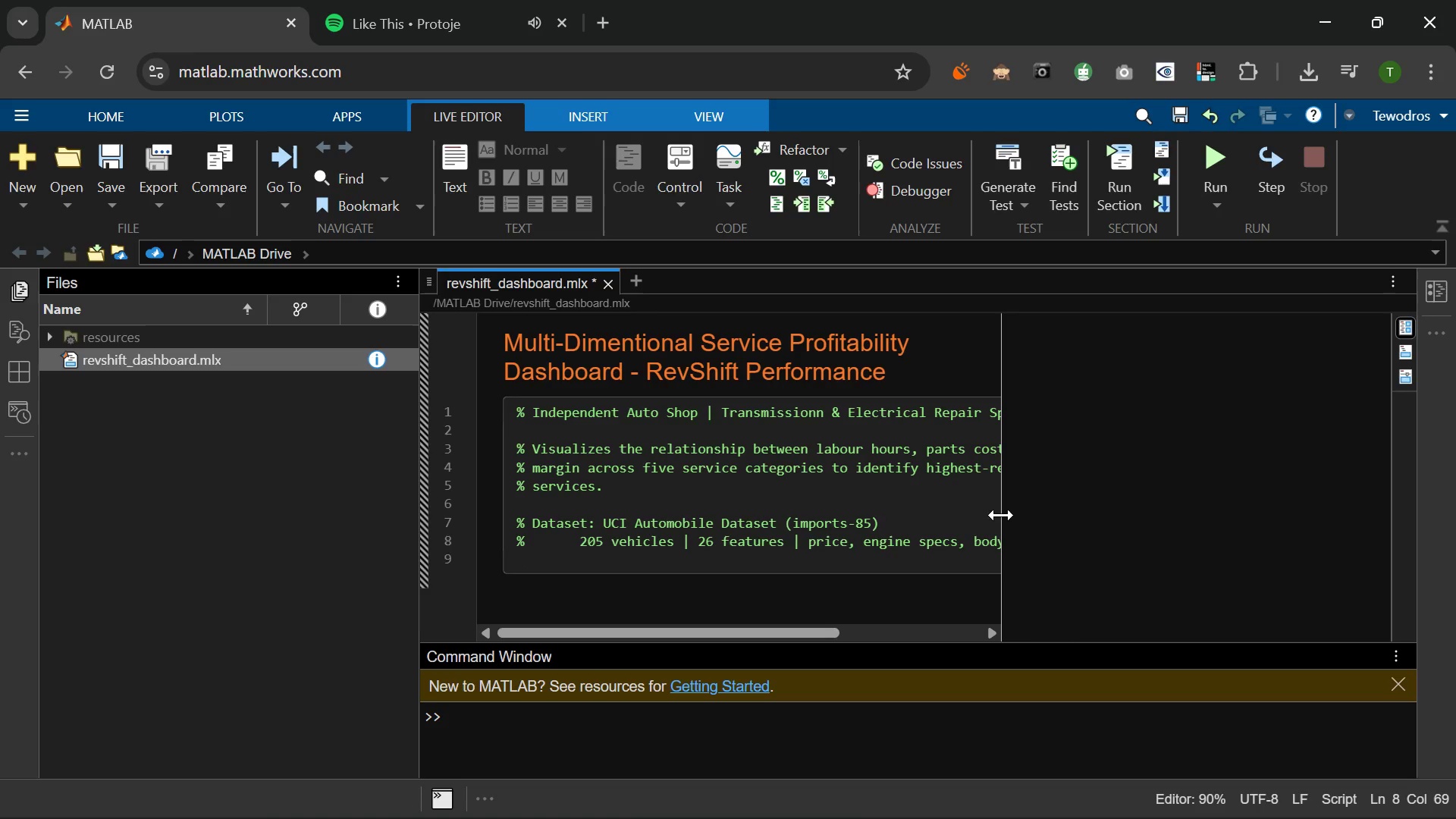 
key(Backspace)
type(%    s)
key(Backspace)
type(Sours)
key(Backspace)
type(ce)
key(Backspace)
key(Backspace)
key(Backspace)
key(Backspace)
key(Backspace)
key(Backspace)
key(Backspace)
key(Backspace)
key(Backspace)
key(Backspace)
key(Backspace)
 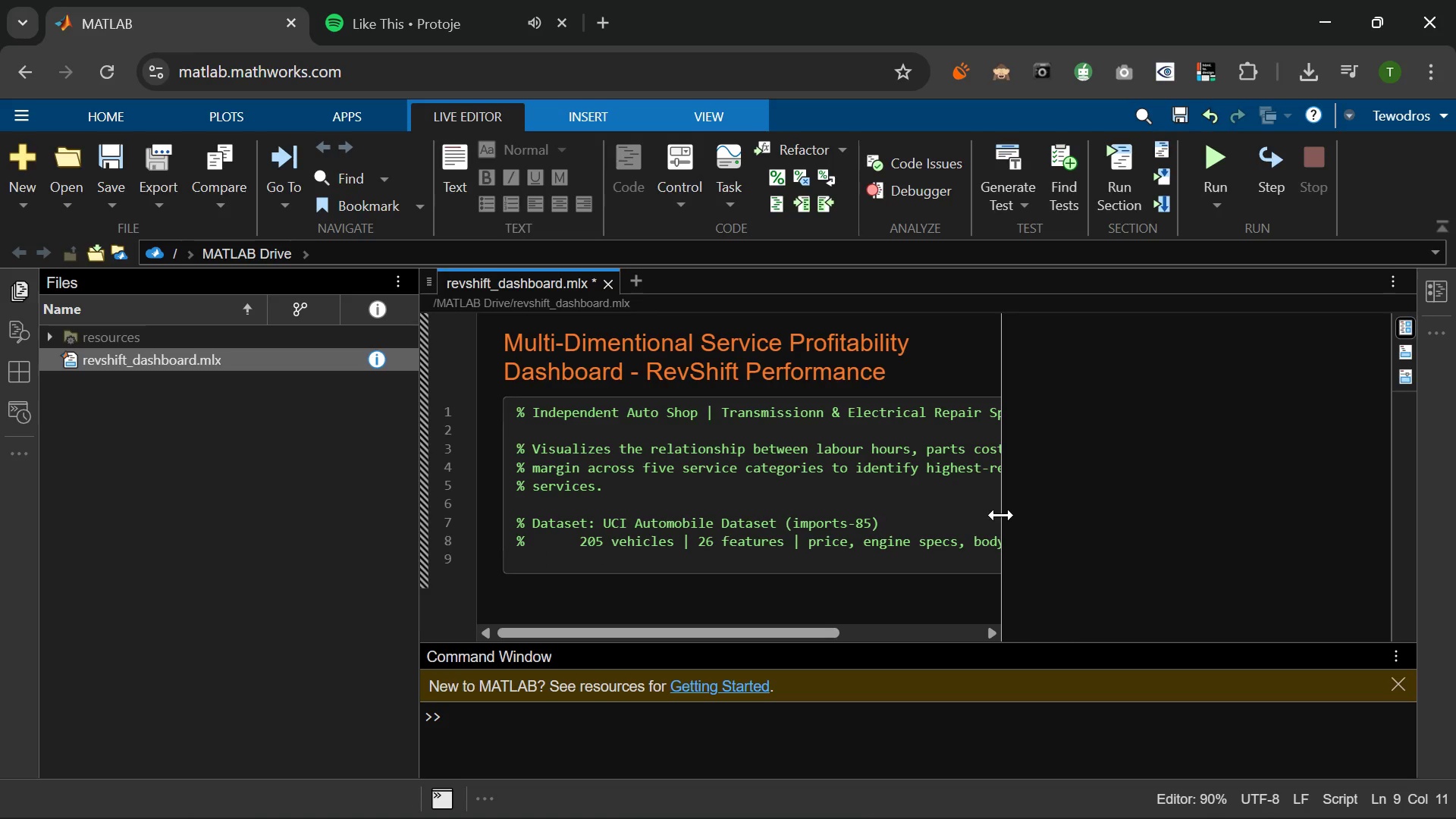 
key(Enter)
 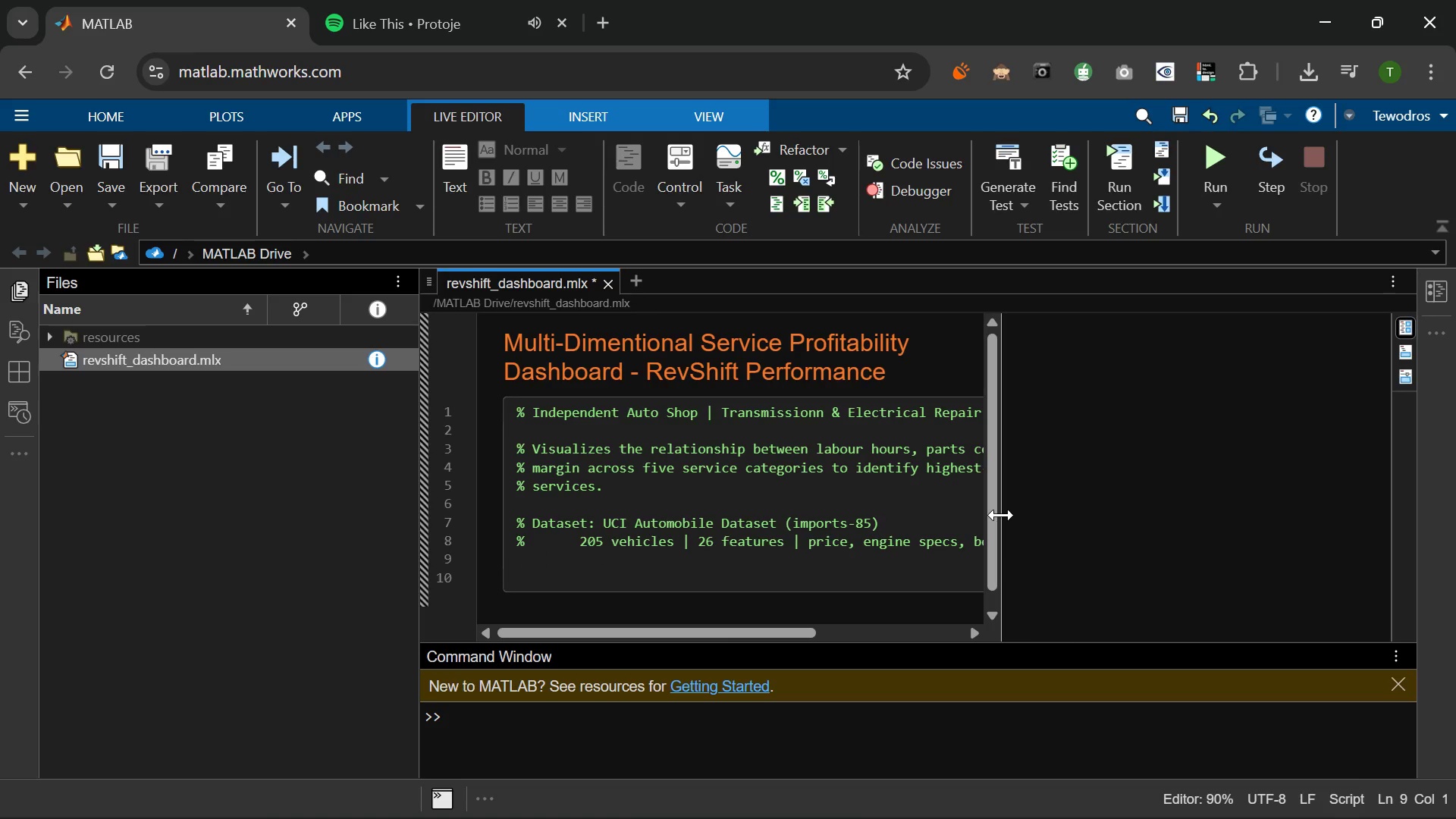 
key(Shift+5)
 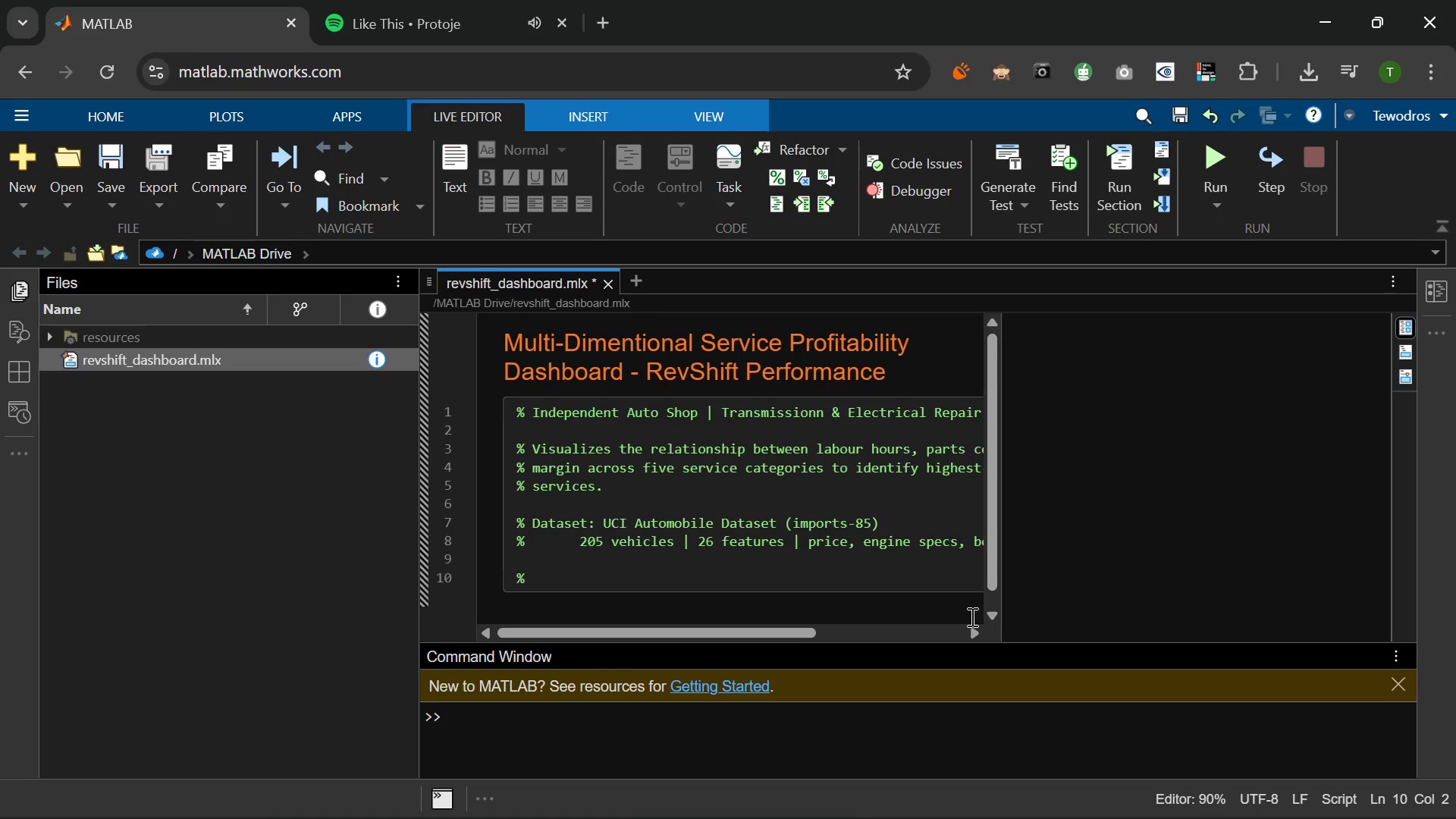 
left_click_drag(start_coordinate=[968, 618], to_coordinate=[967, 563])
 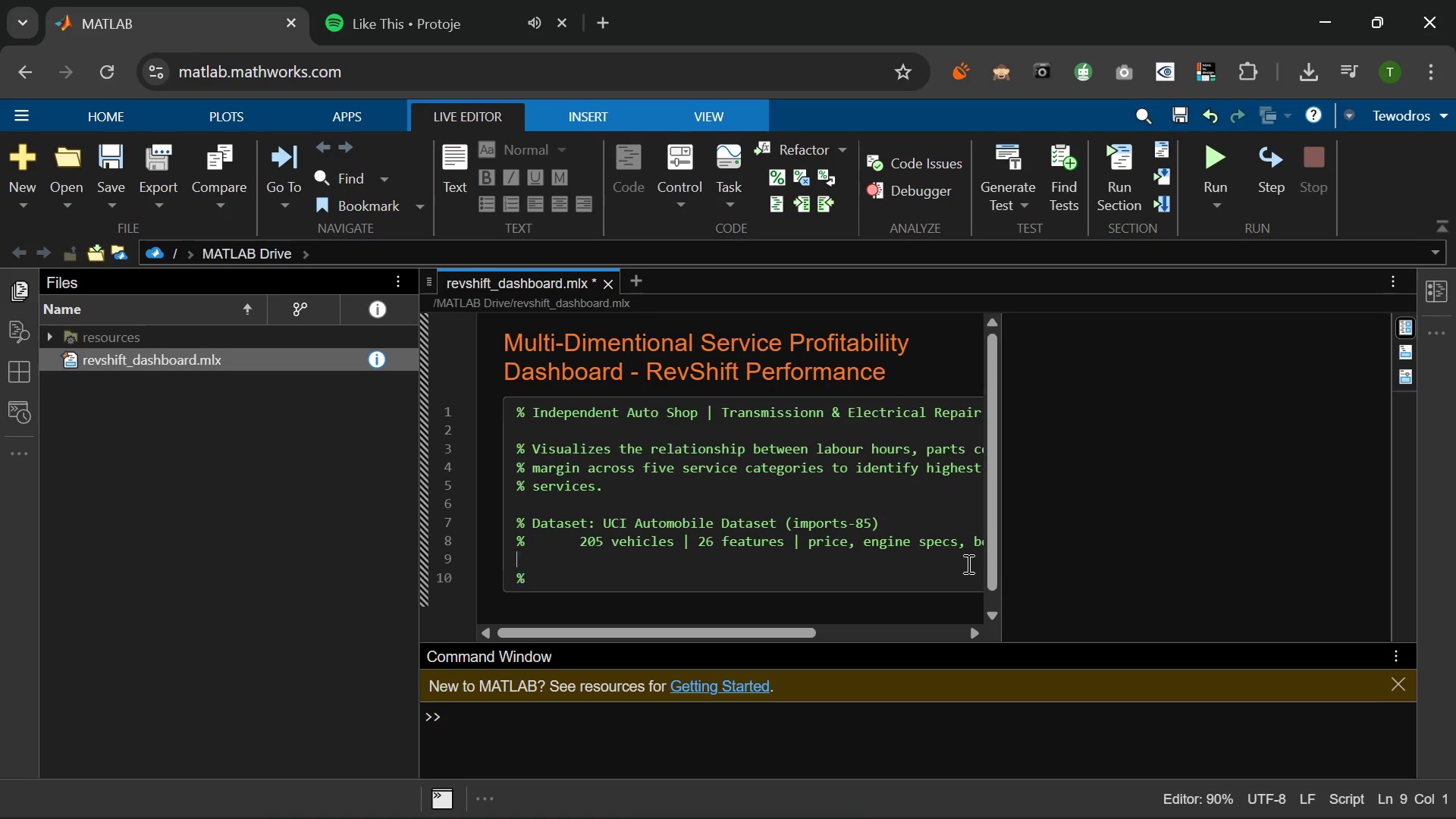 
left_click([967, 563])
 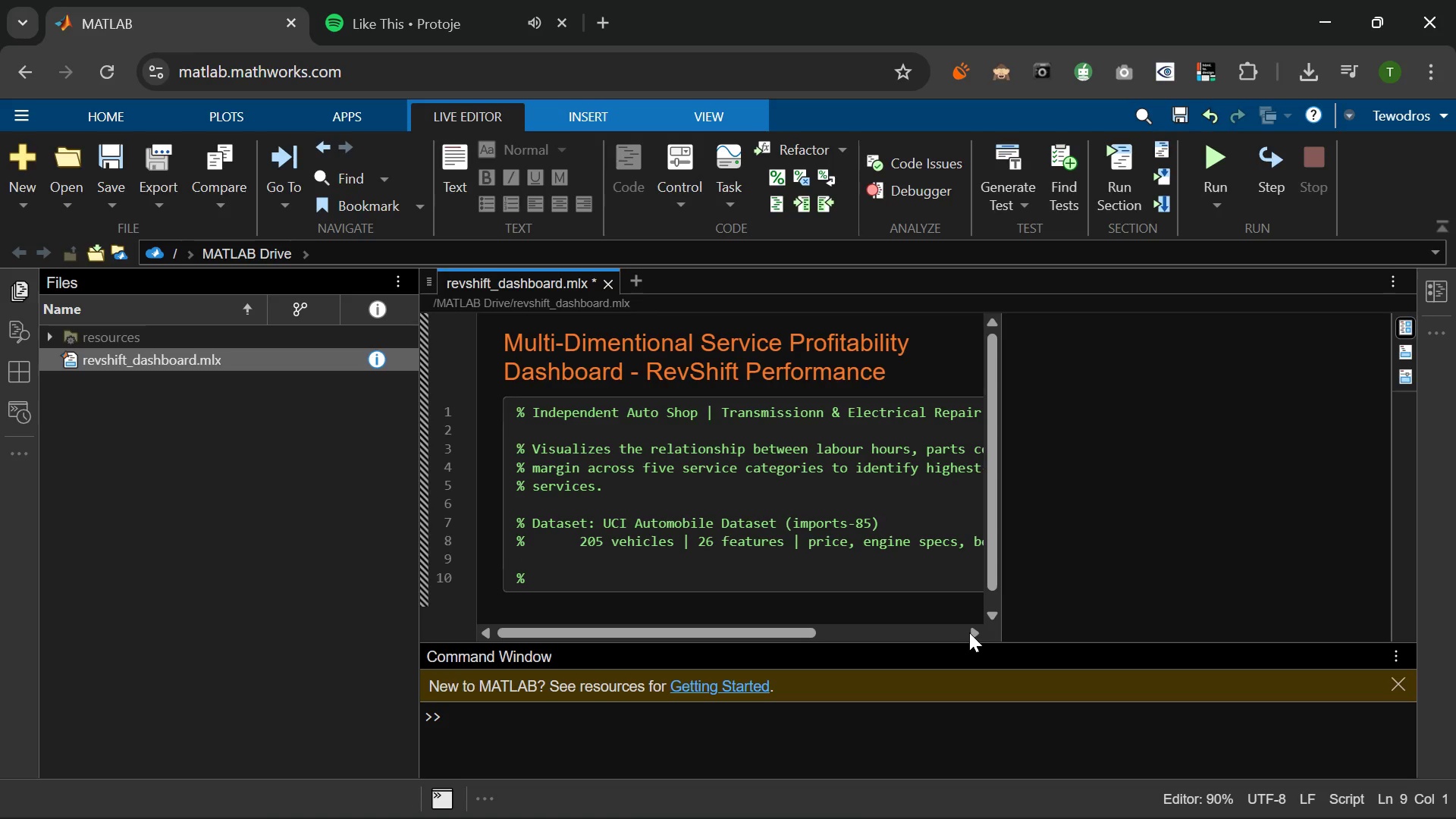 
left_click_drag(start_coordinate=[969, 632], to_coordinate=[968, 601])
 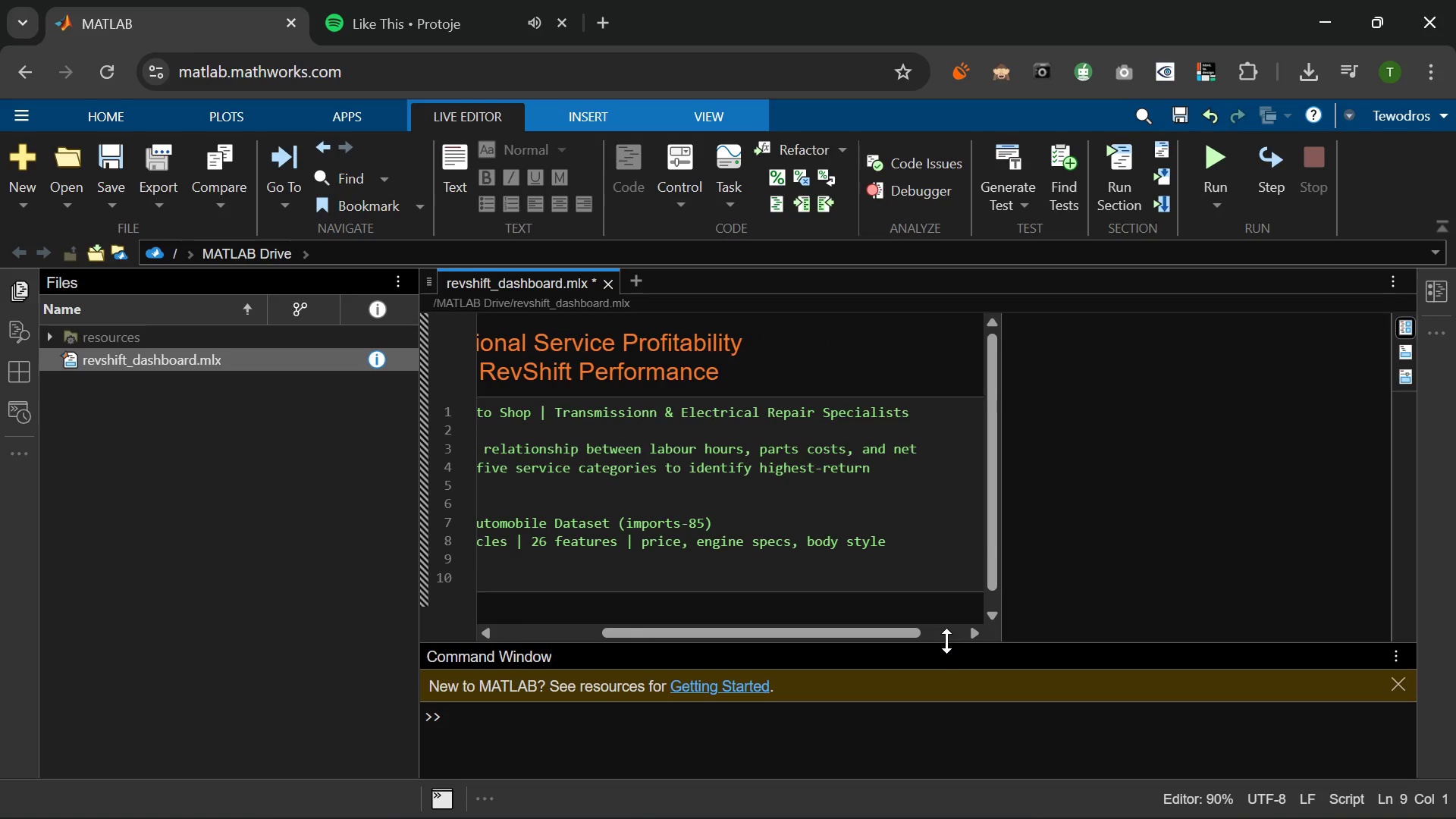 
left_click_drag(start_coordinate=[946, 641], to_coordinate=[920, 554])
 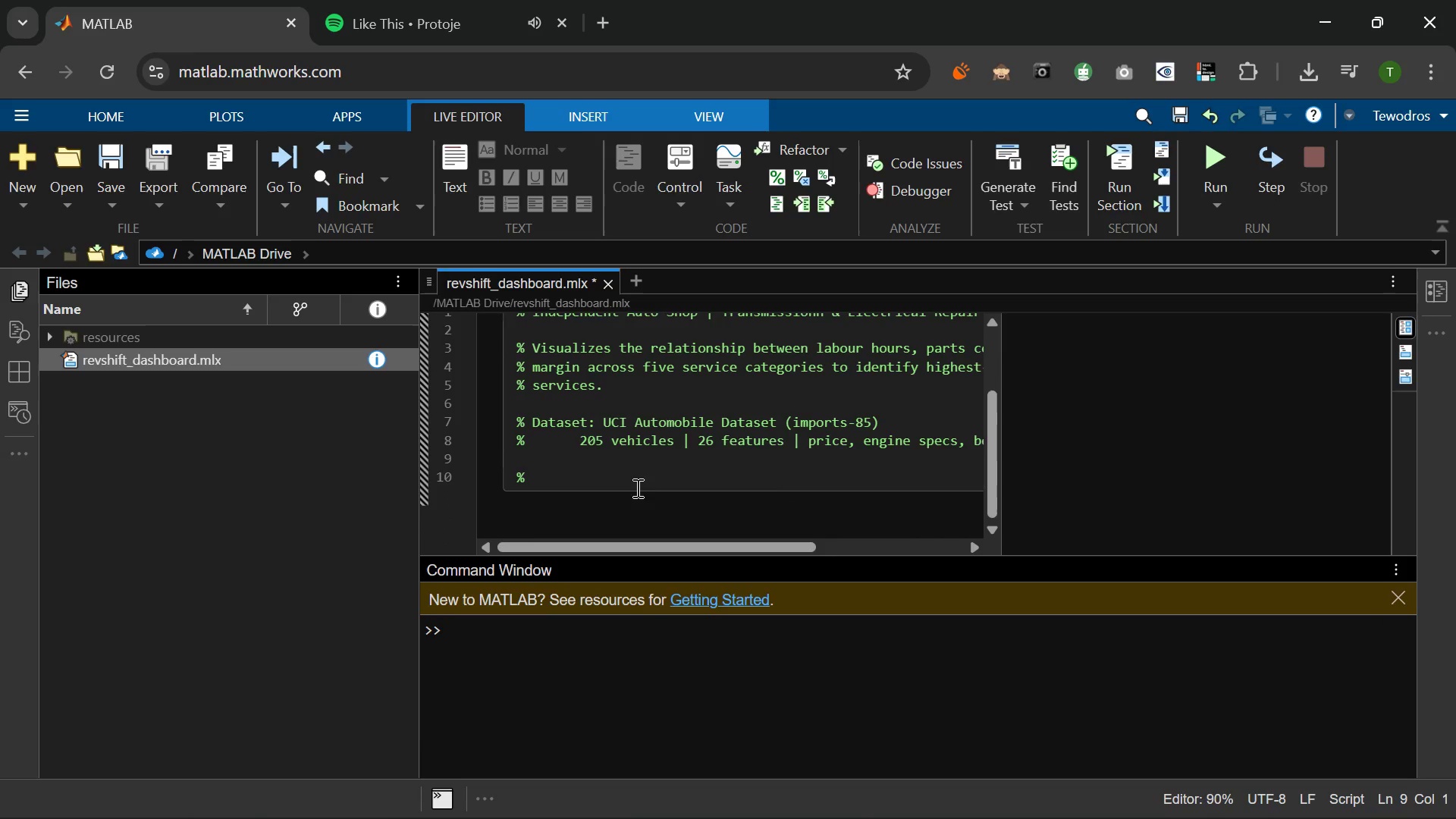 
left_click([563, 491])
 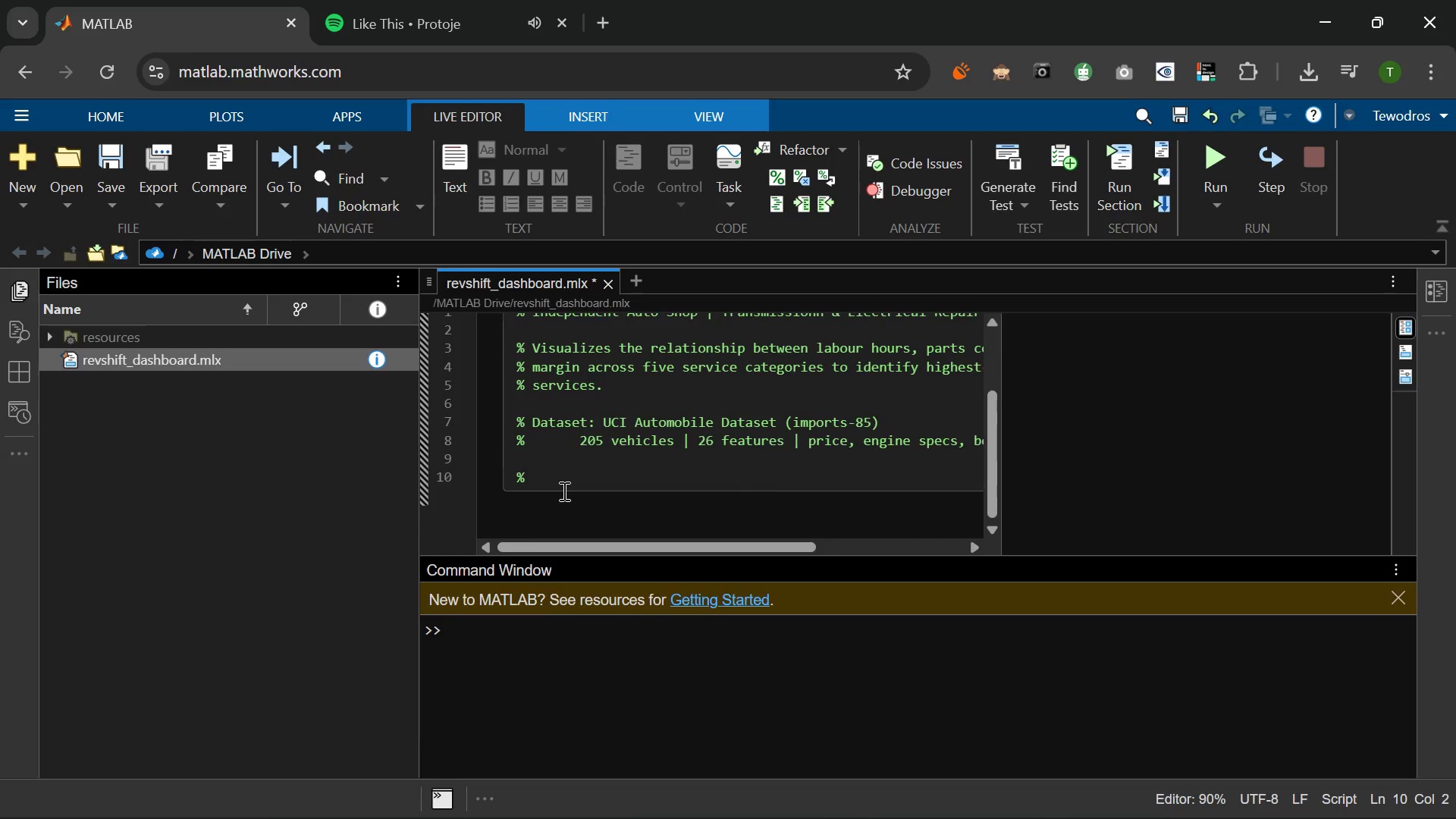 
type( Servie)
key(Backspace)
type(ce categories derived from engin_TYPE + body+sta)
key(Backspace)
type(yle combinations;)
key(Backspace)
type(:)
 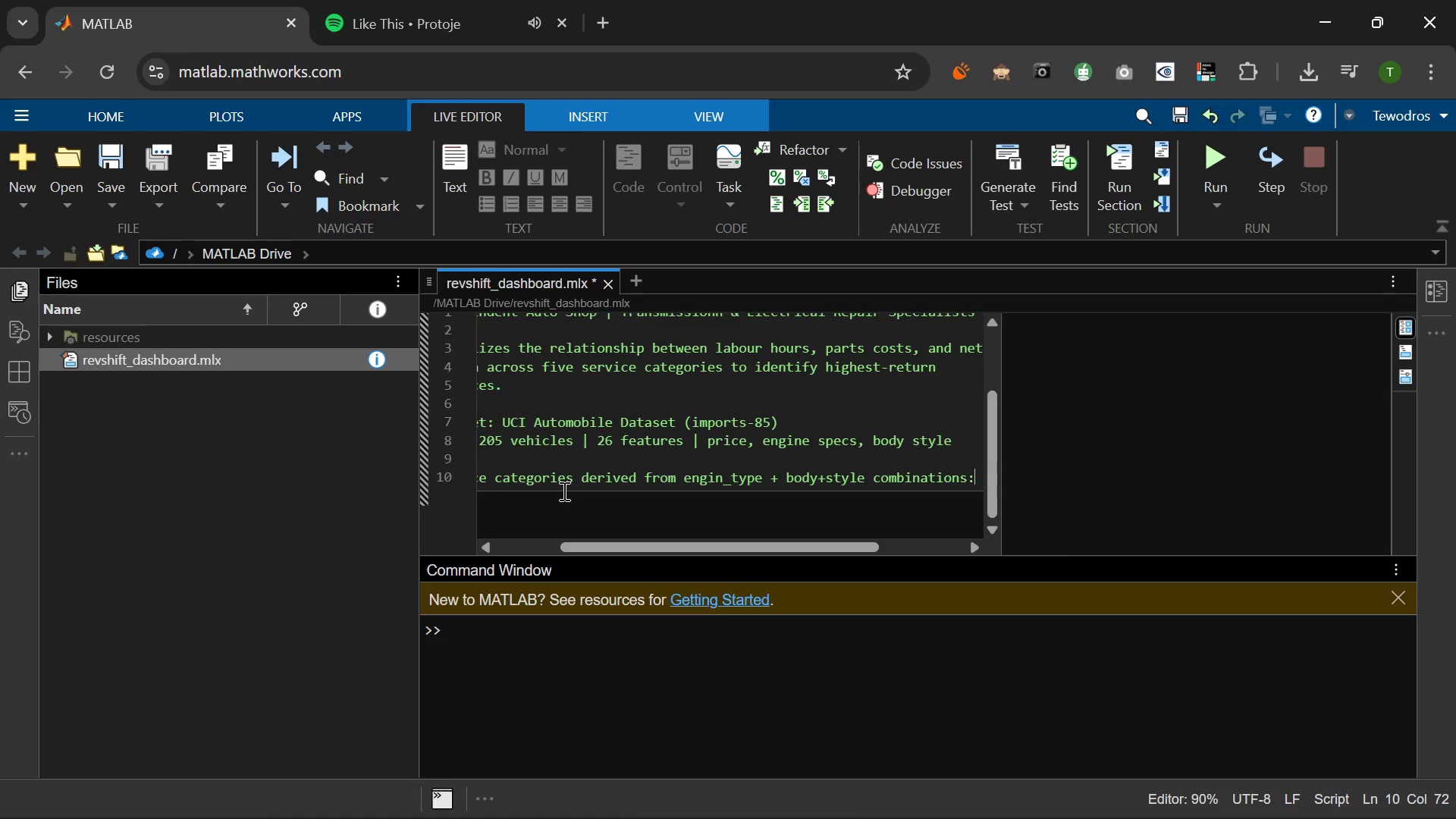 
key(Enter)
 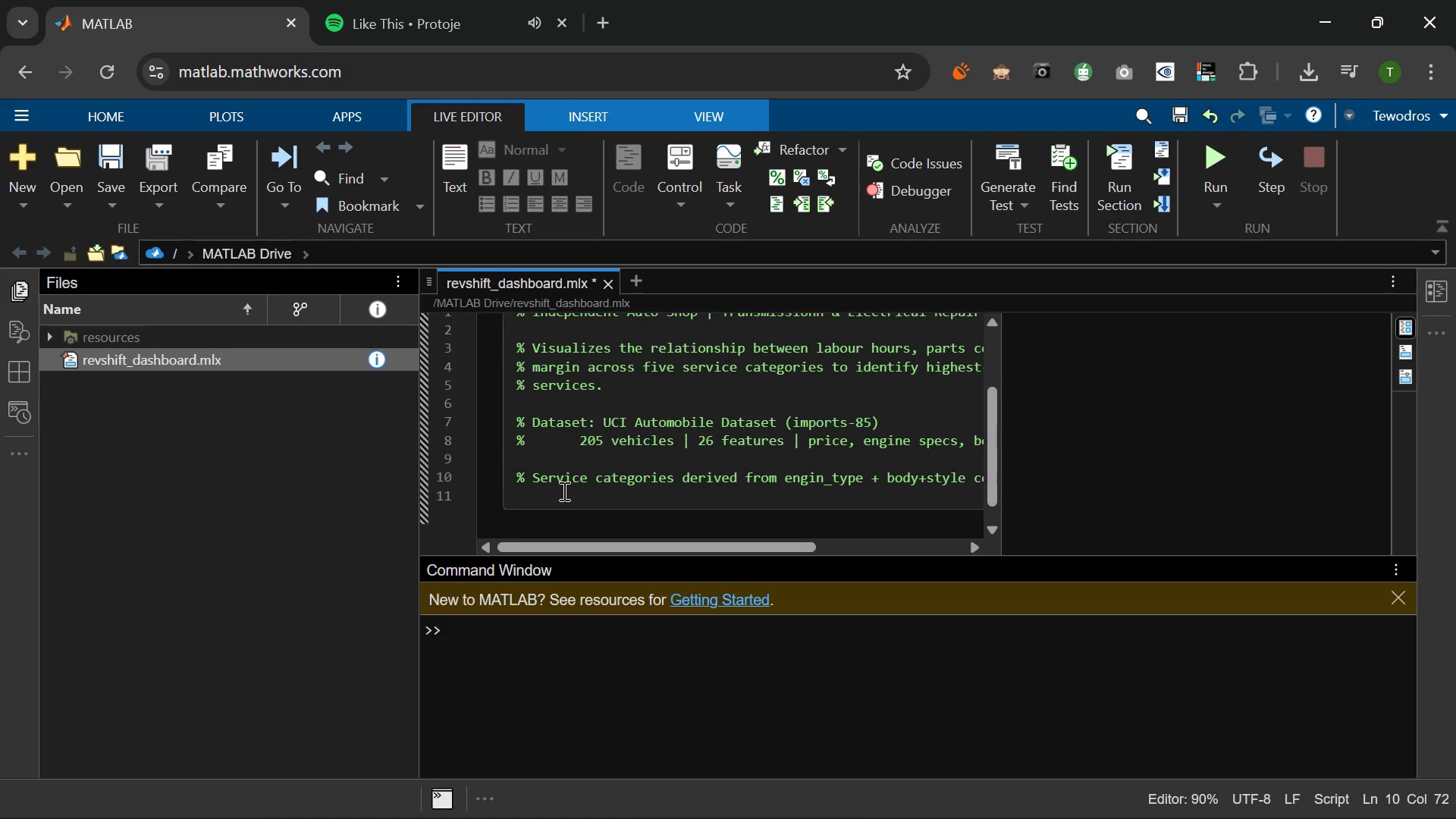 
key(Space)
 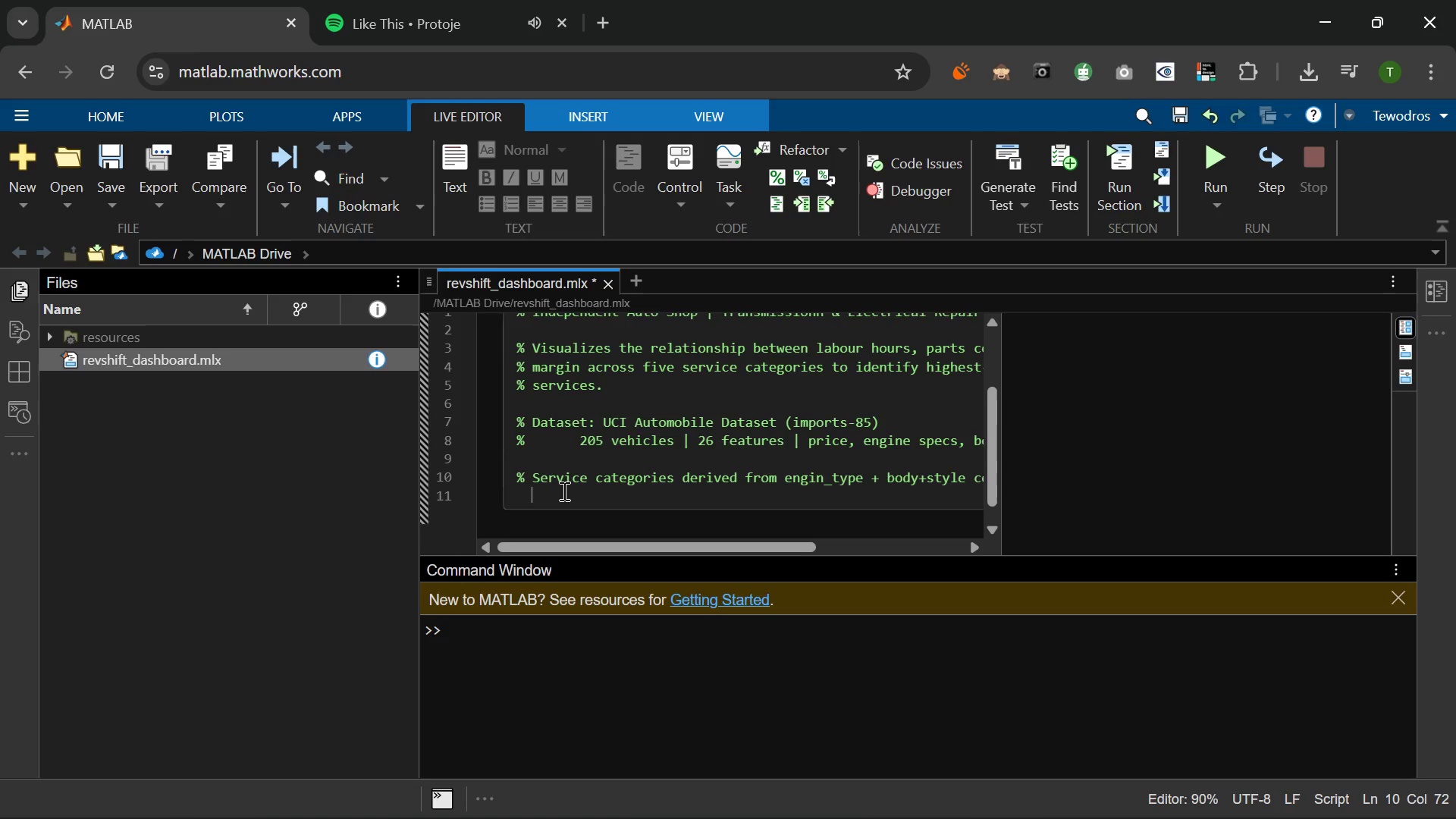 
key(Space)
 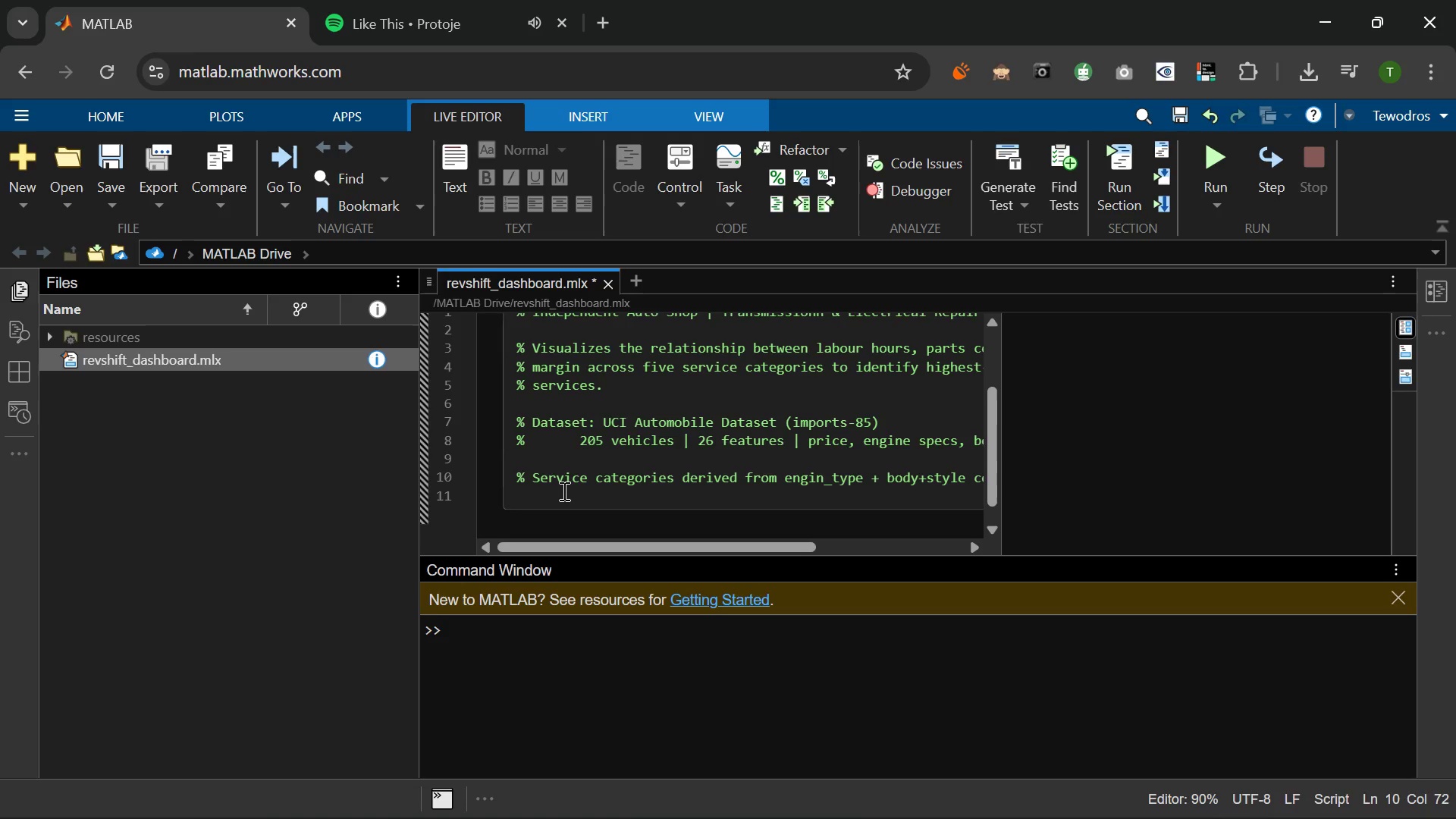 
key(Backspace)
 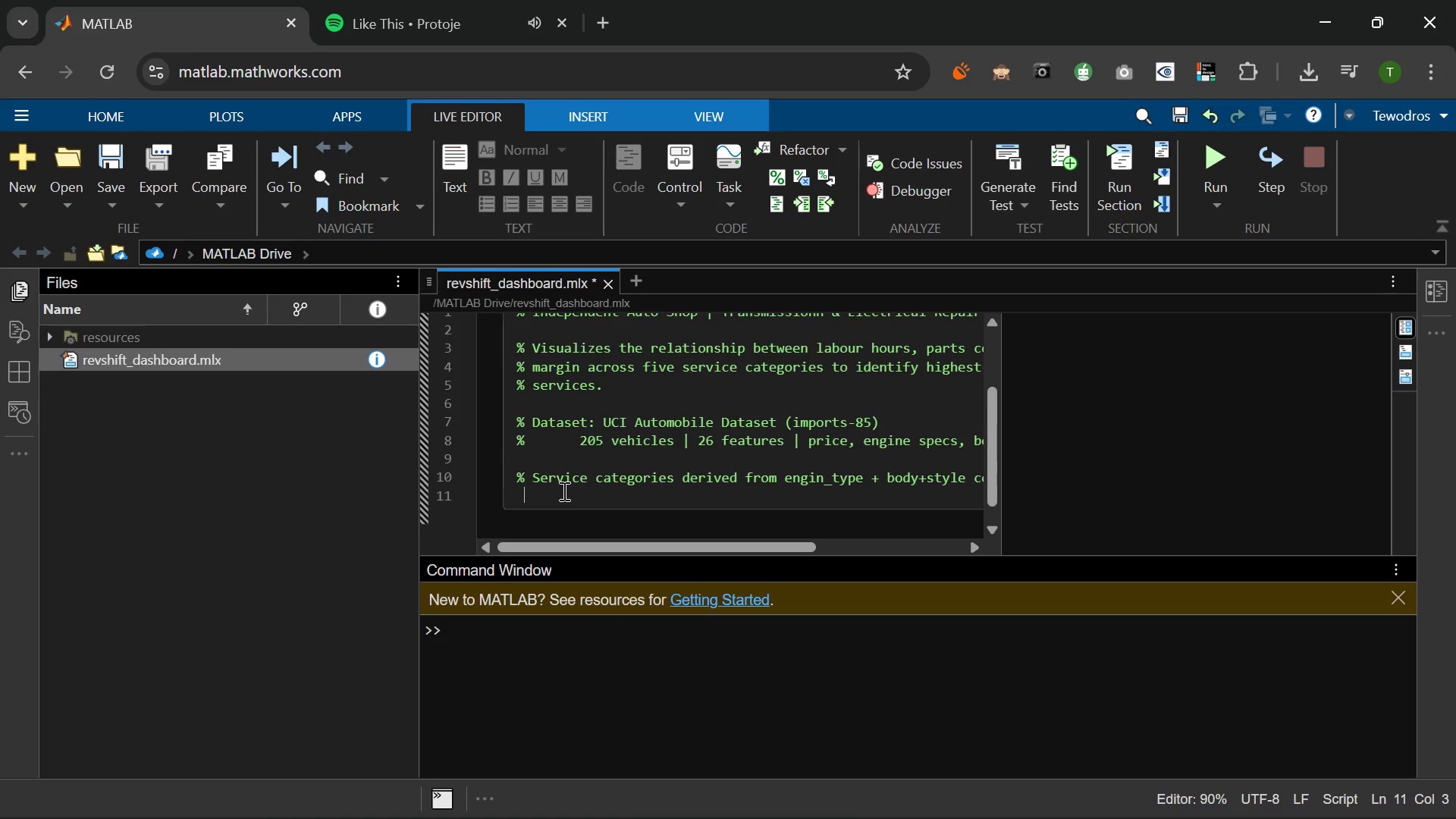 
key(Backspace)
 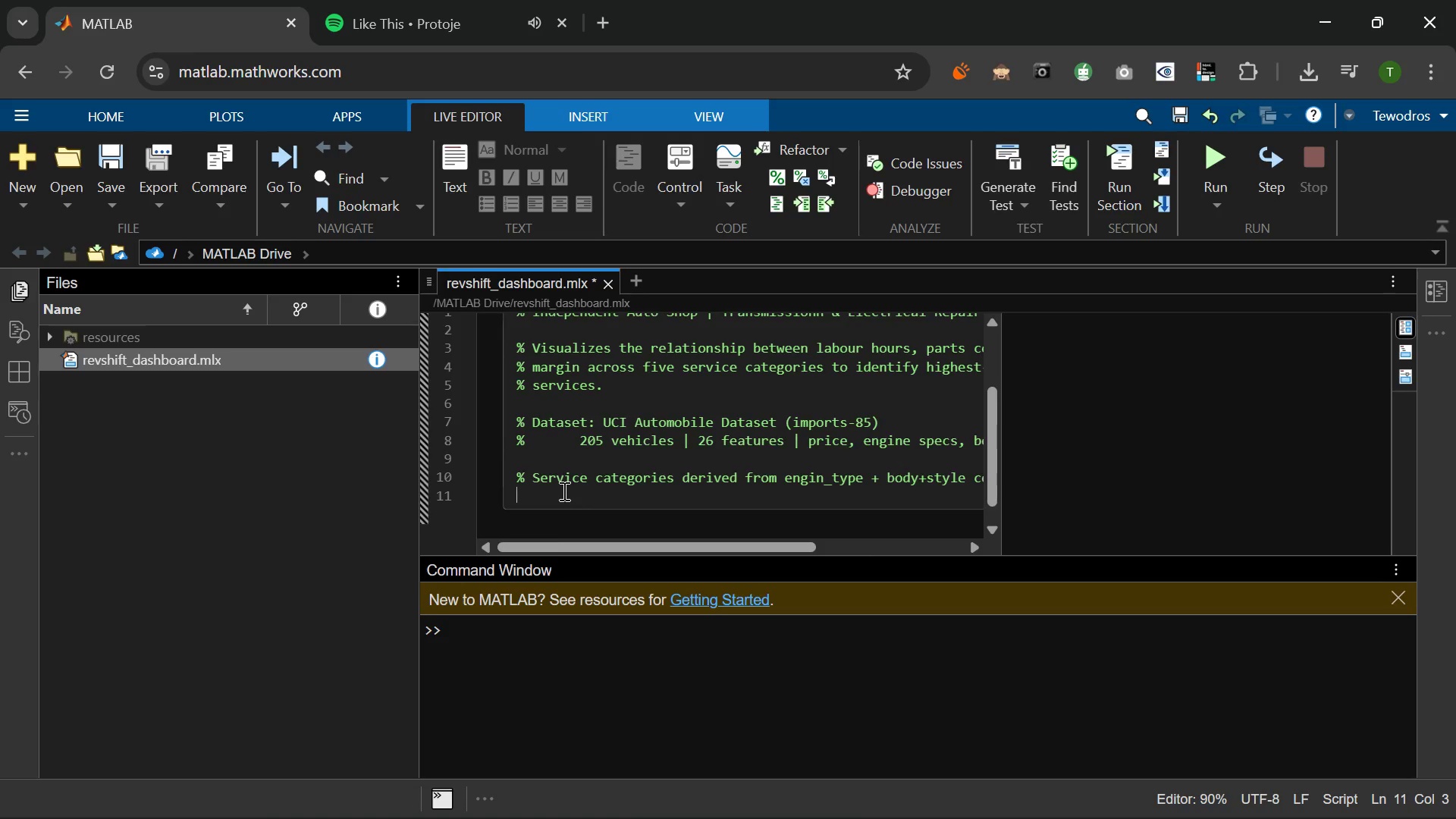 
key(Backspace)
 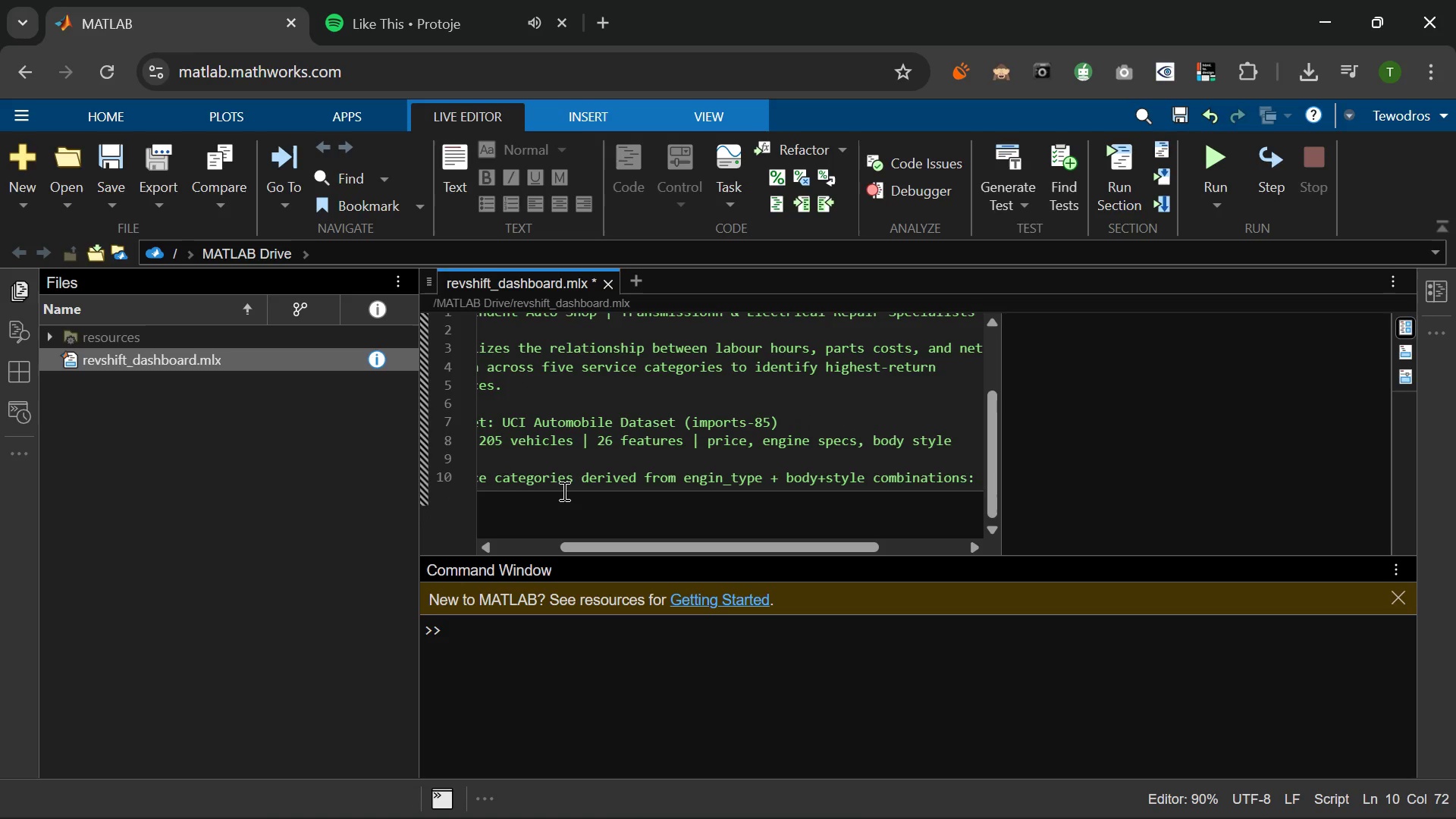 
key(Enter)
 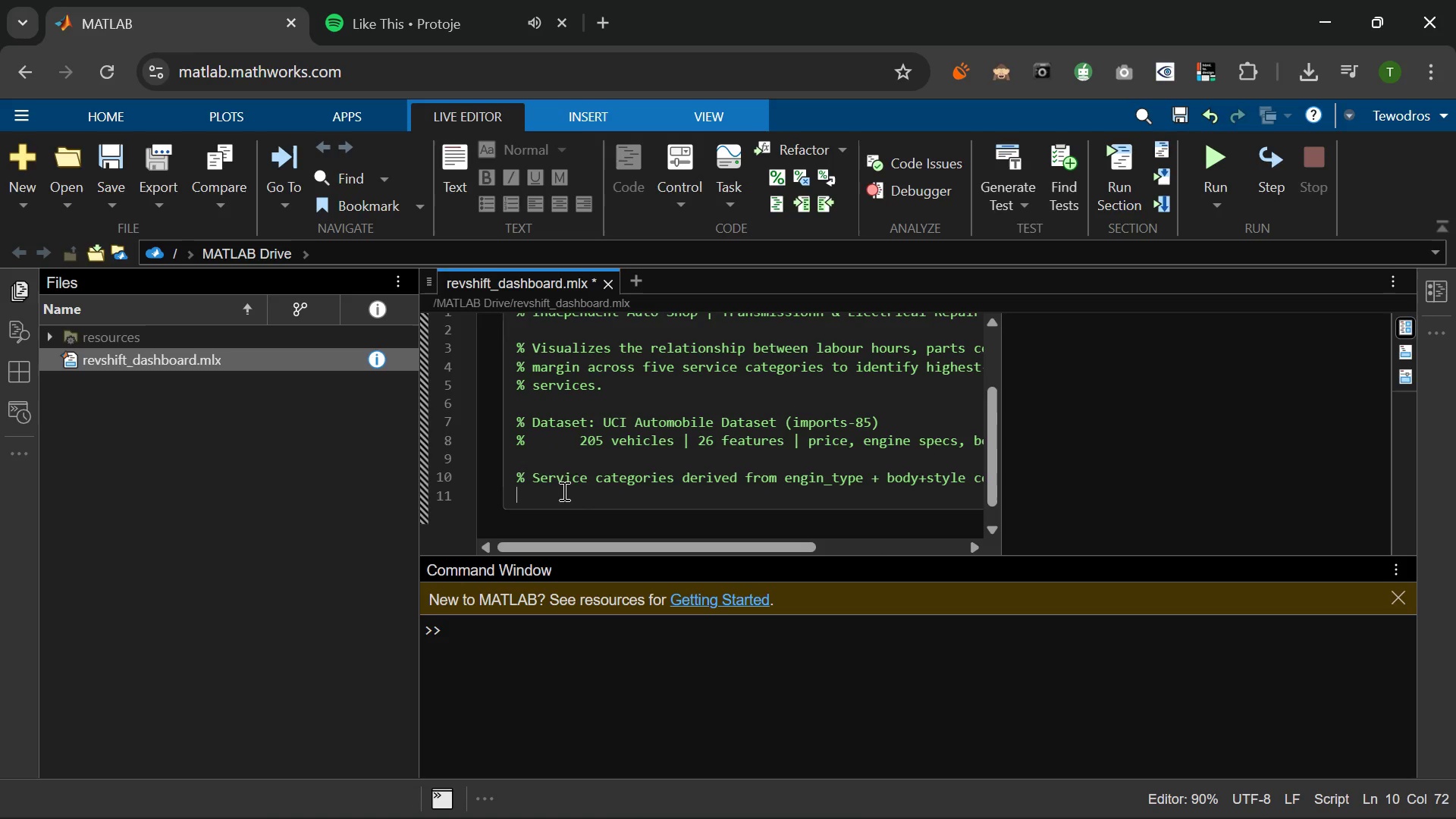 
type(5    RCM Diagnostics   -)
 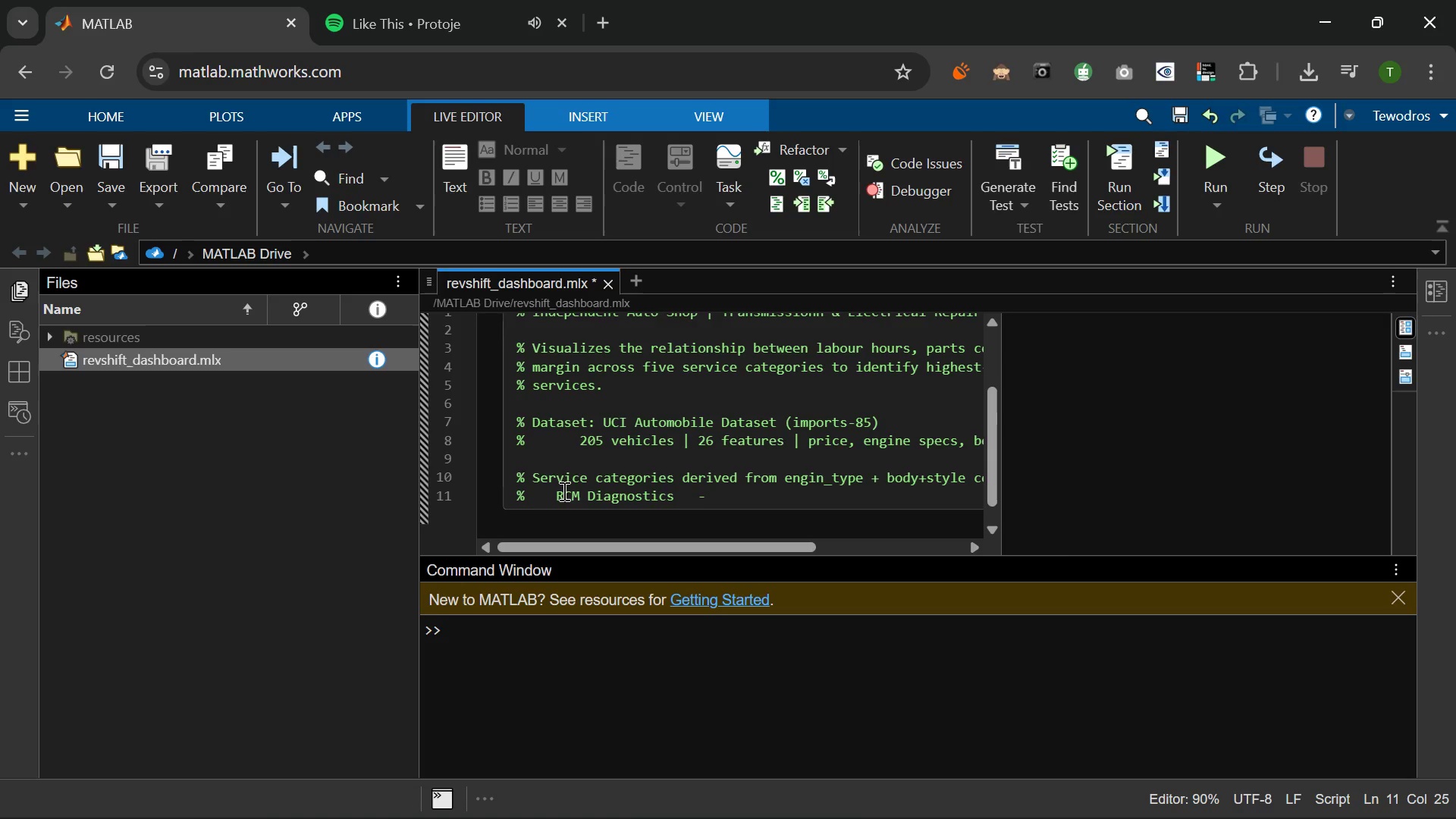 
wait(22.39)
 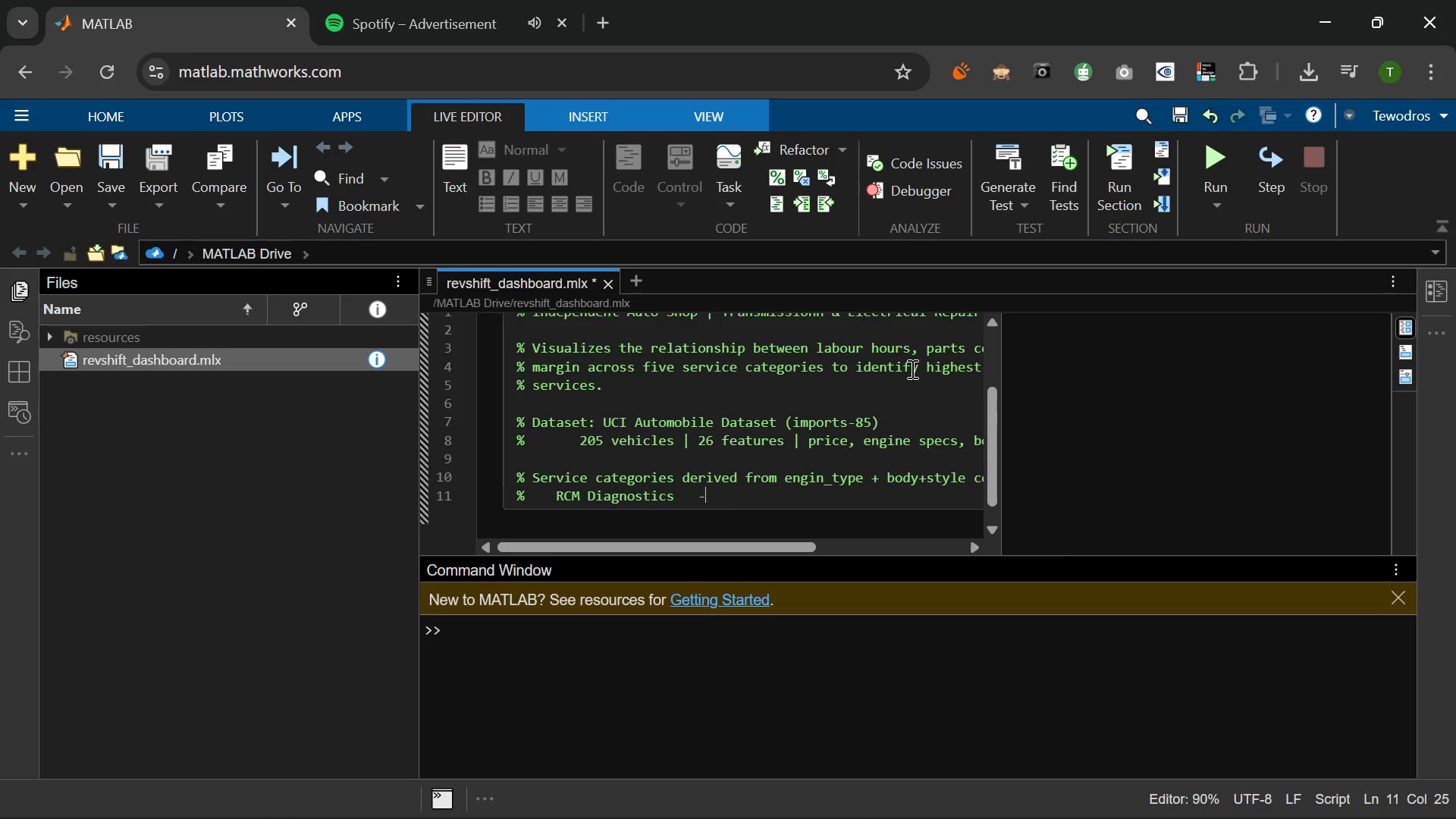 
type( DOHC engines (high- complet)
key(Backspace)
type(xity electronics)
 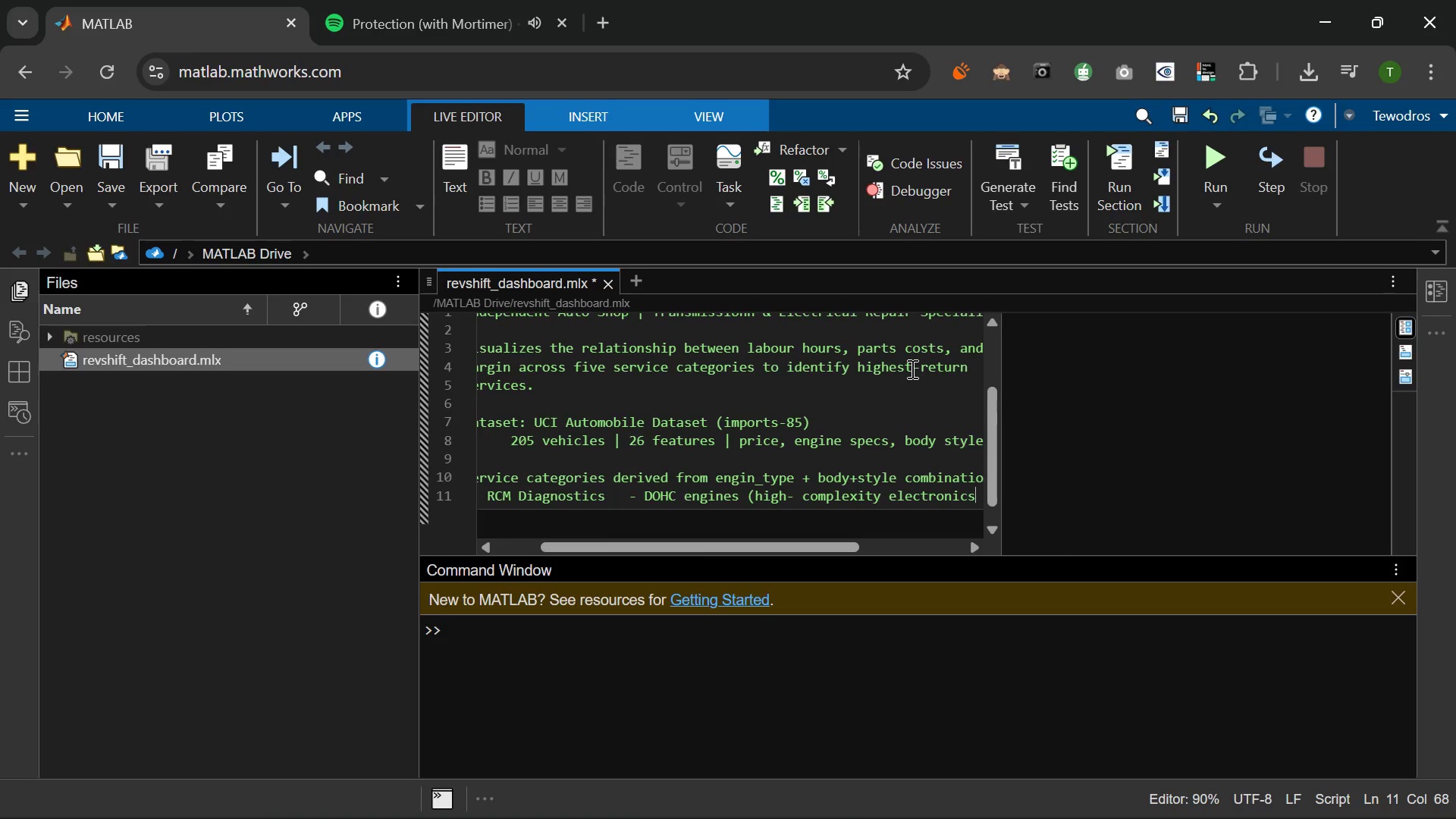 
key(Enter)
 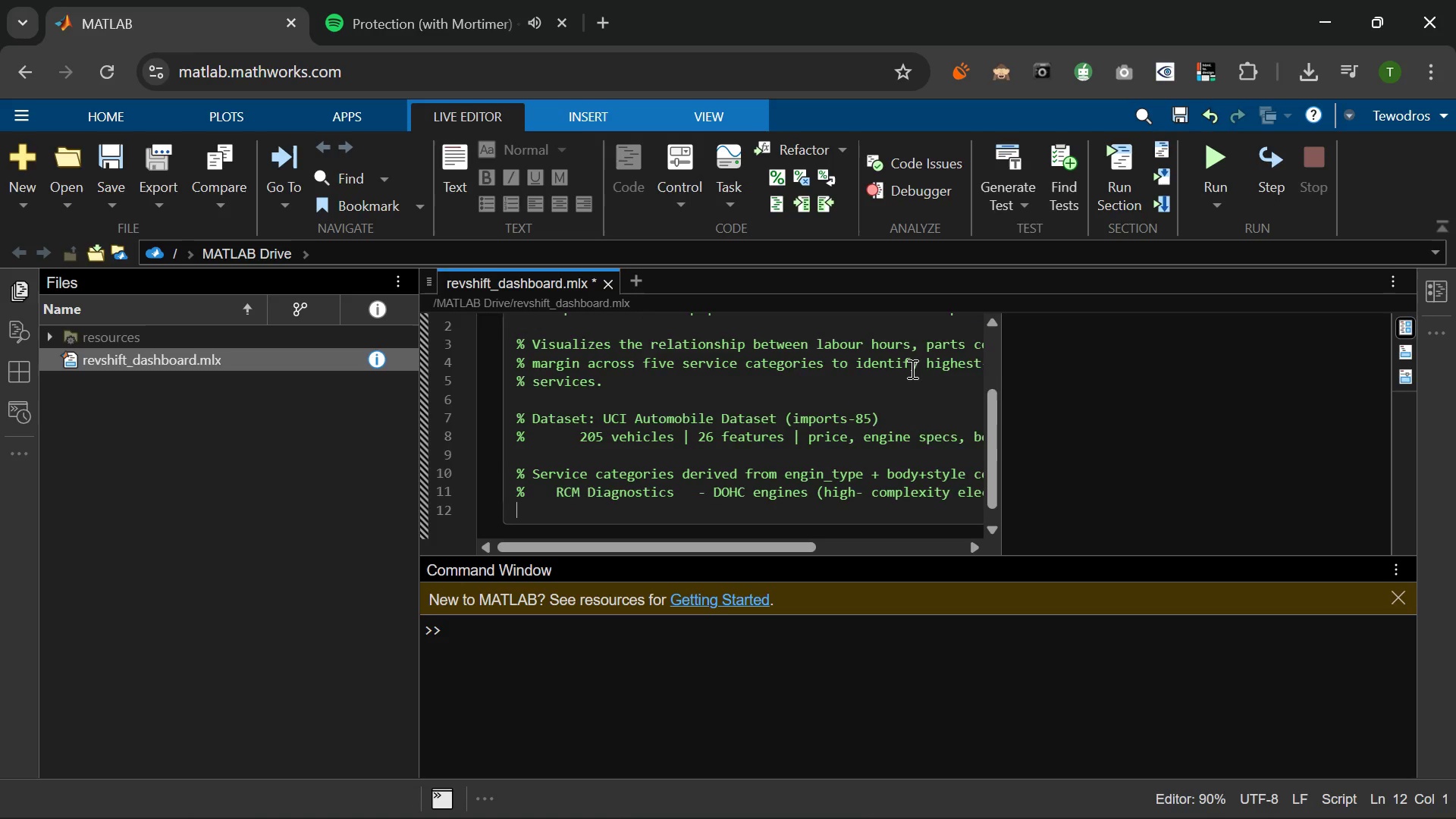 
key(Enter)
 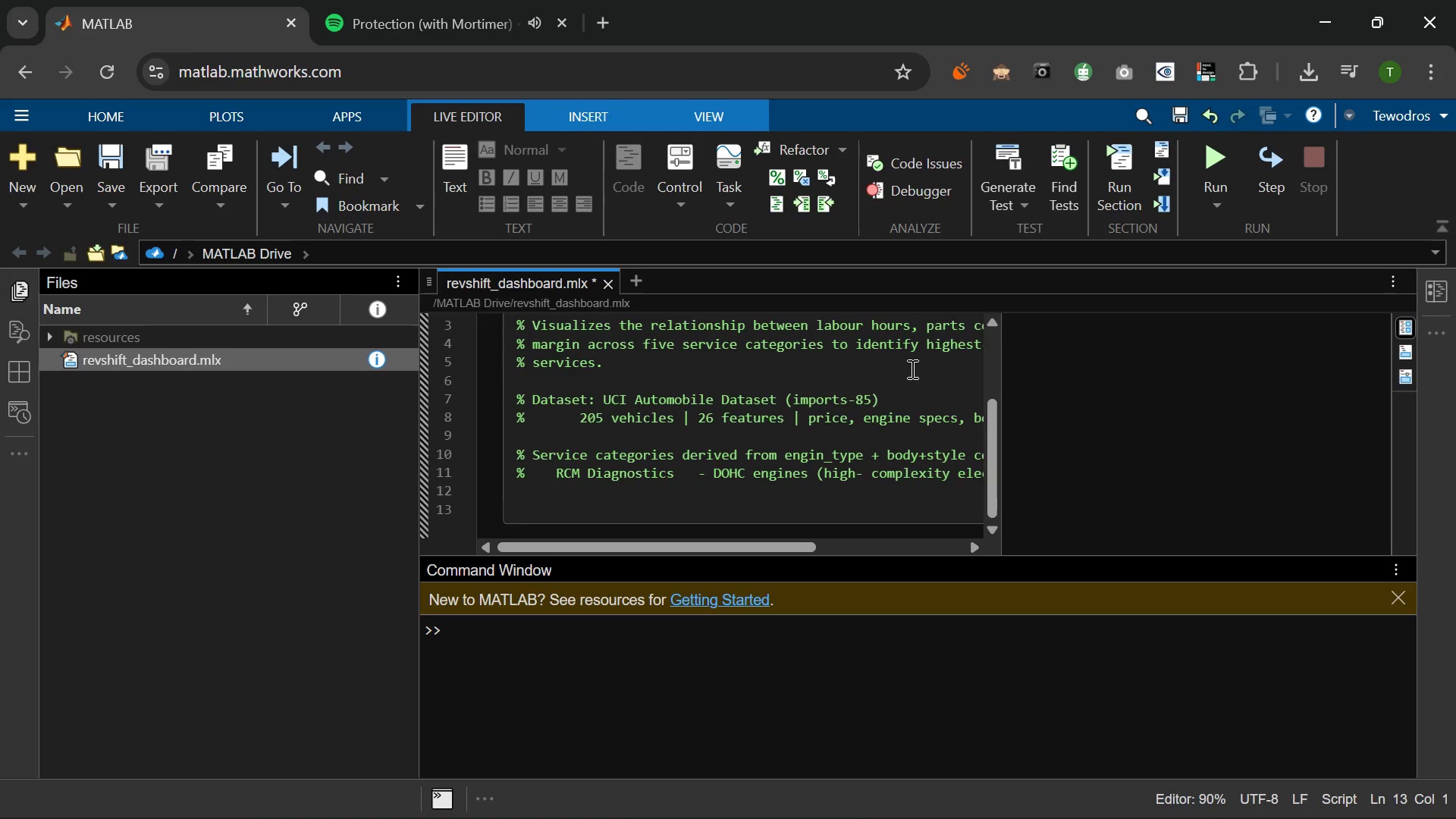 
key(Backspace)
type(%    Transmission Bove)
key(Backspace)
key(Backspace)
key(Backspace)
key(Backspace)
type(V)
key(Backspace)
type(o)
key(Backspace)
type(Over)
 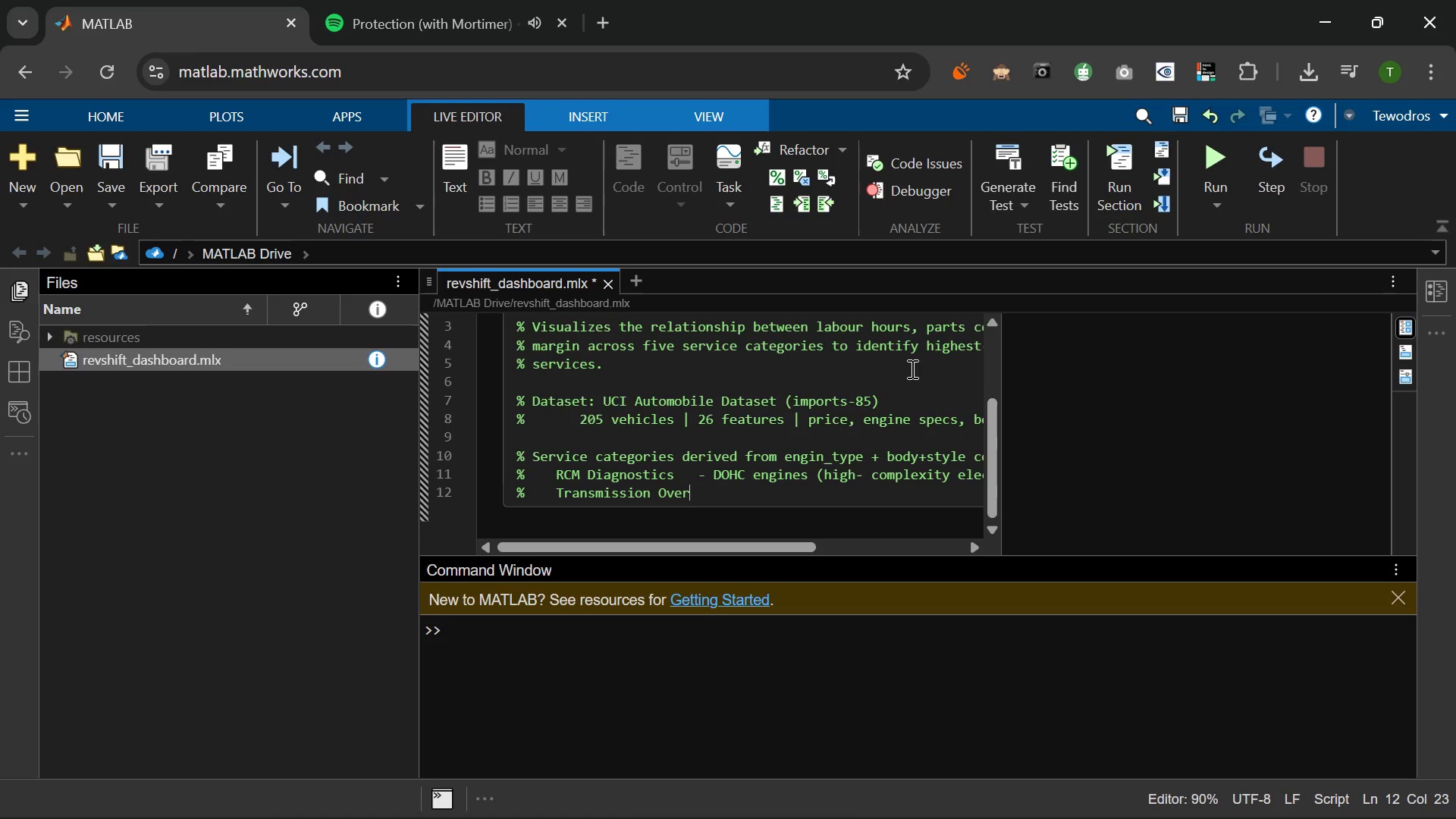 
wait(6.55)
 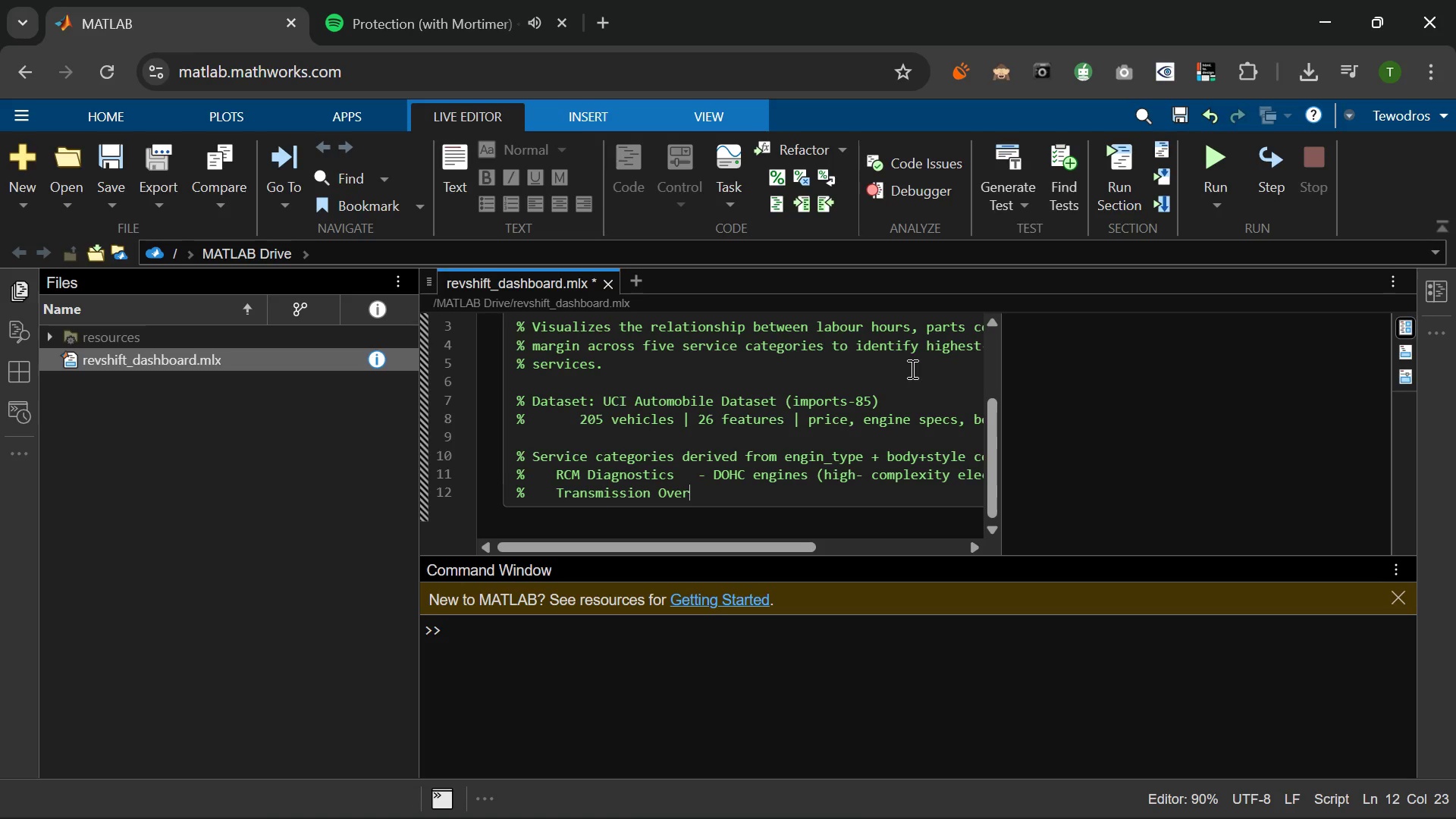 
type(haul - OHCVOH)
 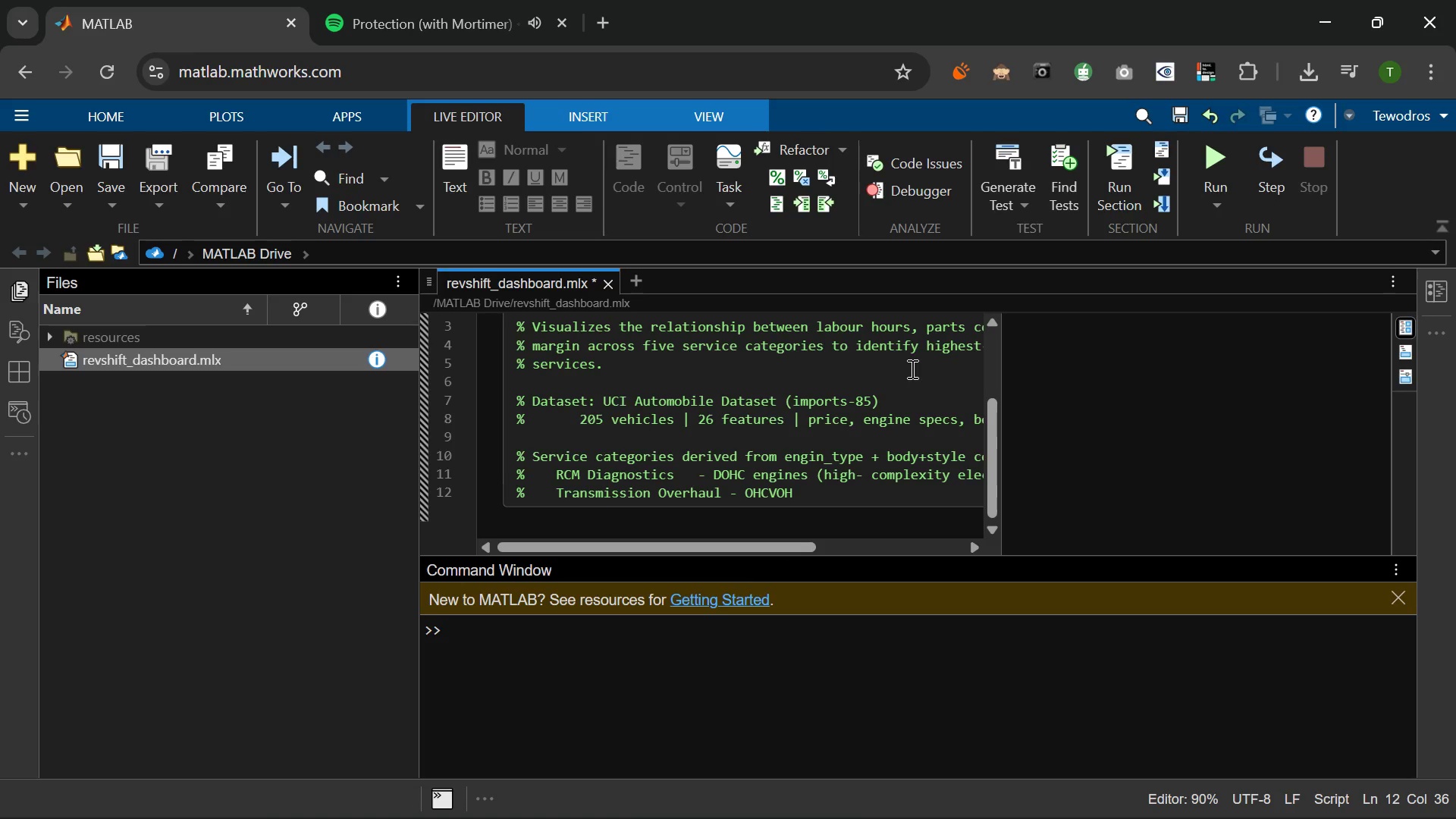 
key(Backspace)
key(Backspace)
type(/OHC)
 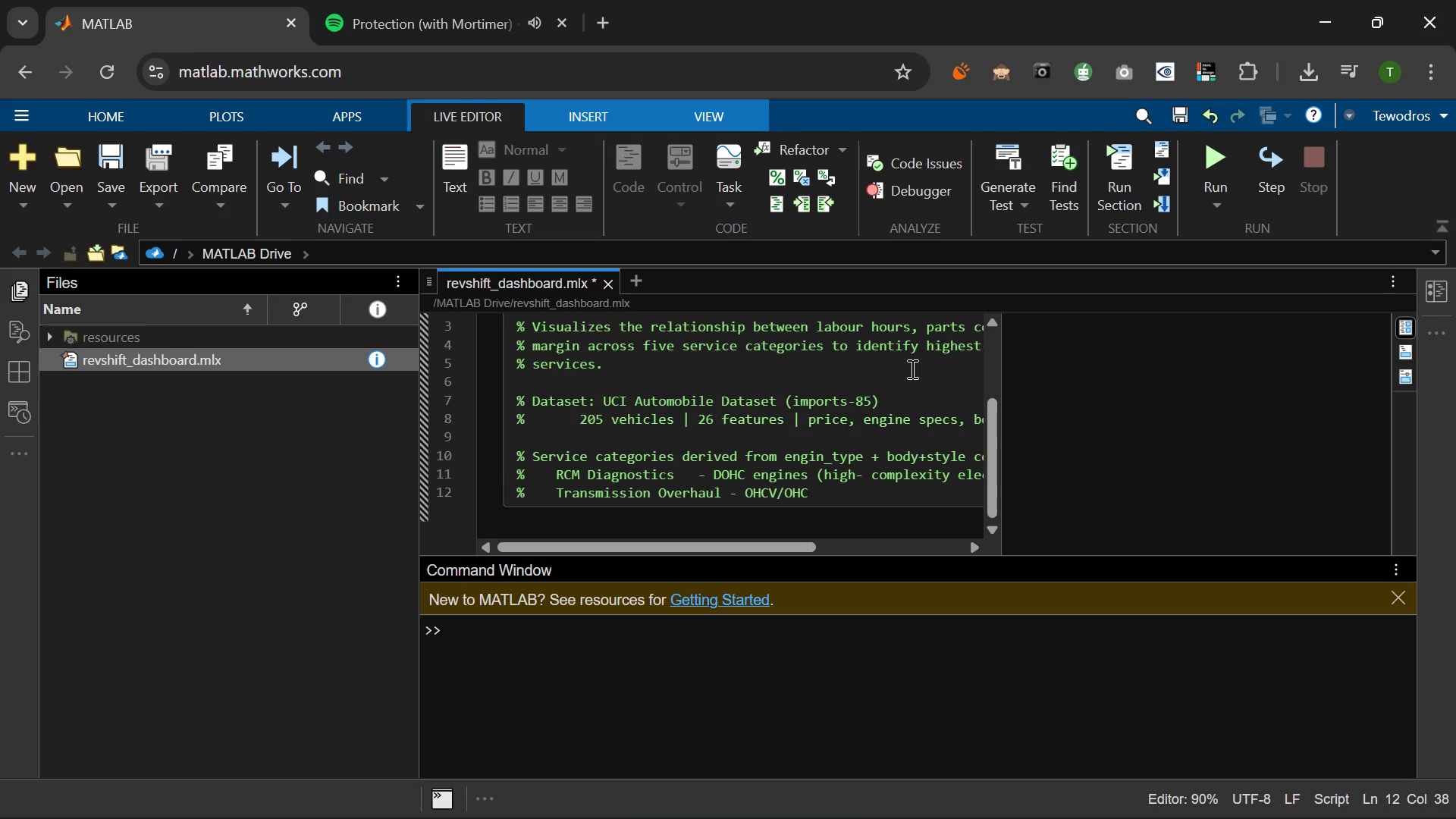 
key(CapsLock)
 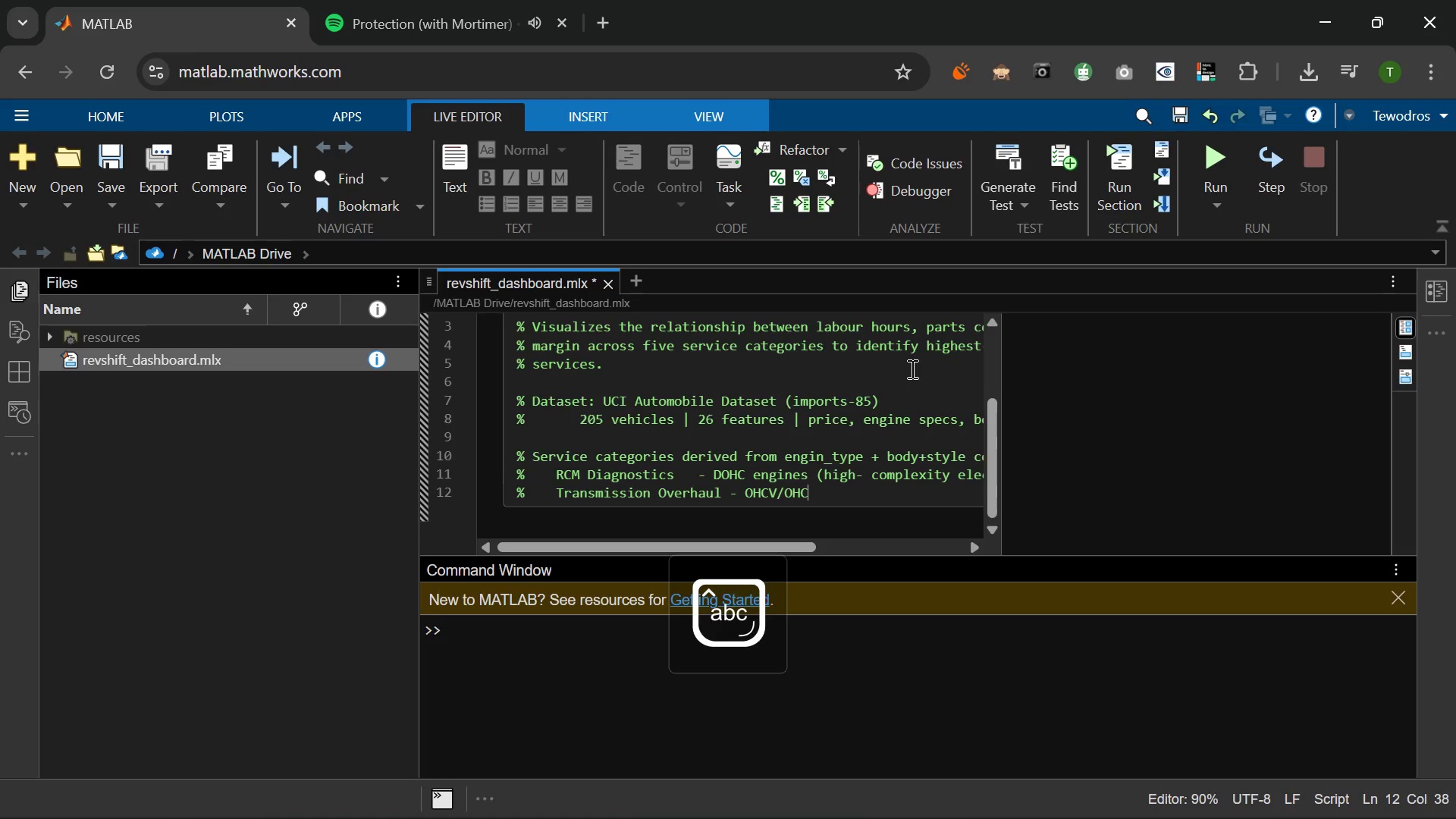 
key(F)
 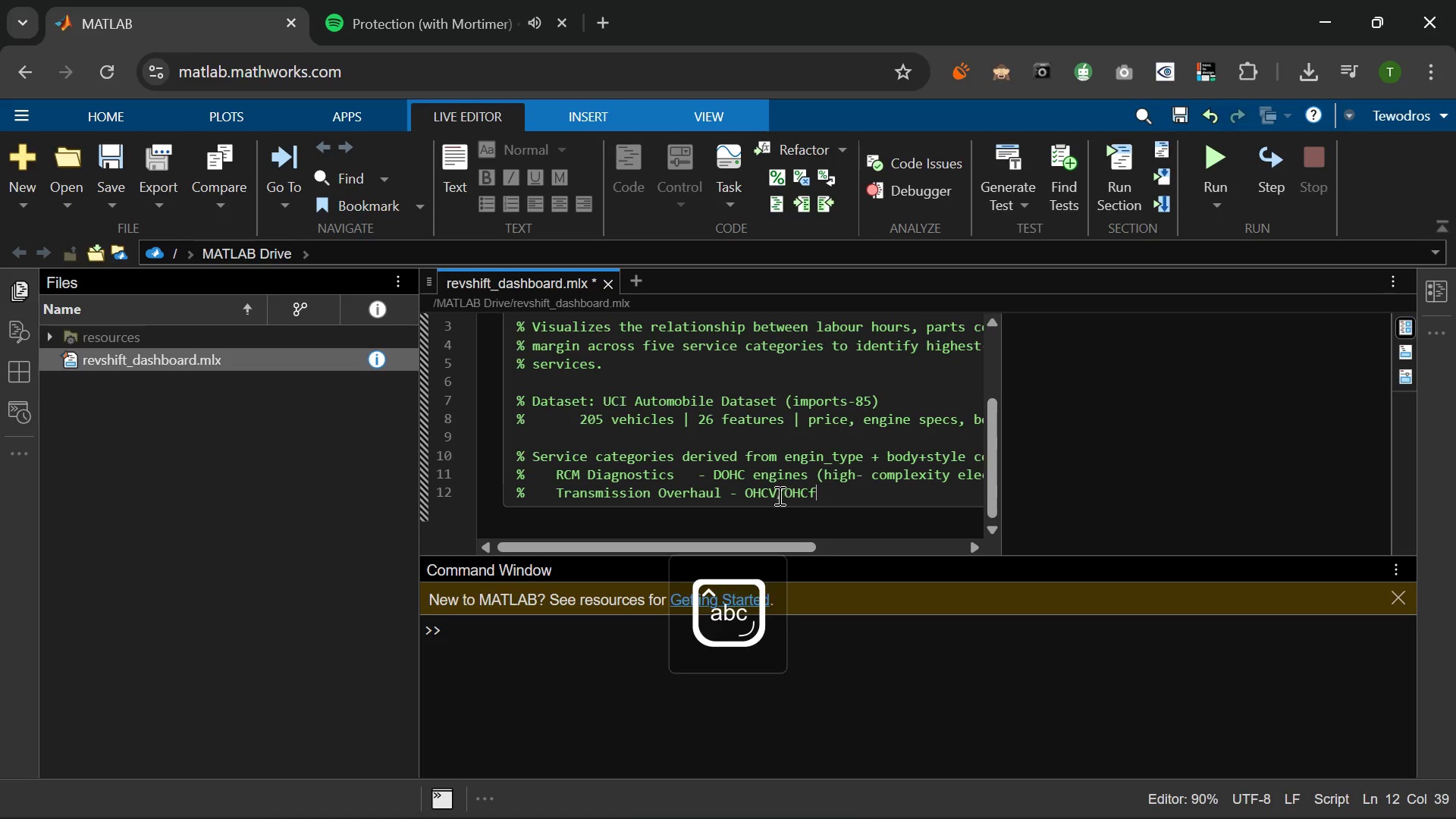 
left_click([777, 491])
 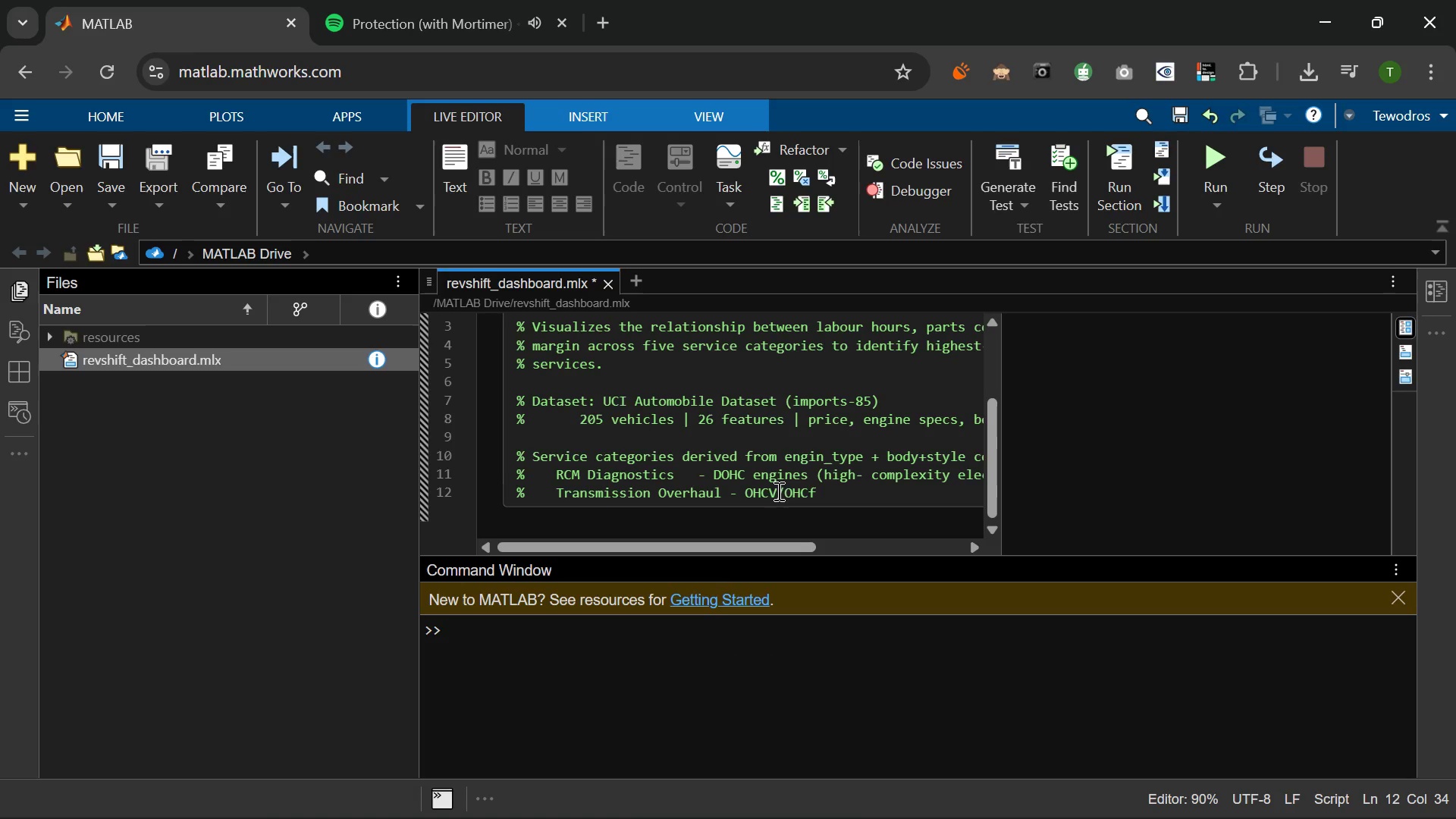 
key(Backspace)
 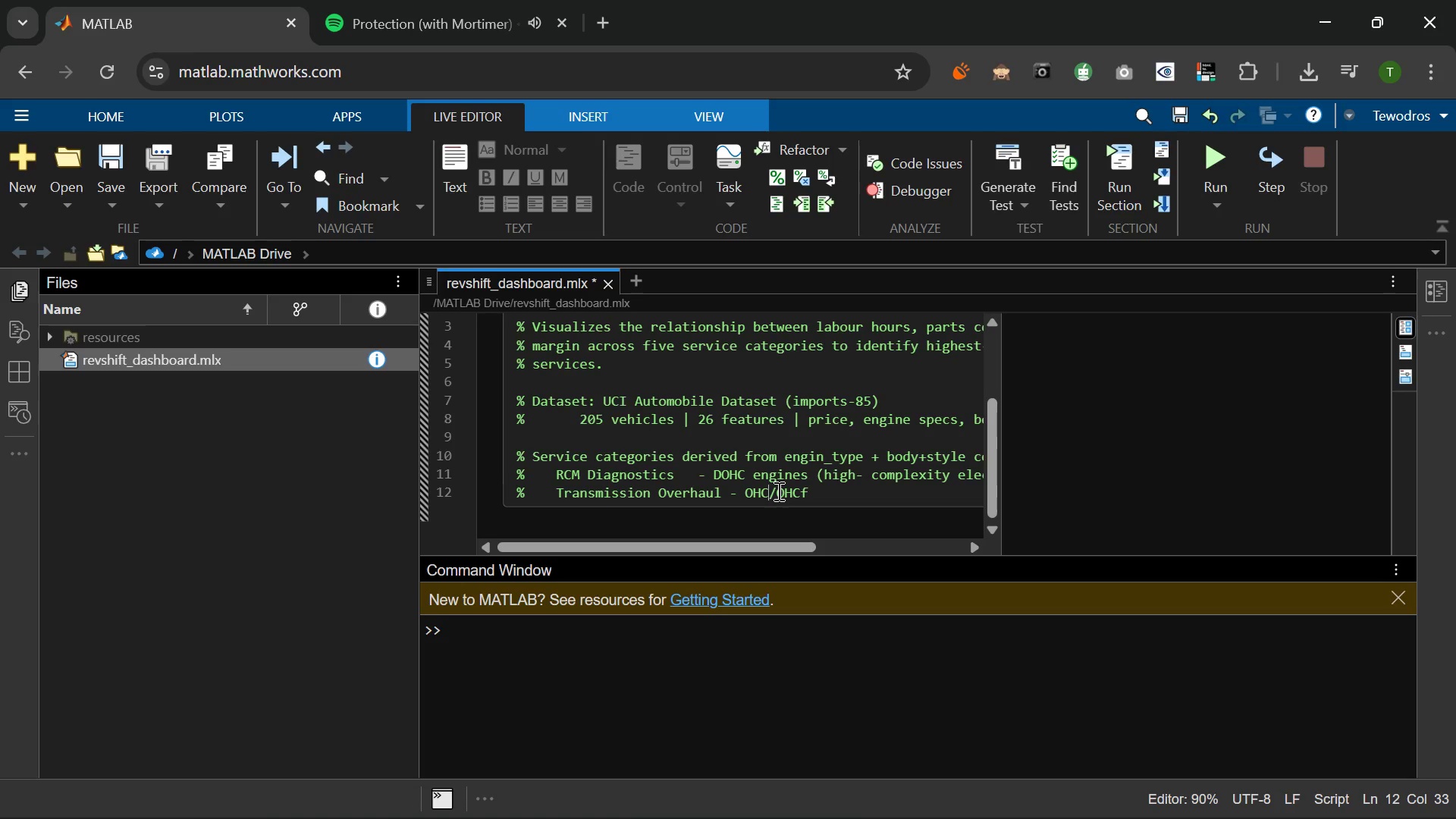 
key(V)
 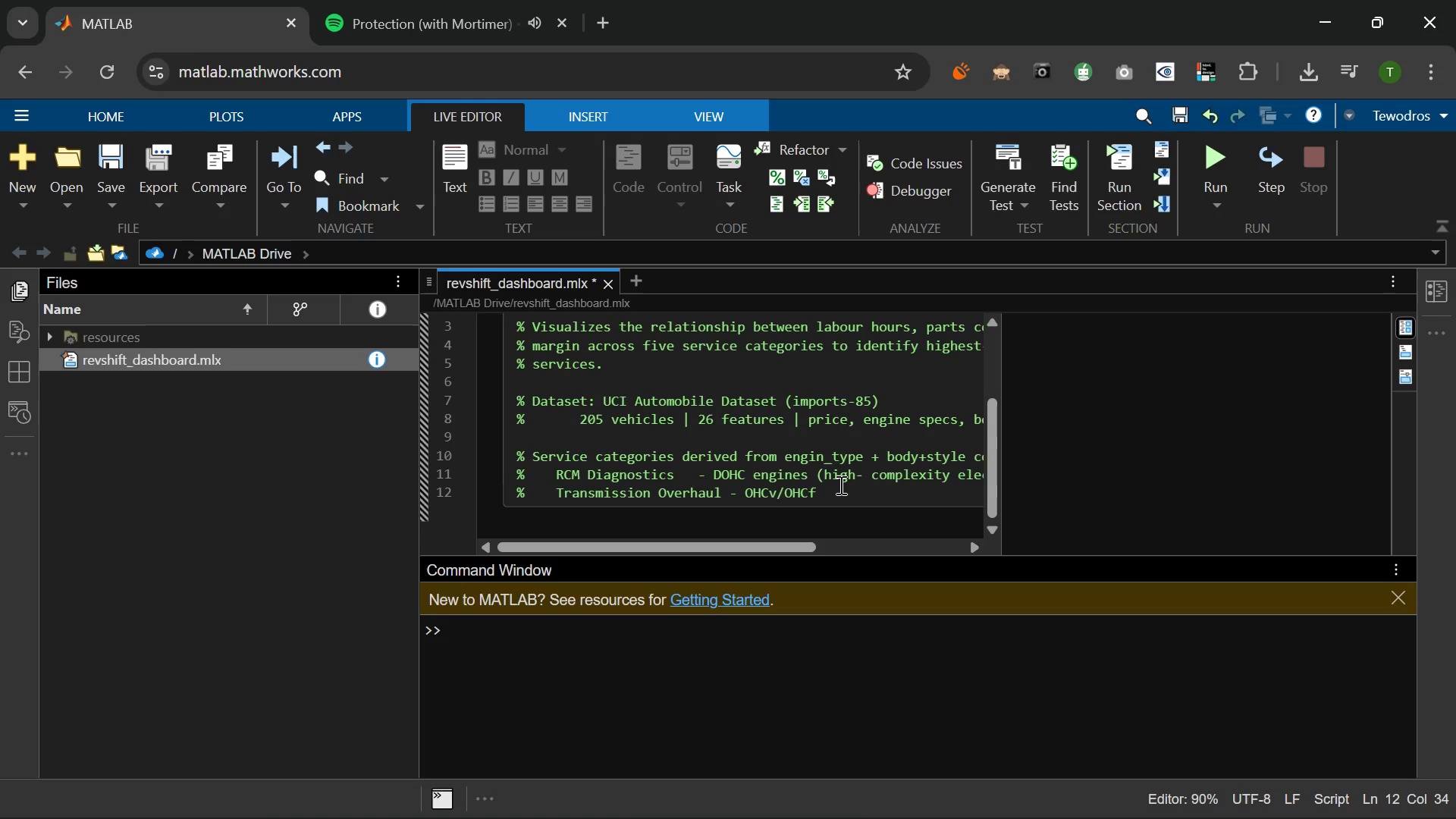 
left_click([839, 485])
 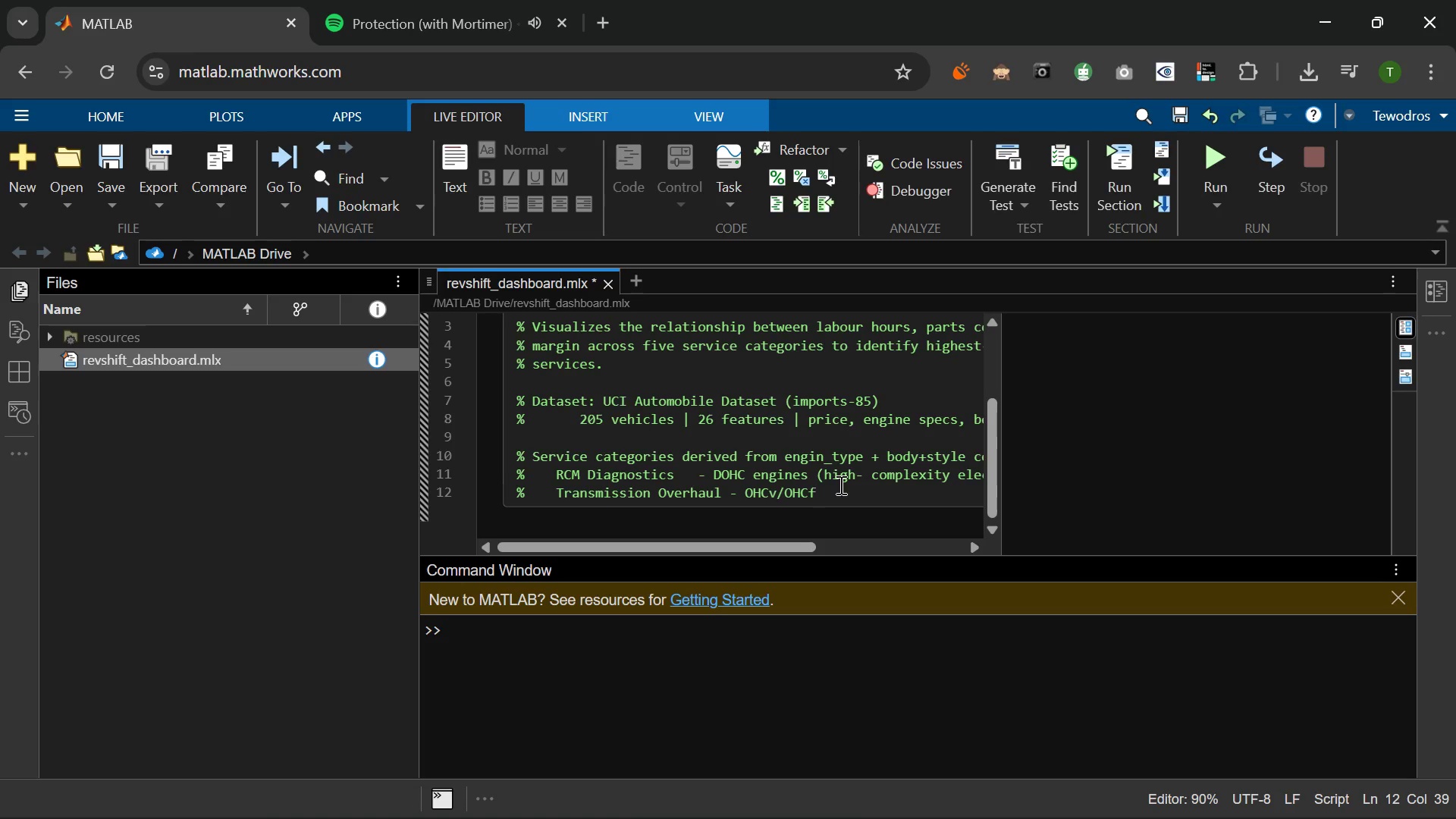 
type( engines (drivetrain-heavy))
 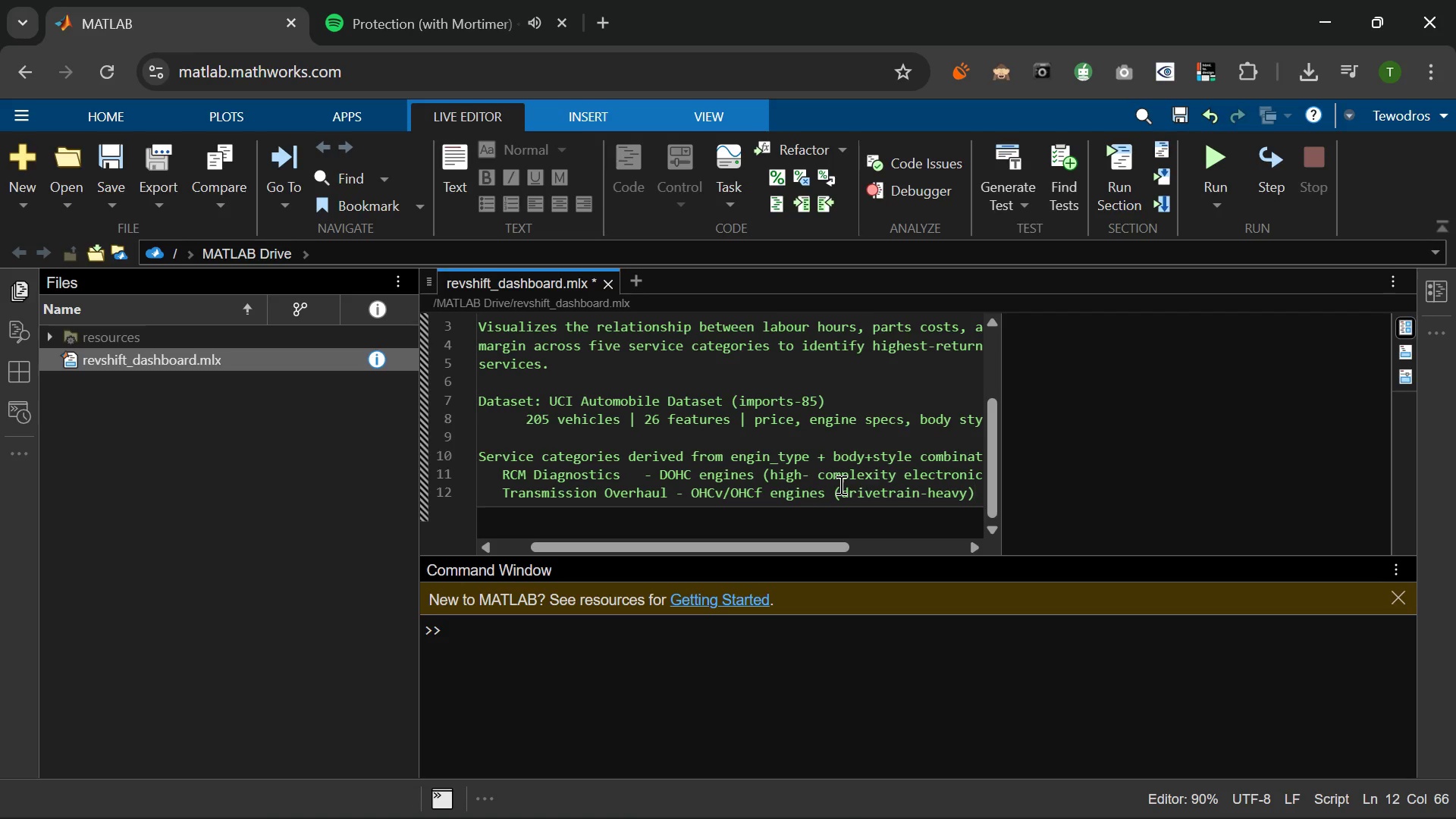 
key(Enter)
 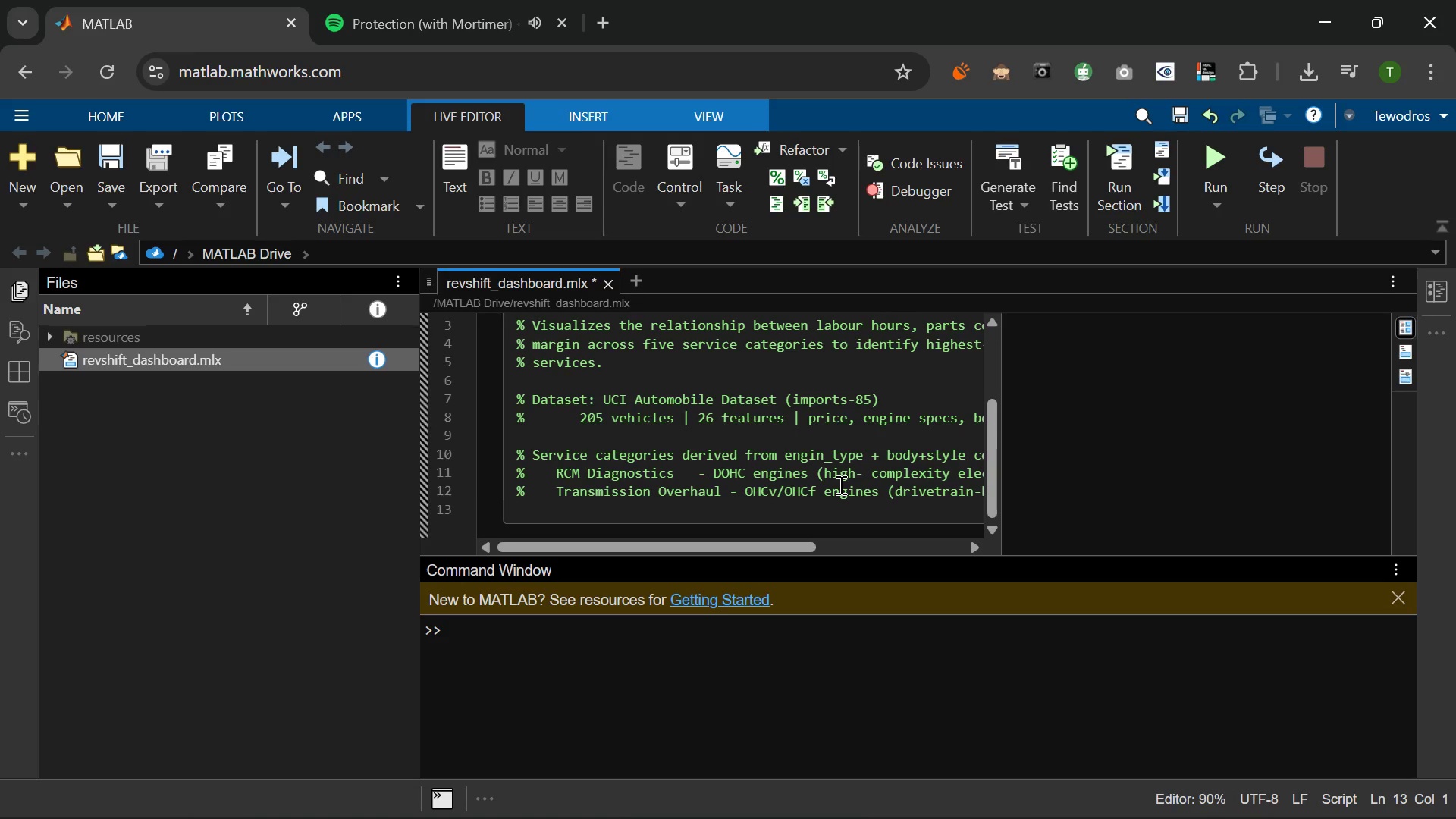 
type(%    Electrical Systems    - Convertible body (high electrical demand))
 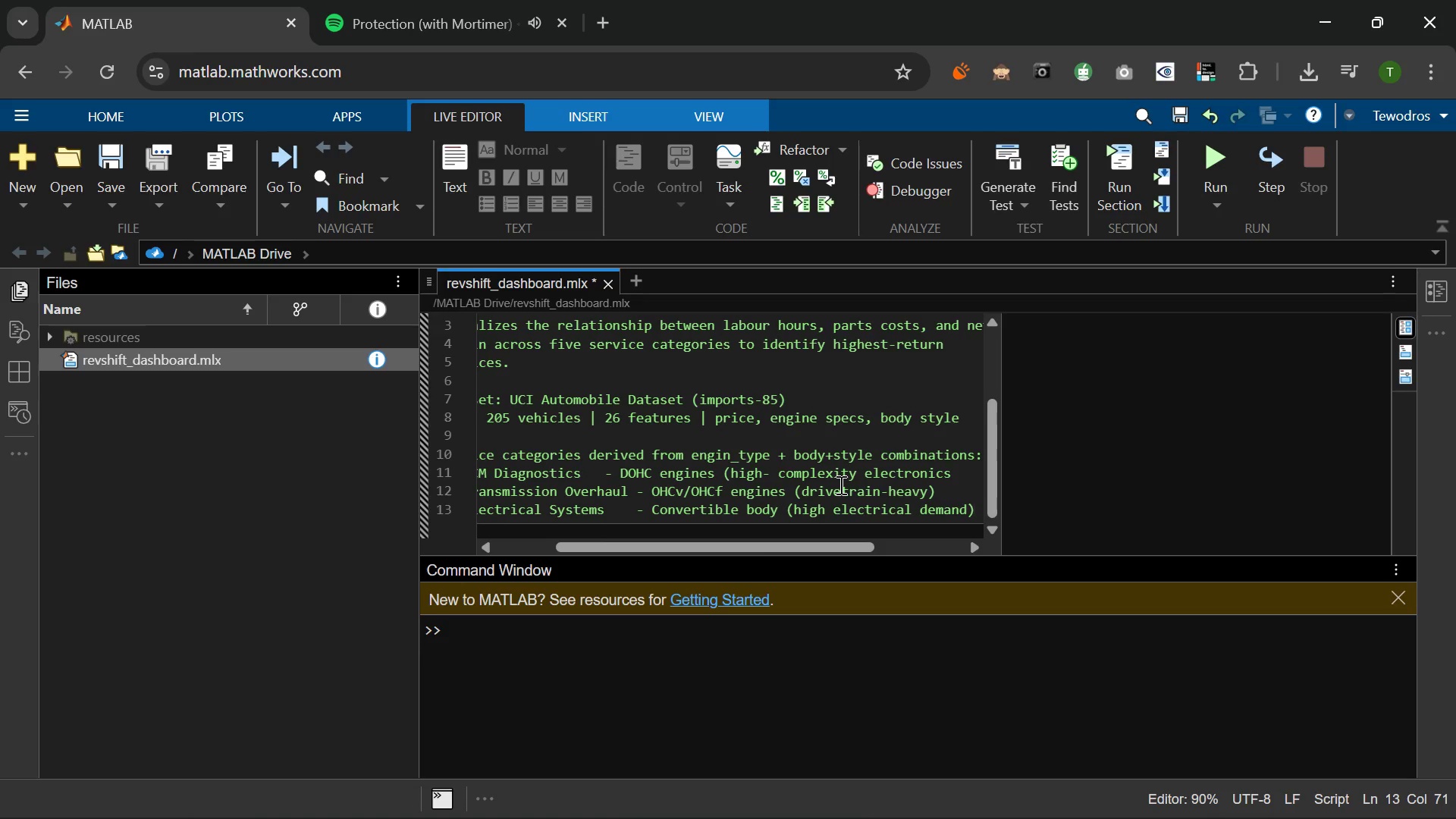 
key(Enter)
 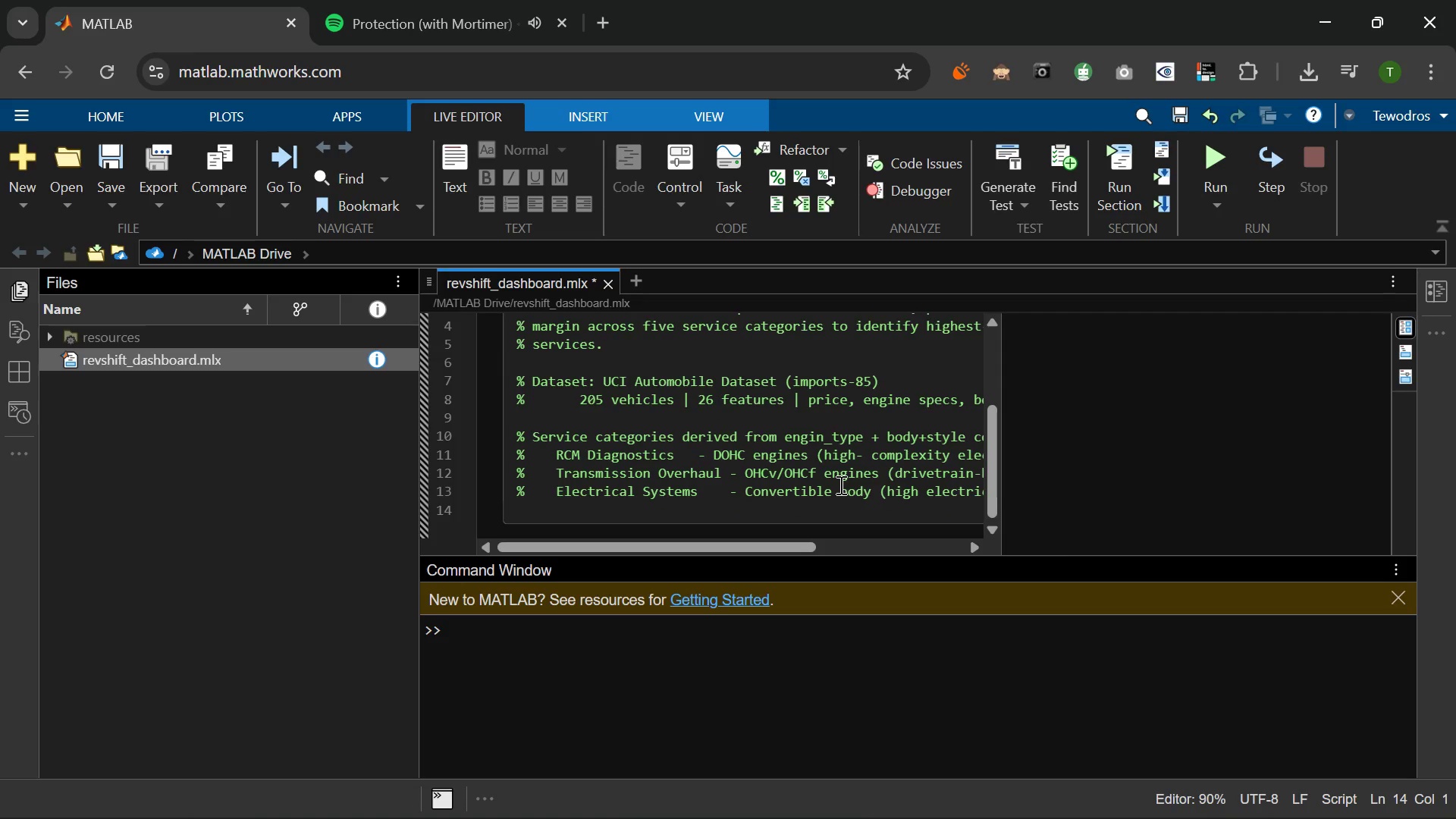 
type(%    Suspends)
key(Backspace)
key(Backspace)
type(sn)
key(Backspace)
type(on & Brakes   - Hal)
key(Backspace)
type(tchback/wagon (high ear)
key(Backspace)
key(Backspace)
key(Backspace)
type(ae)
key(Backspace)
key(Backspace)
type(ear, frequent service)
 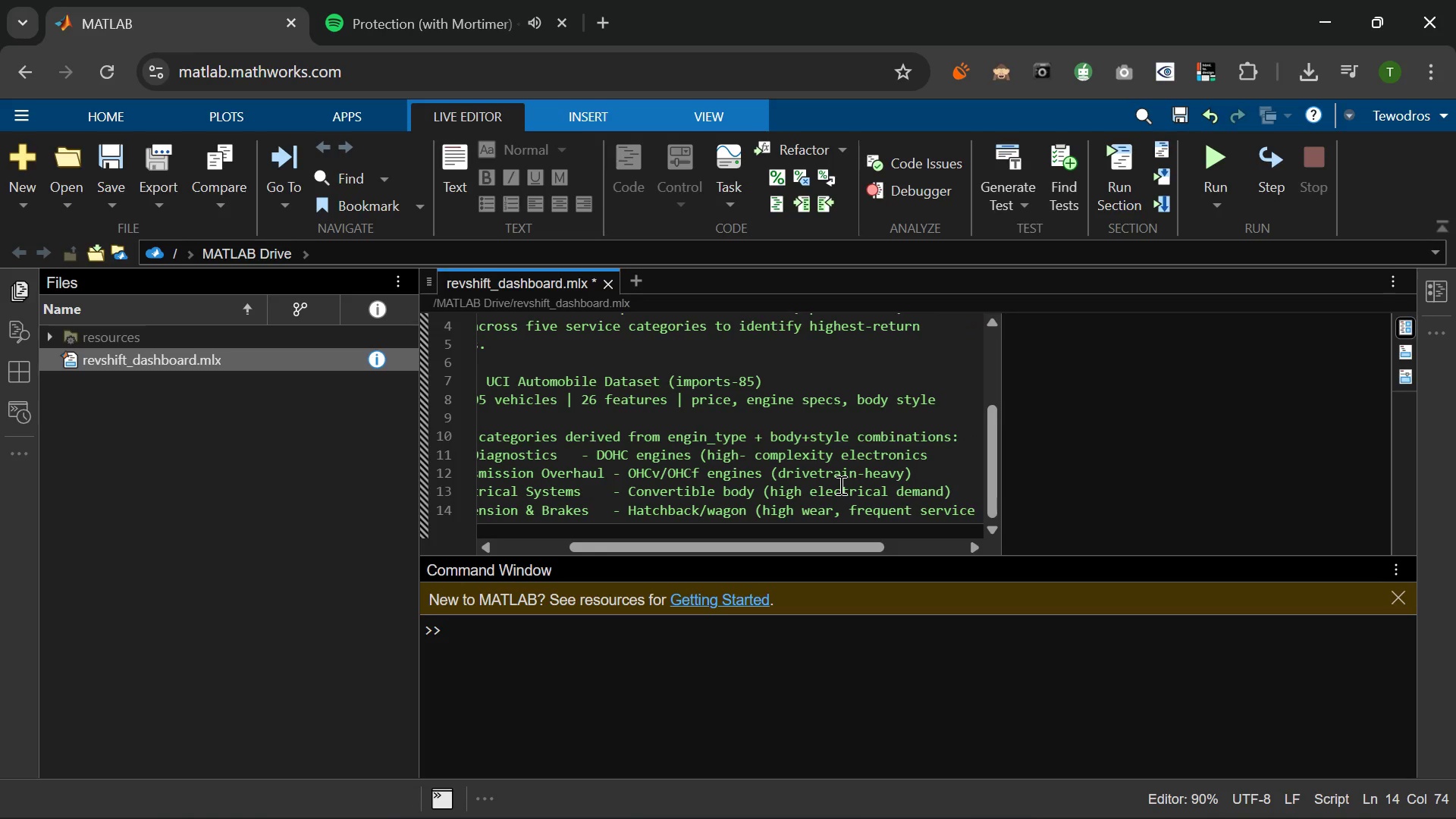 
wait(5.2)
 